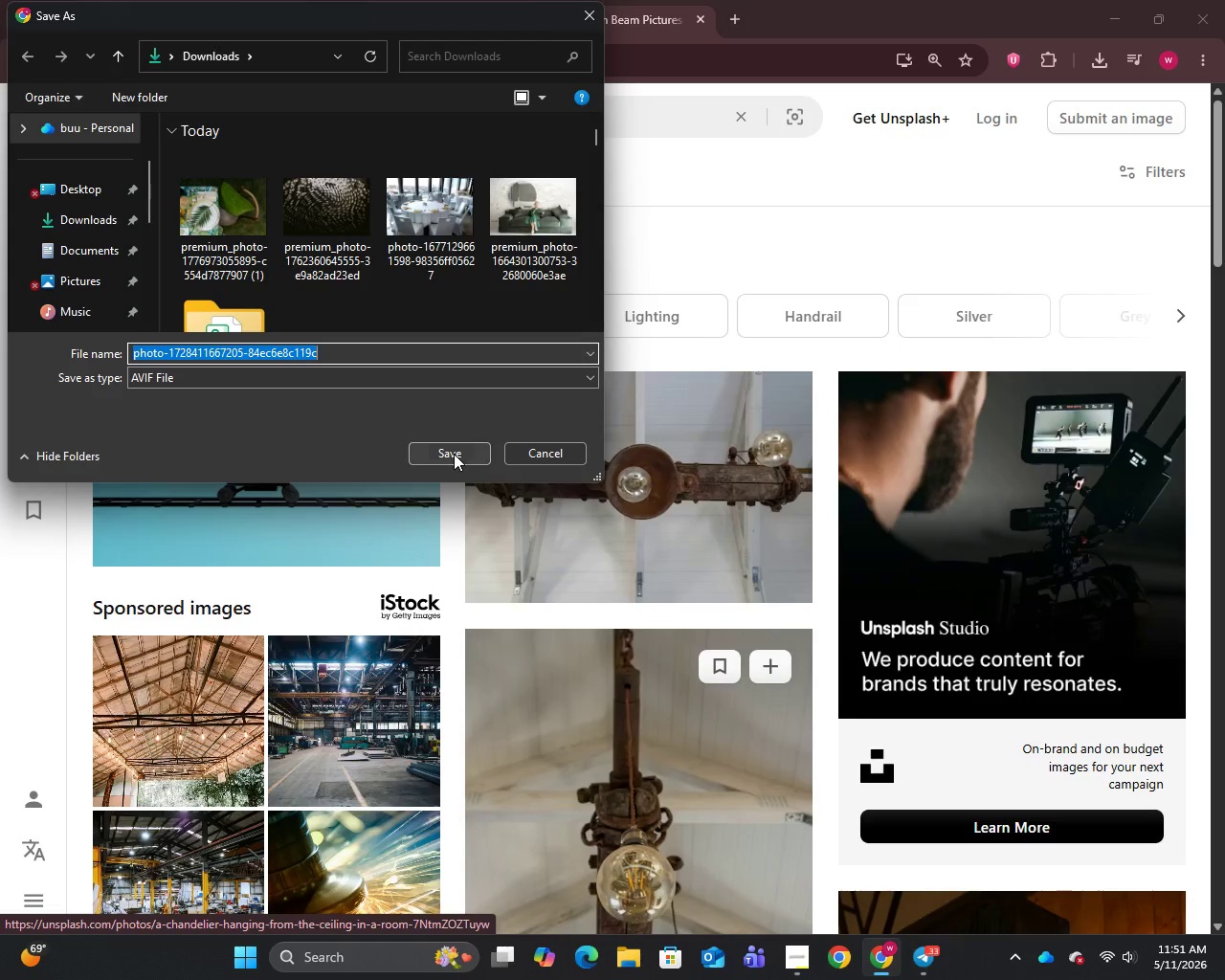 
left_click([454, 454])
 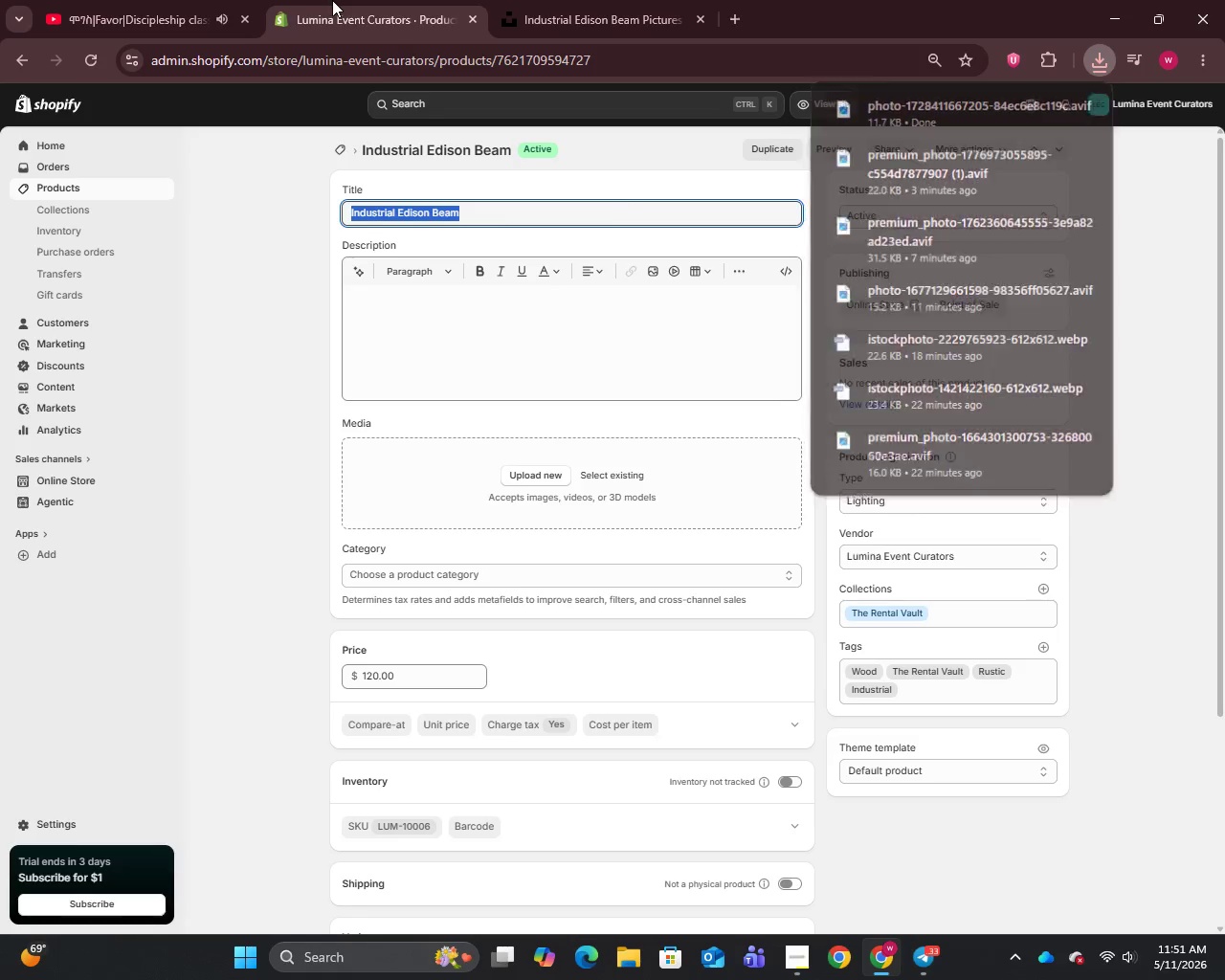 
left_click([332, 0])
 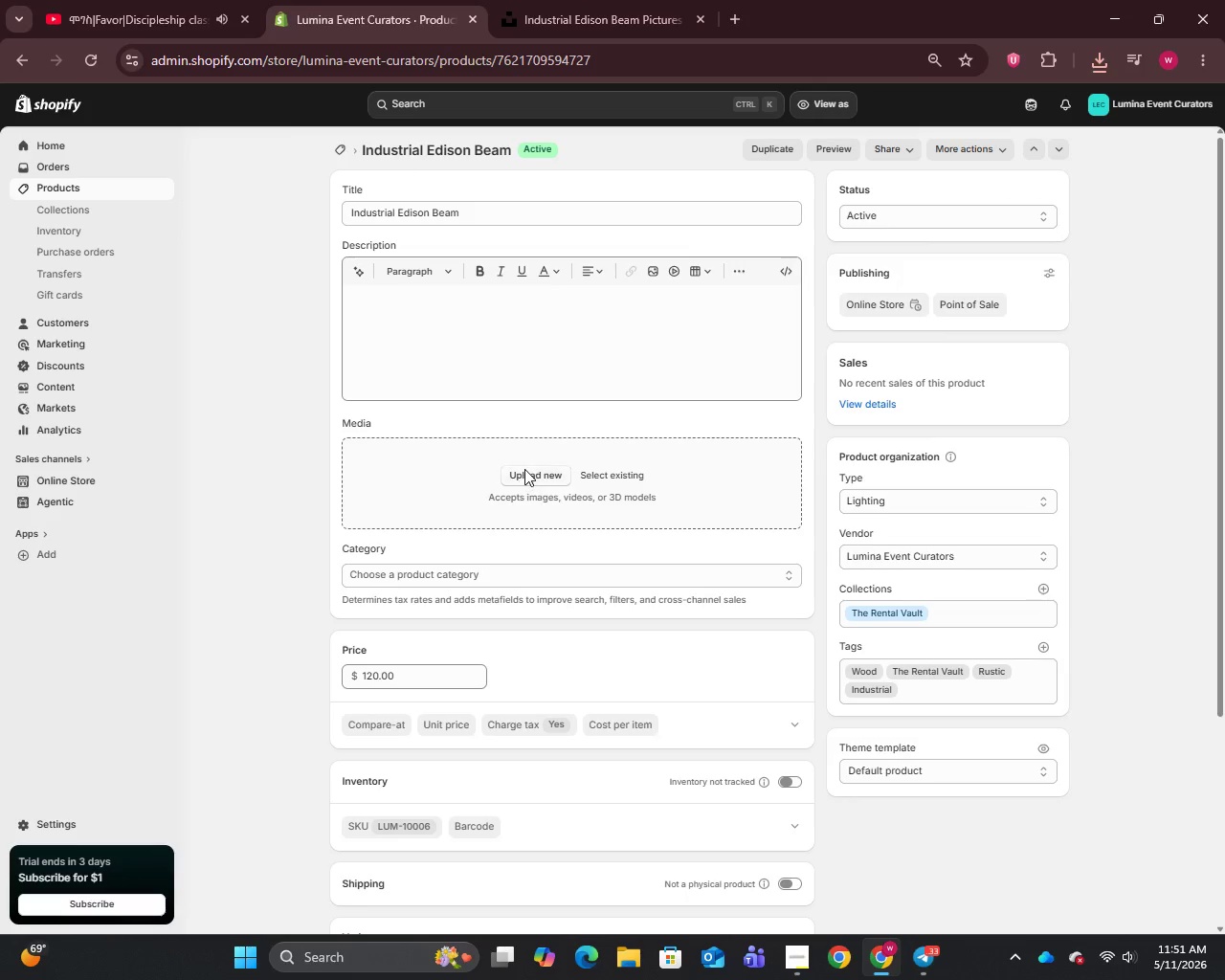 
left_click([524, 469])
 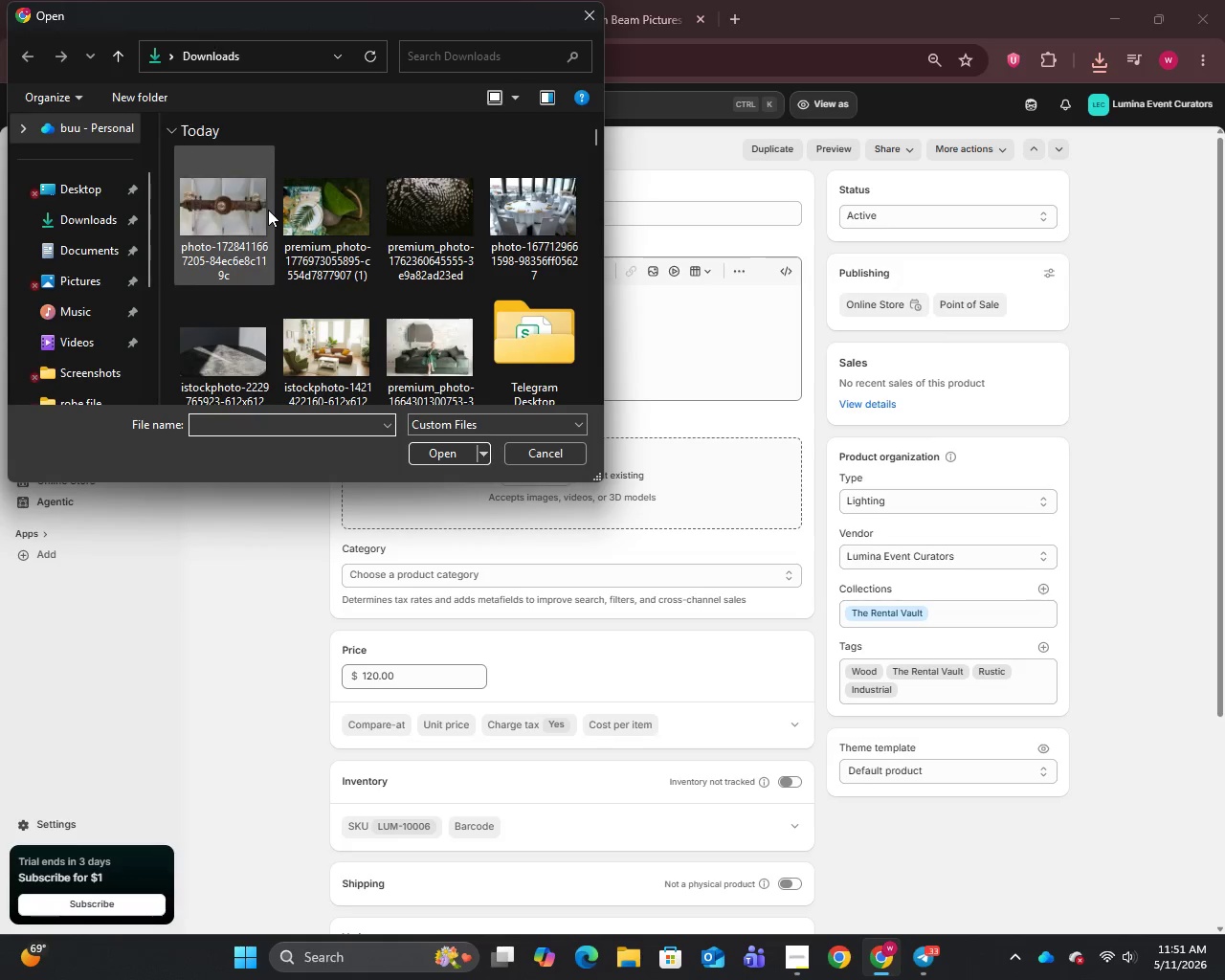 
left_click([268, 210])
 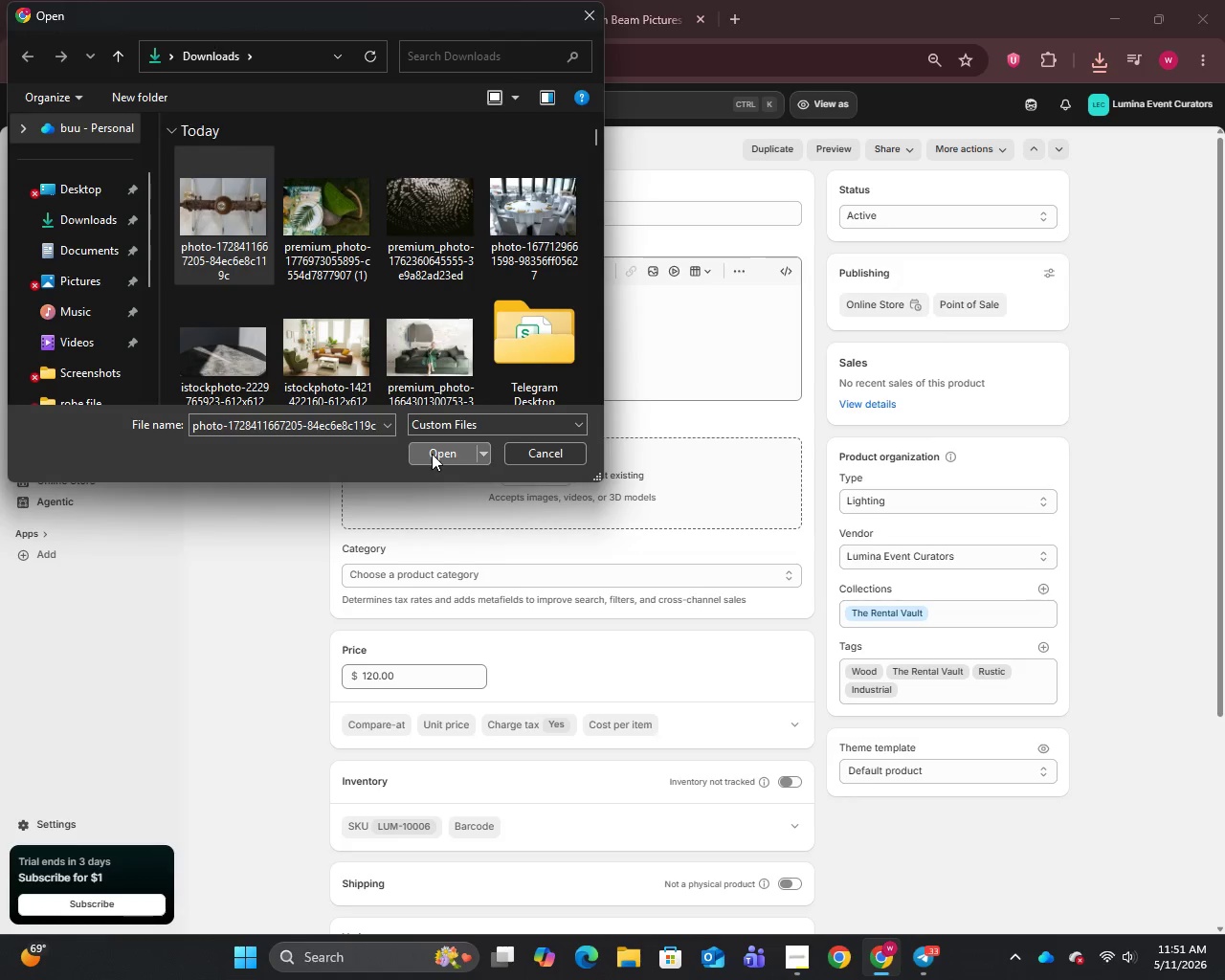 
left_click([432, 454])
 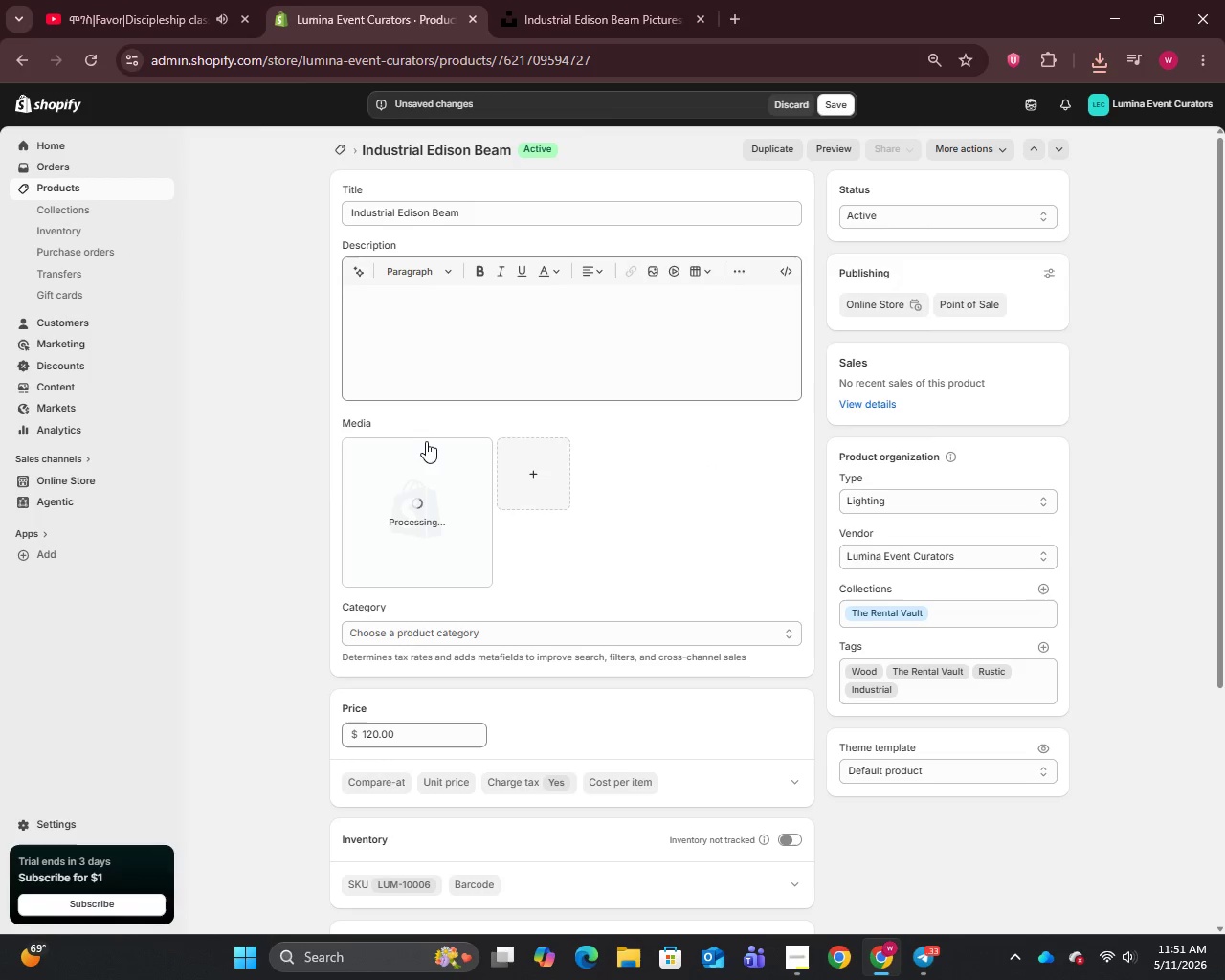 
wait(8.77)
 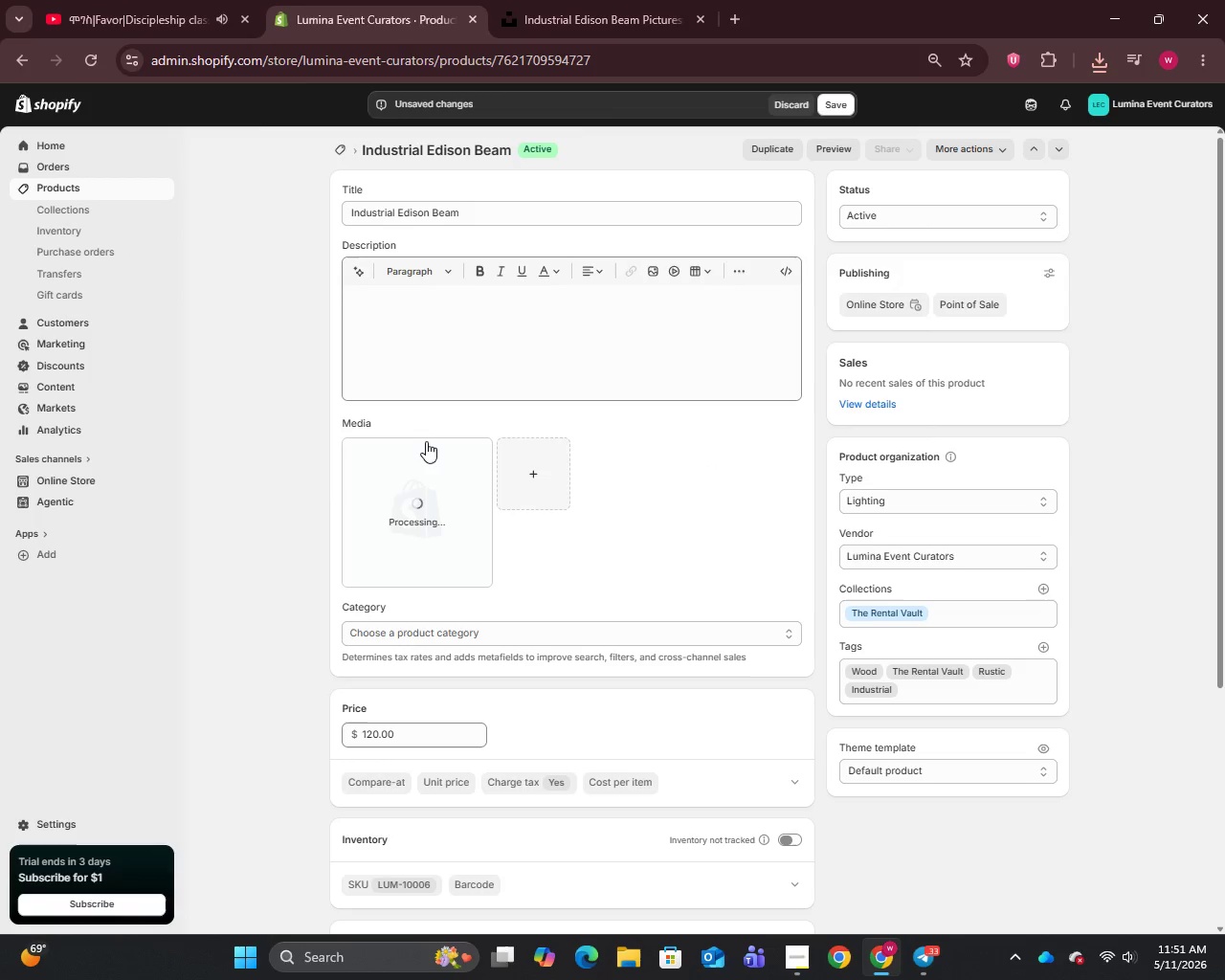 
mouse_move([376, 387])
 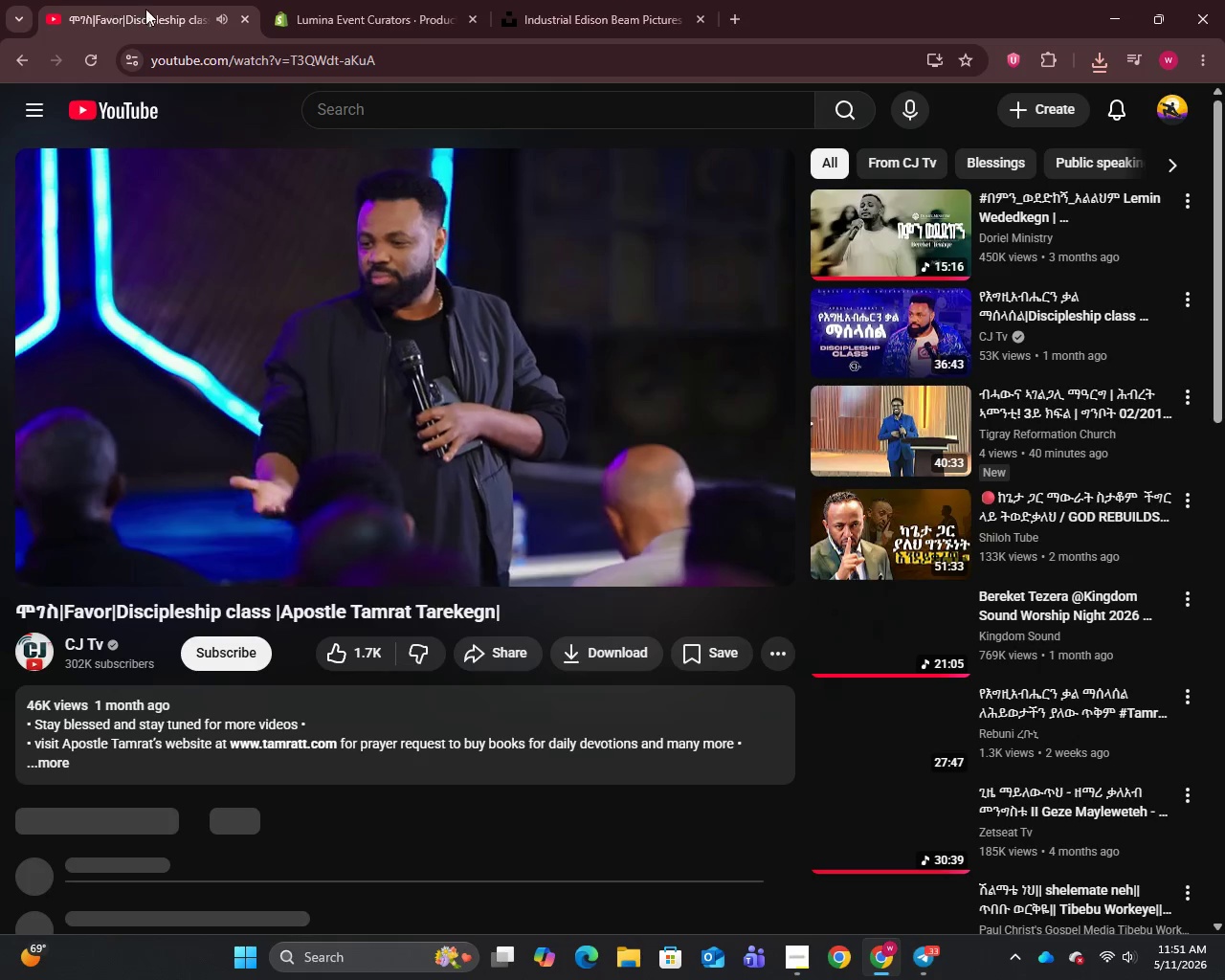 
left_click([114, 0])
 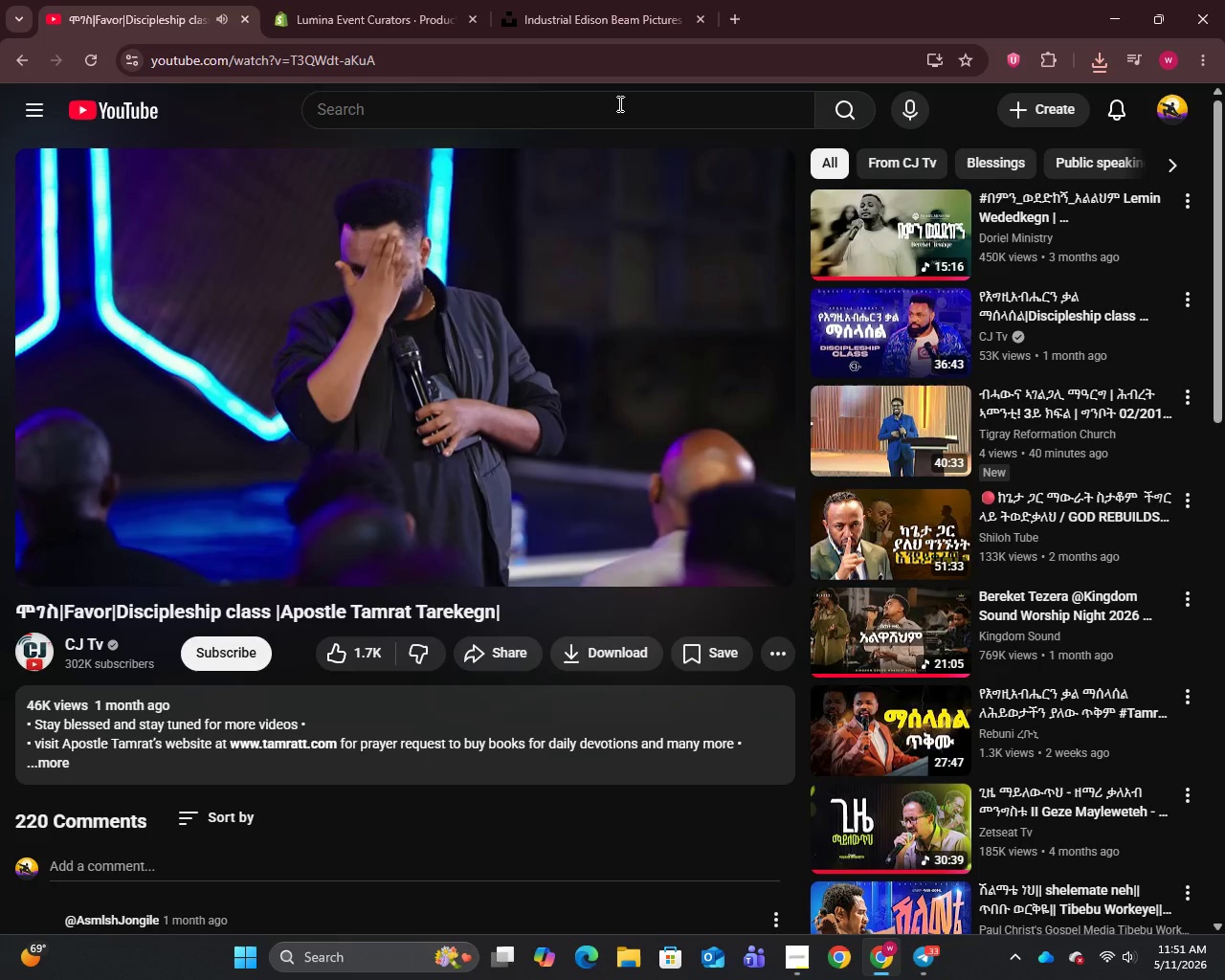 
double_click([618, 103])
 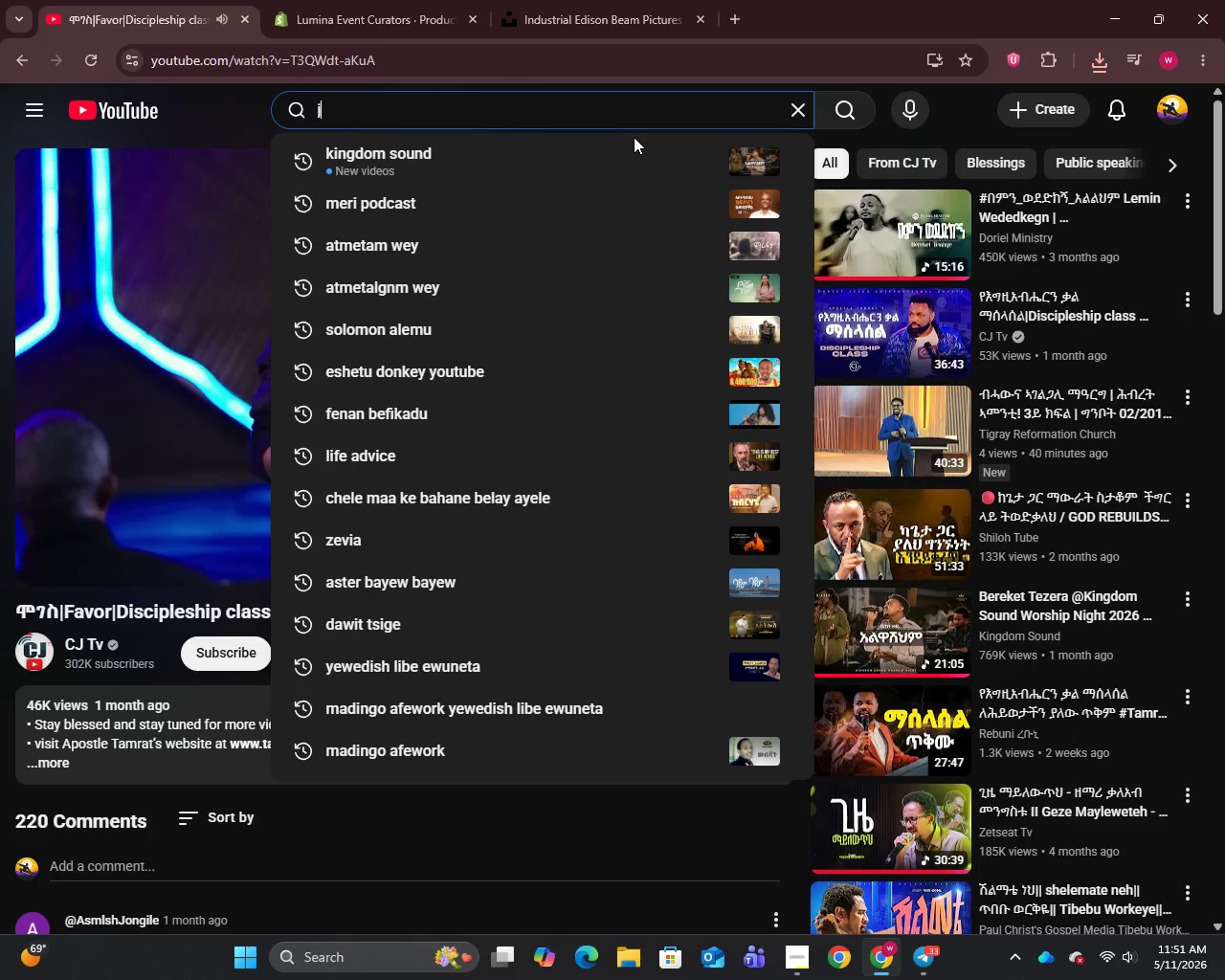 
type(jamies grace)
 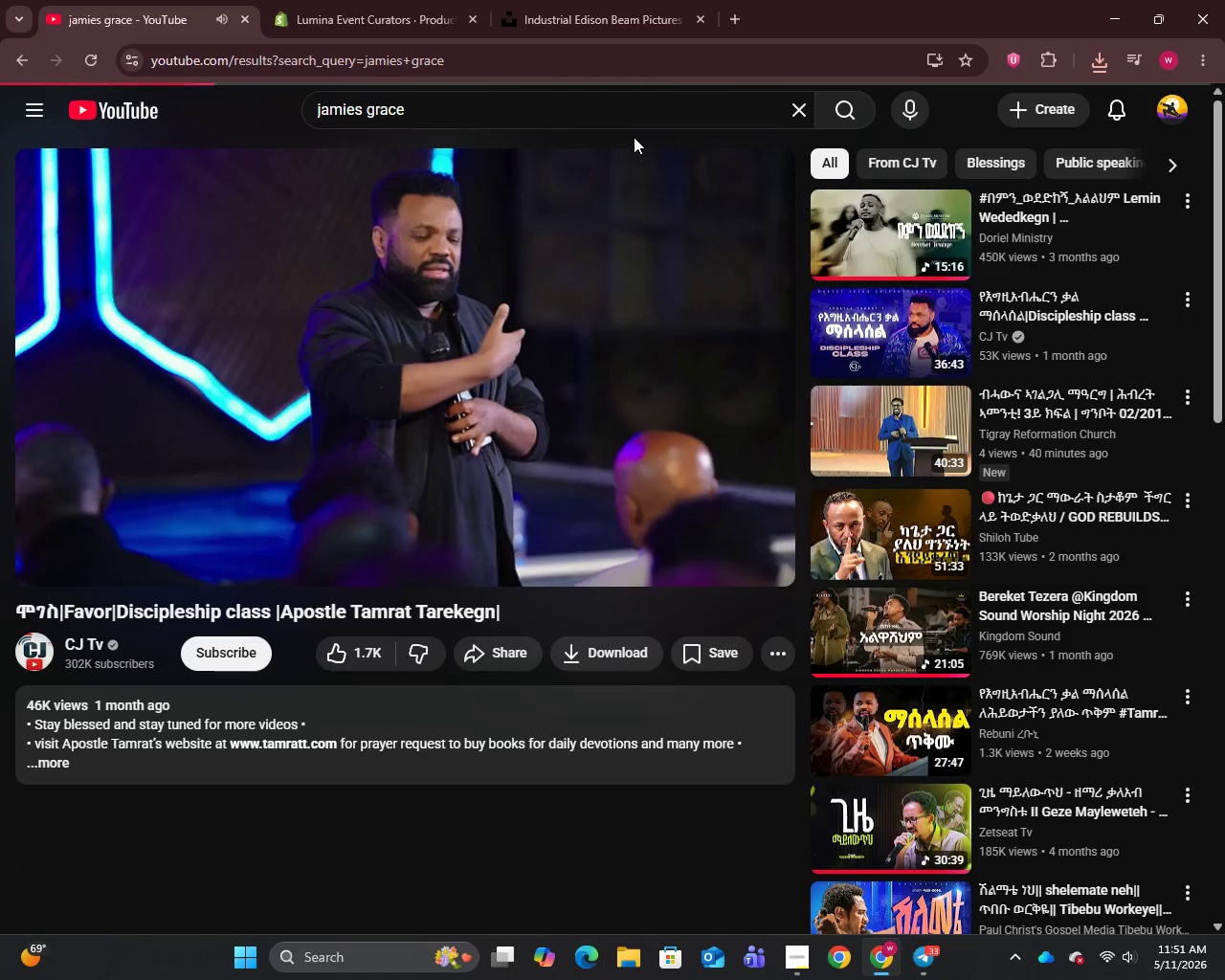 
key(Enter)
 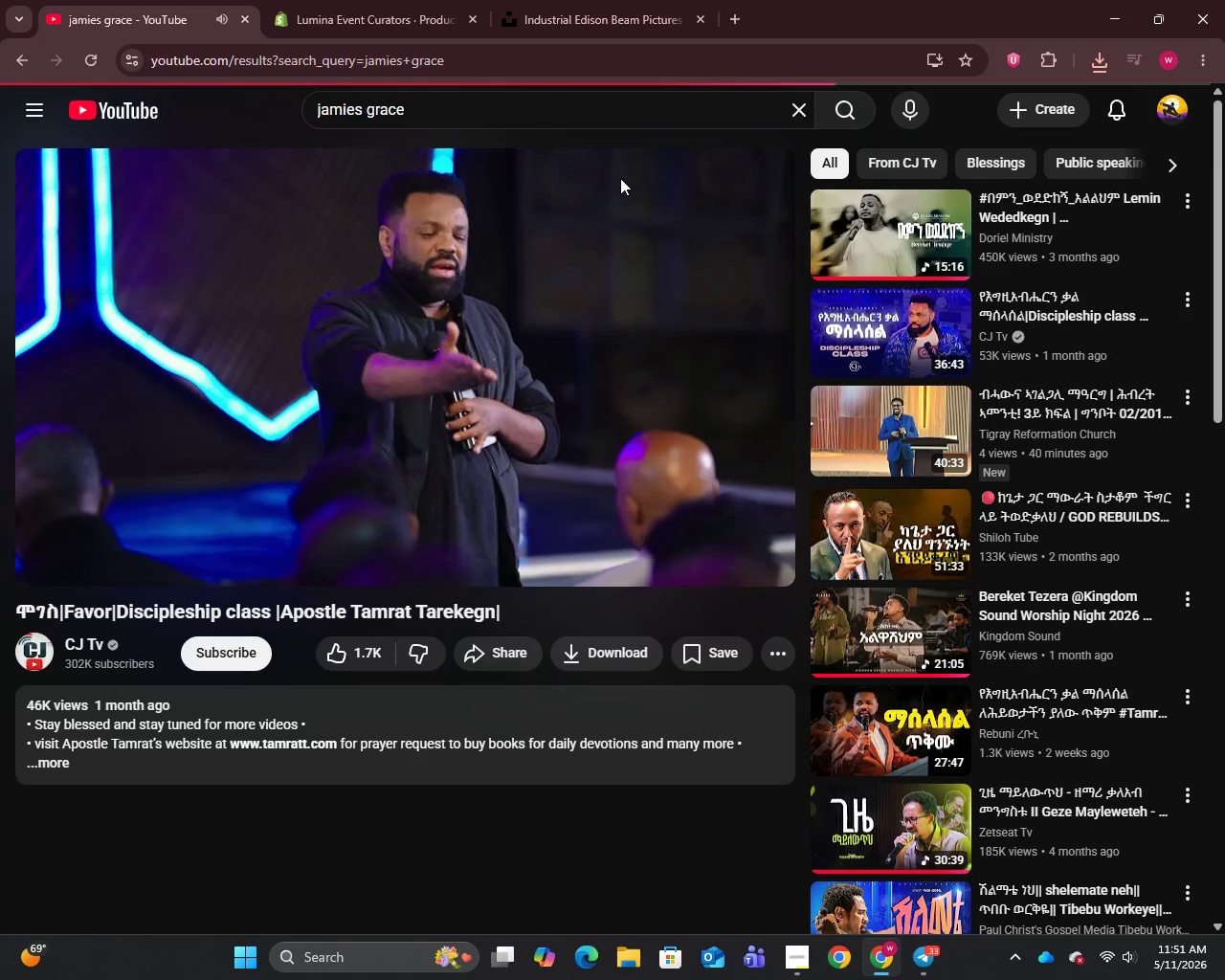 
mouse_move([616, 193])
 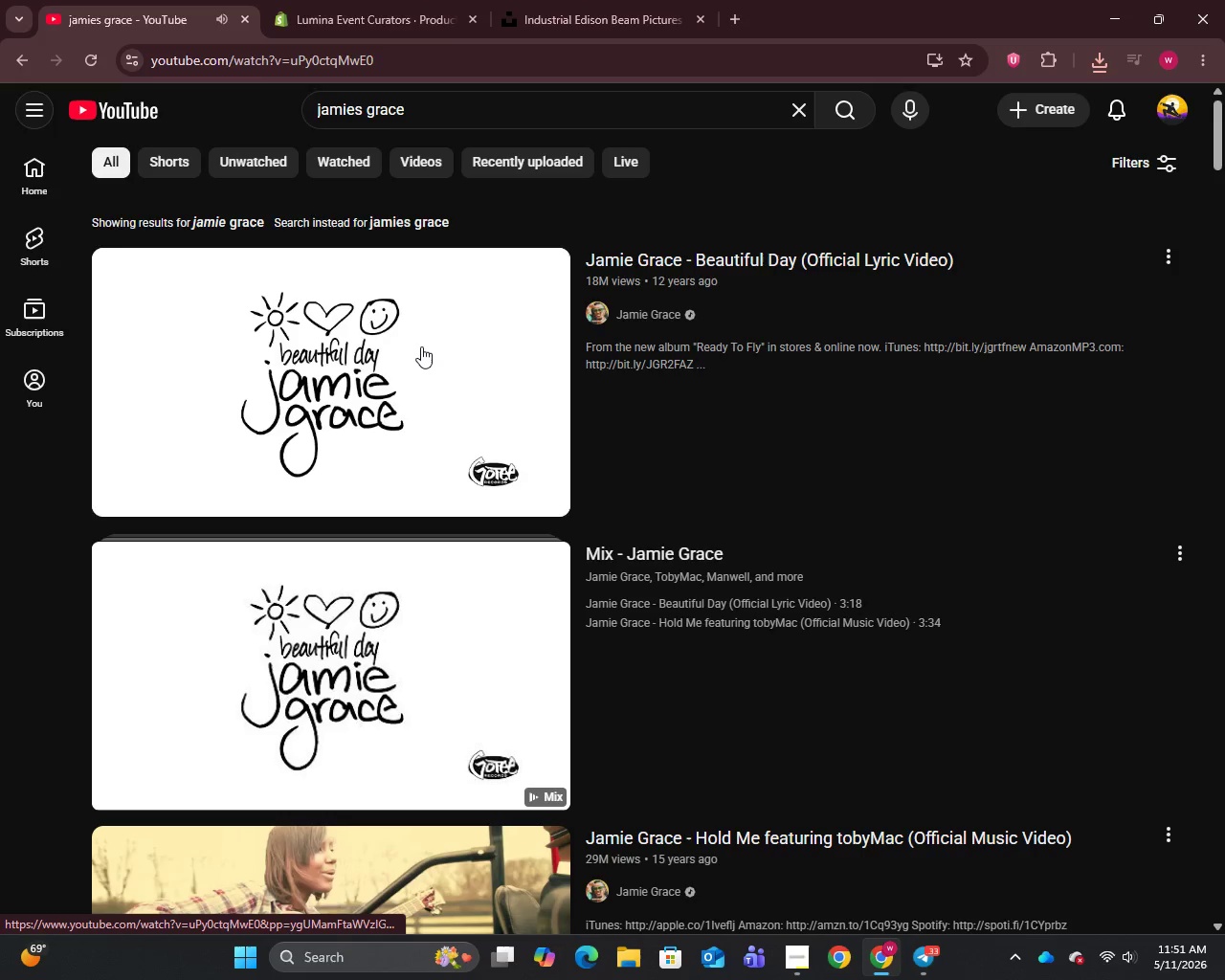 
left_click([421, 346])
 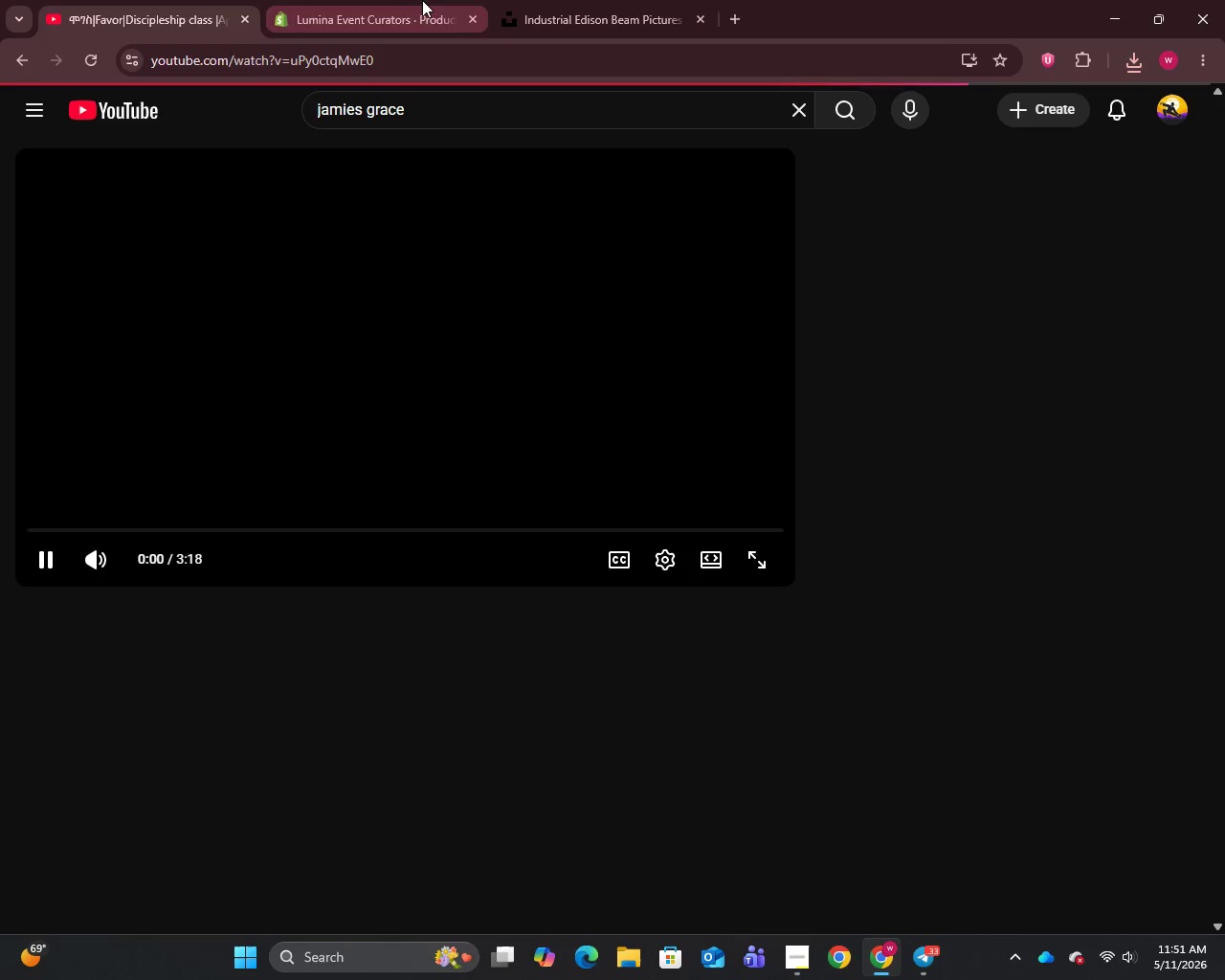 
left_click([422, 0])
 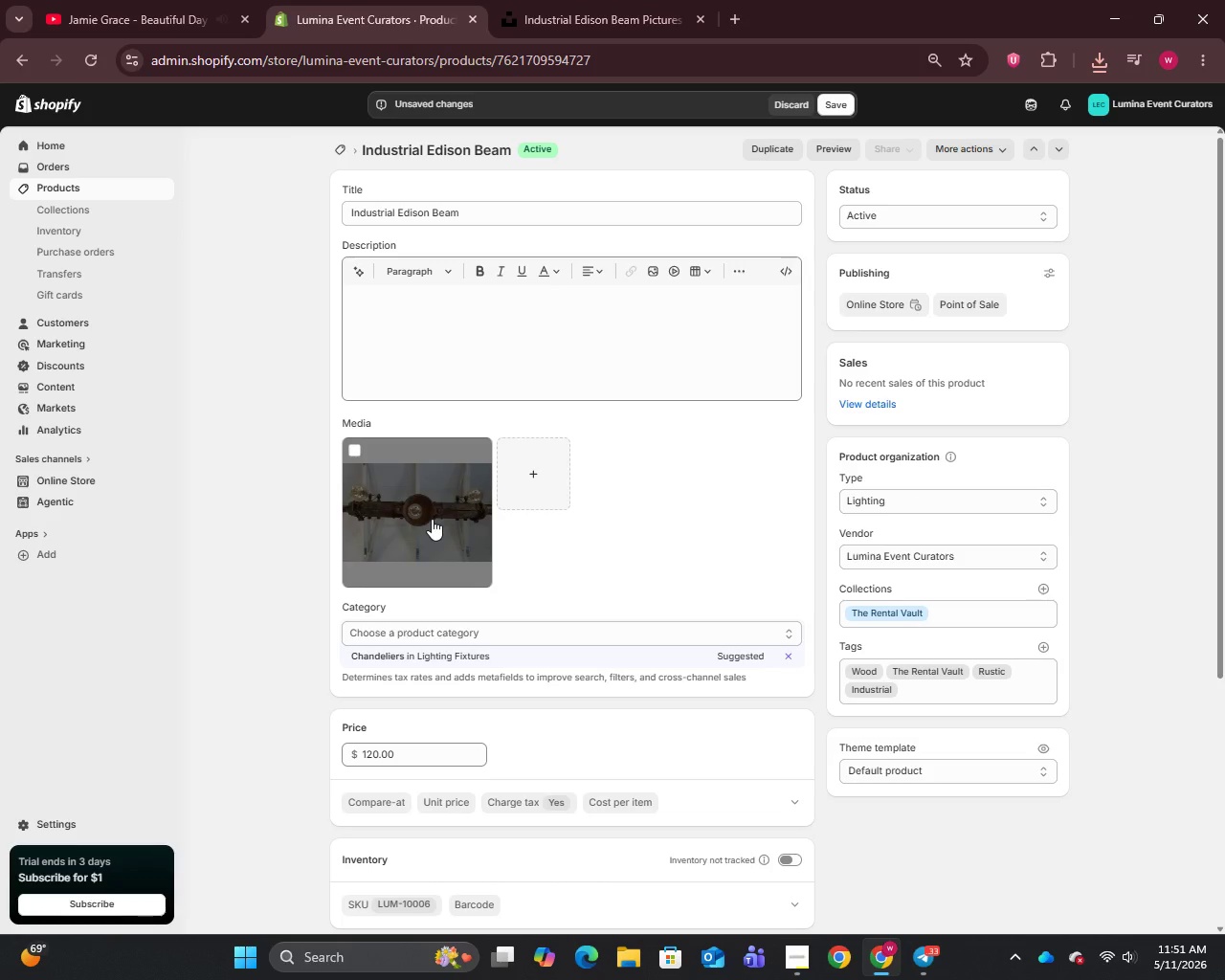 
left_click([432, 519])
 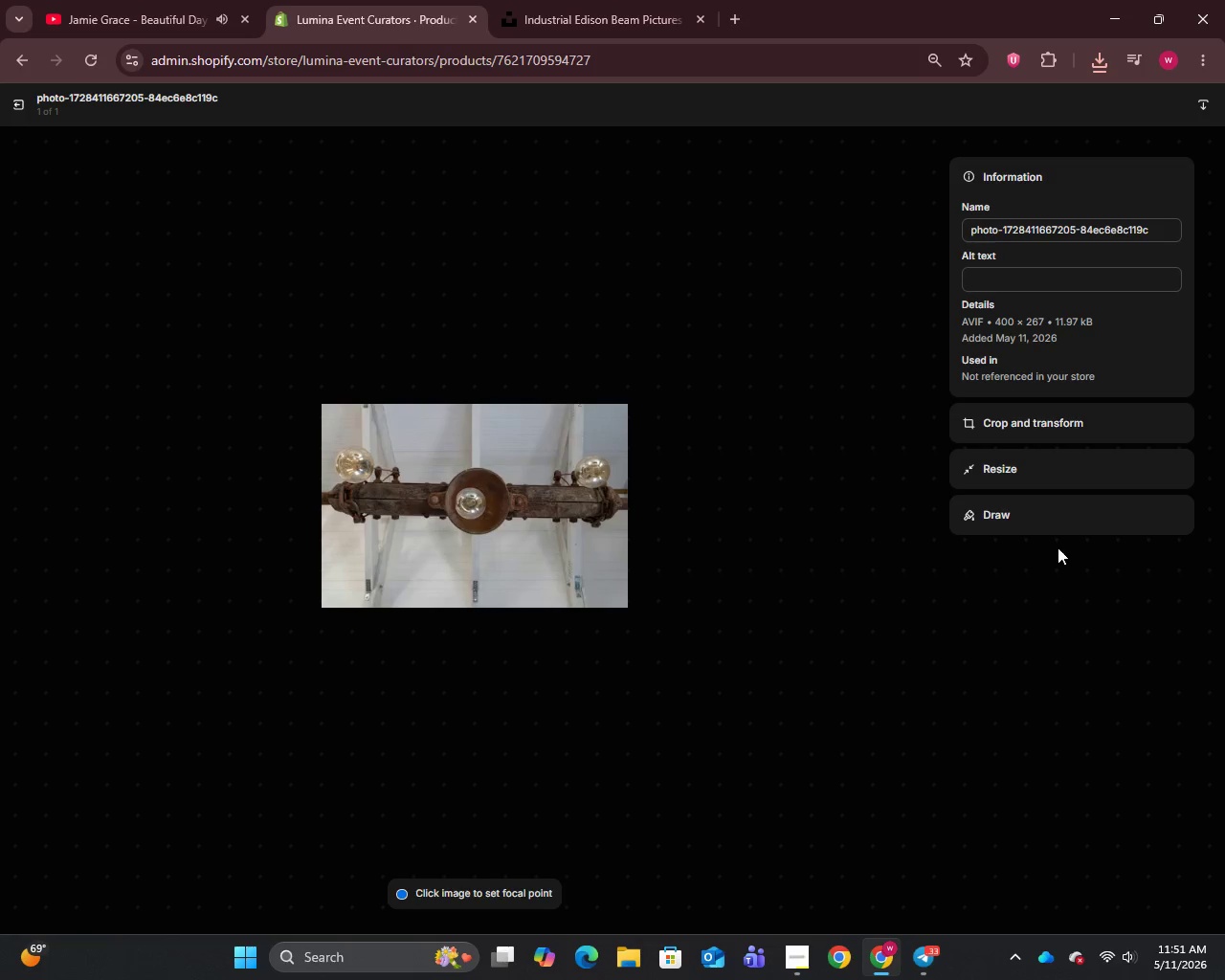 
wait(5.12)
 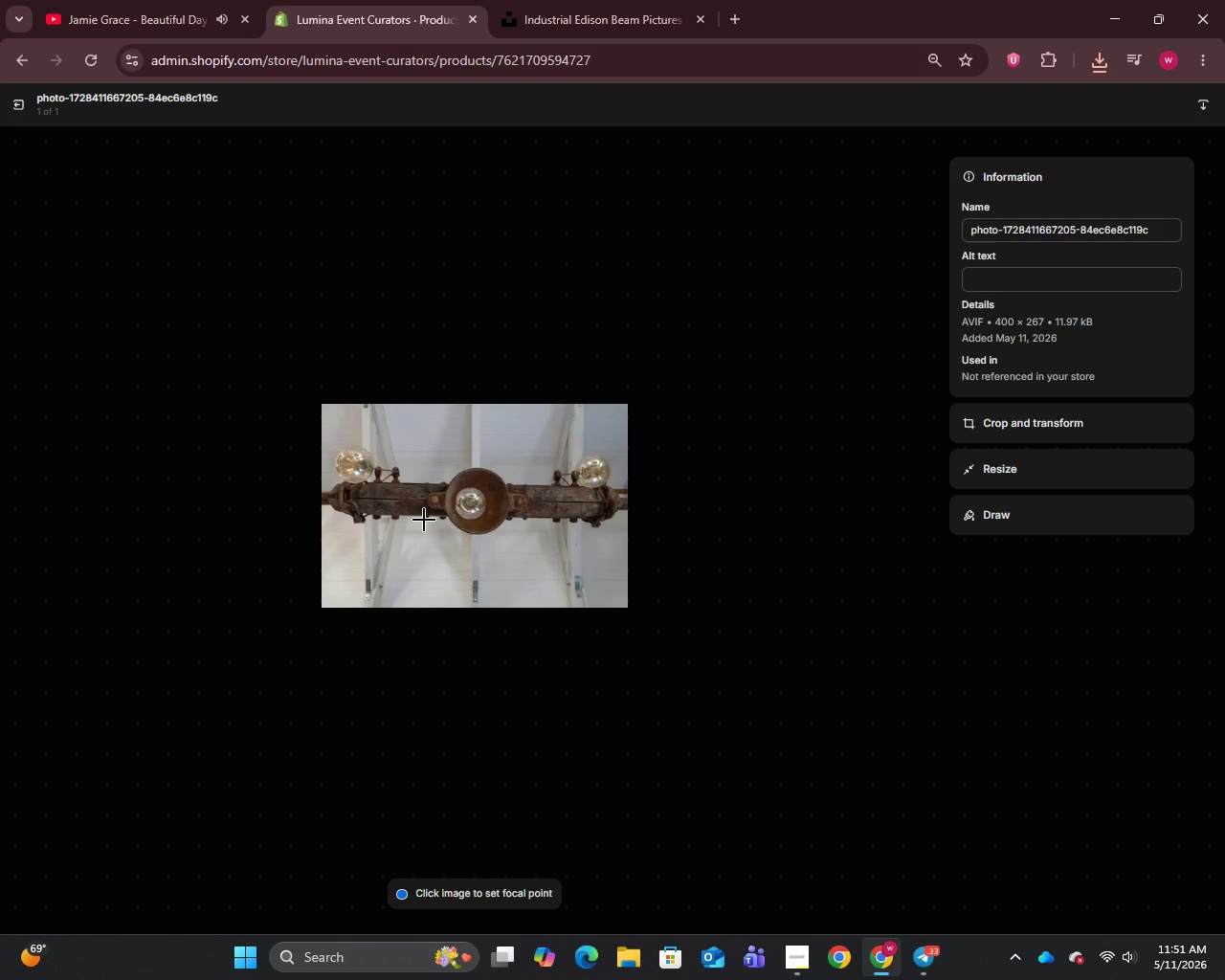 
left_click([1009, 225])
 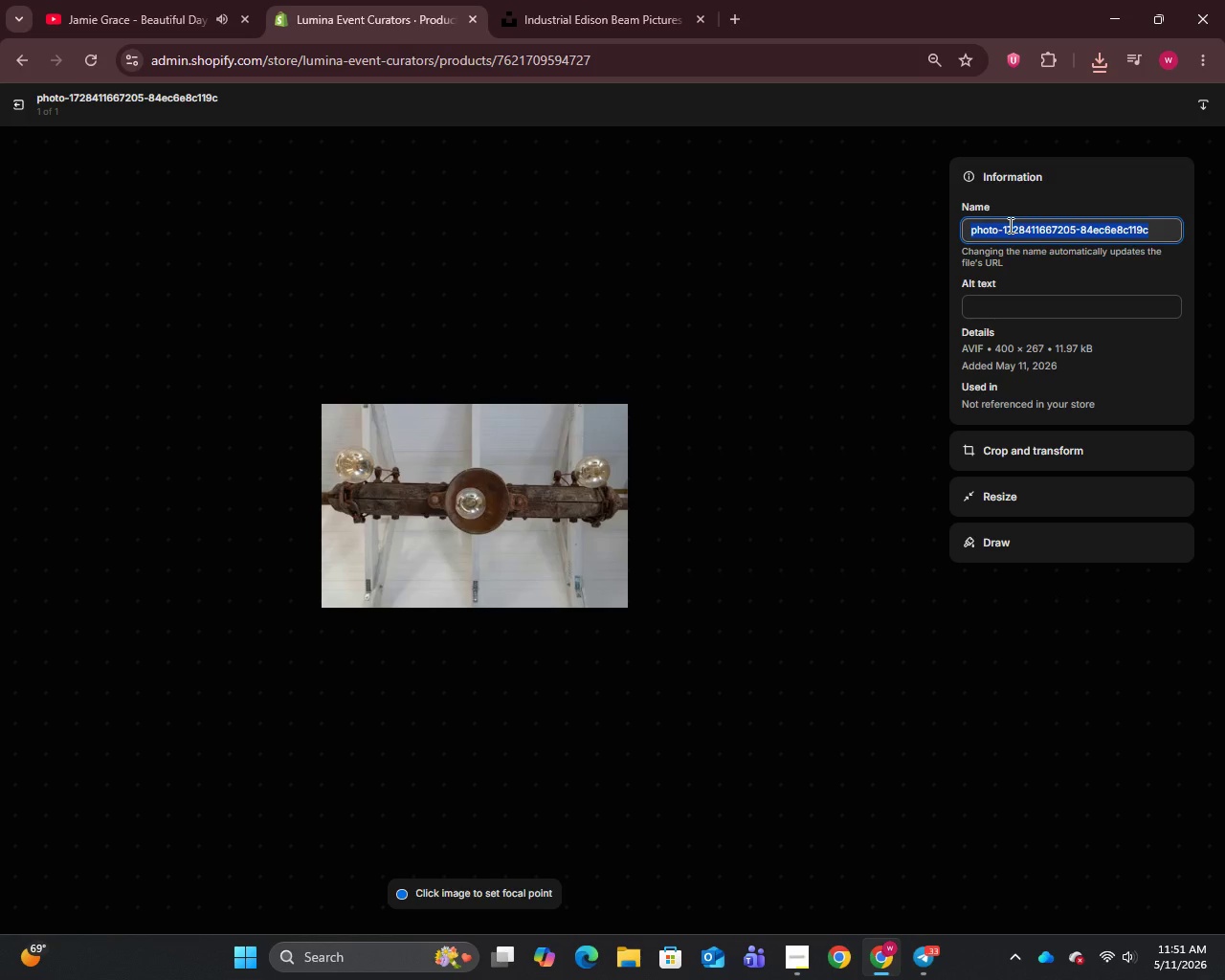 
key(Control+A)
 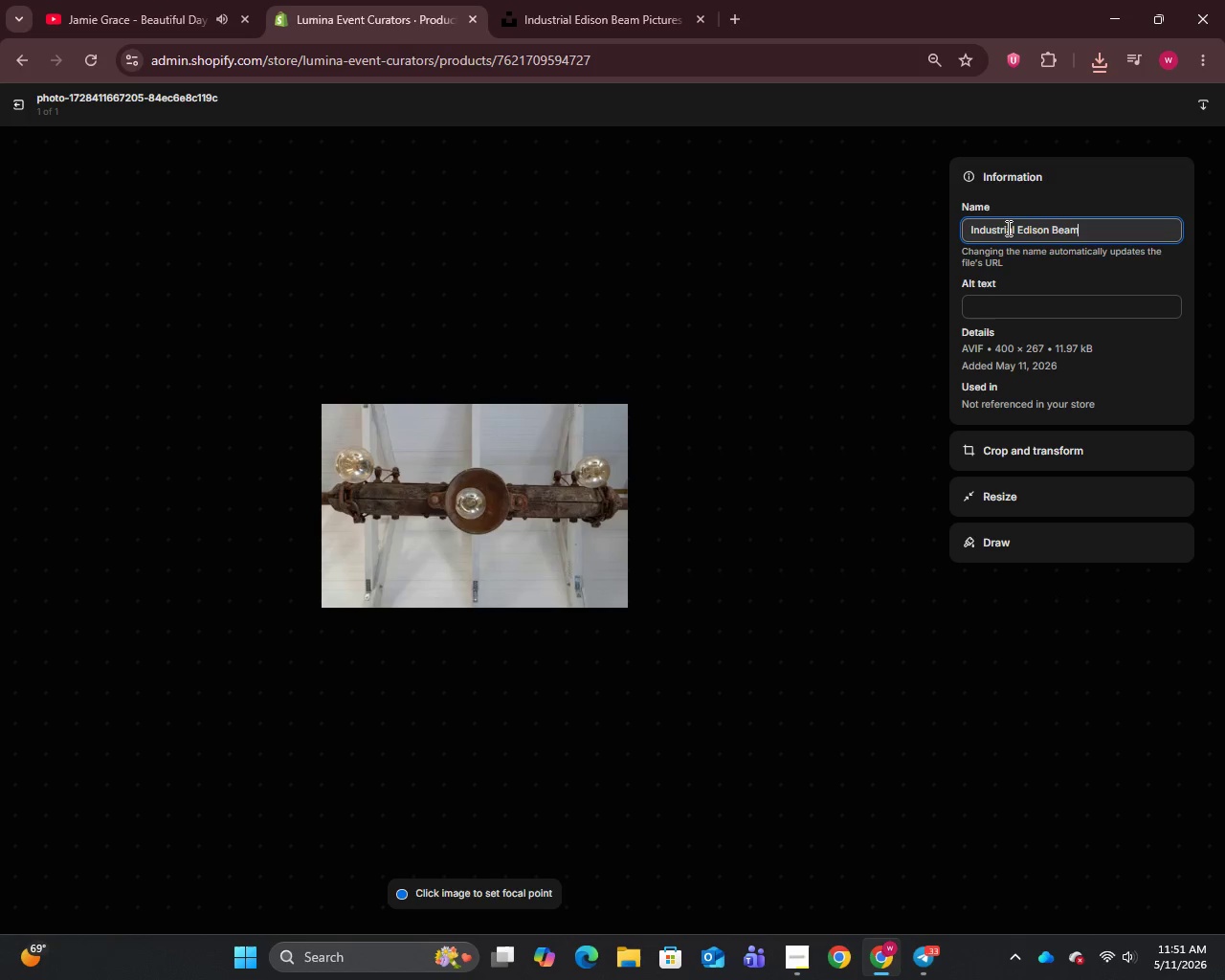 
key(Control+V)
 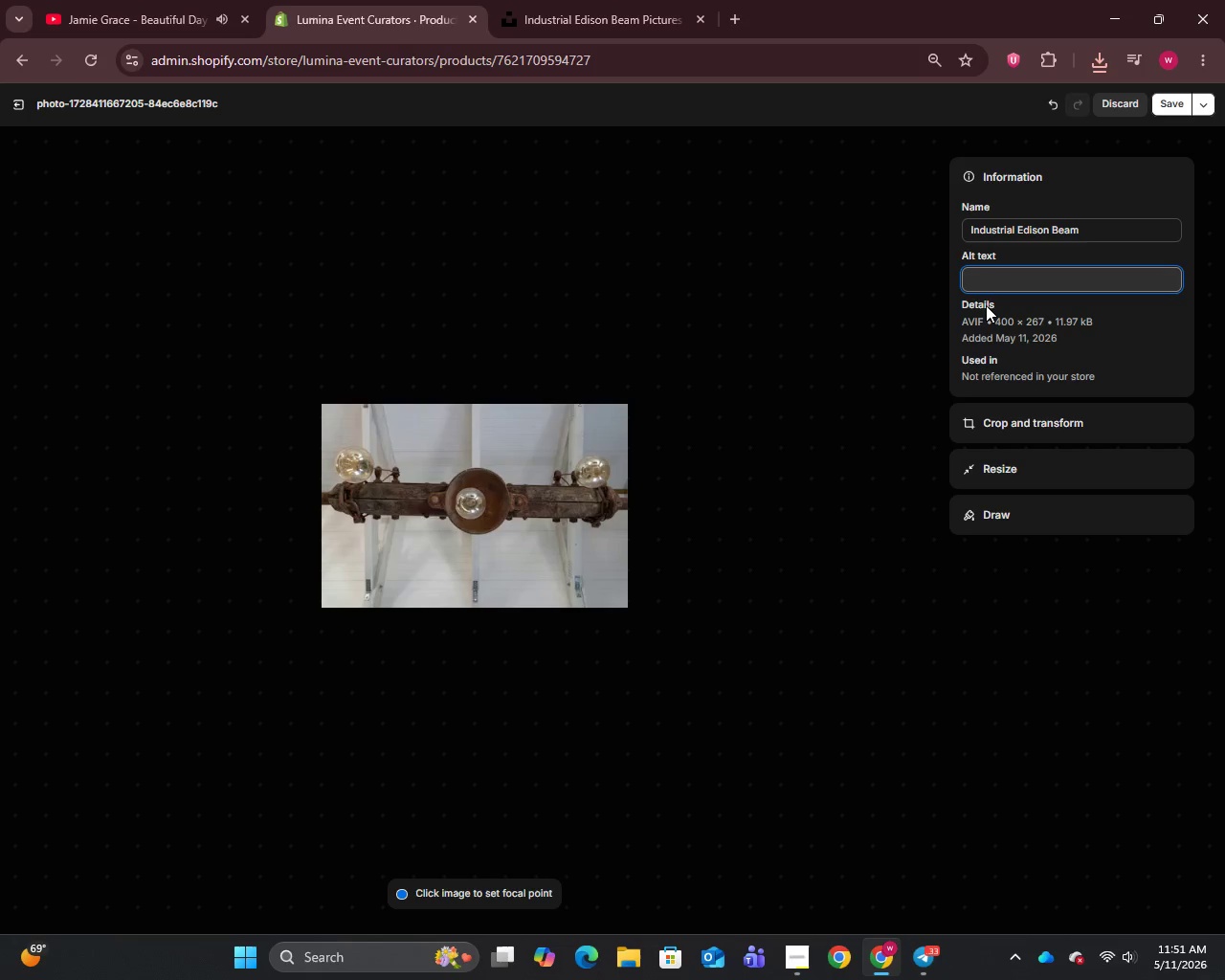 
type(Industrial Edison Beam rental - reclaimed wood event lighting for rustic corporate events by Lumina Event Curators)
 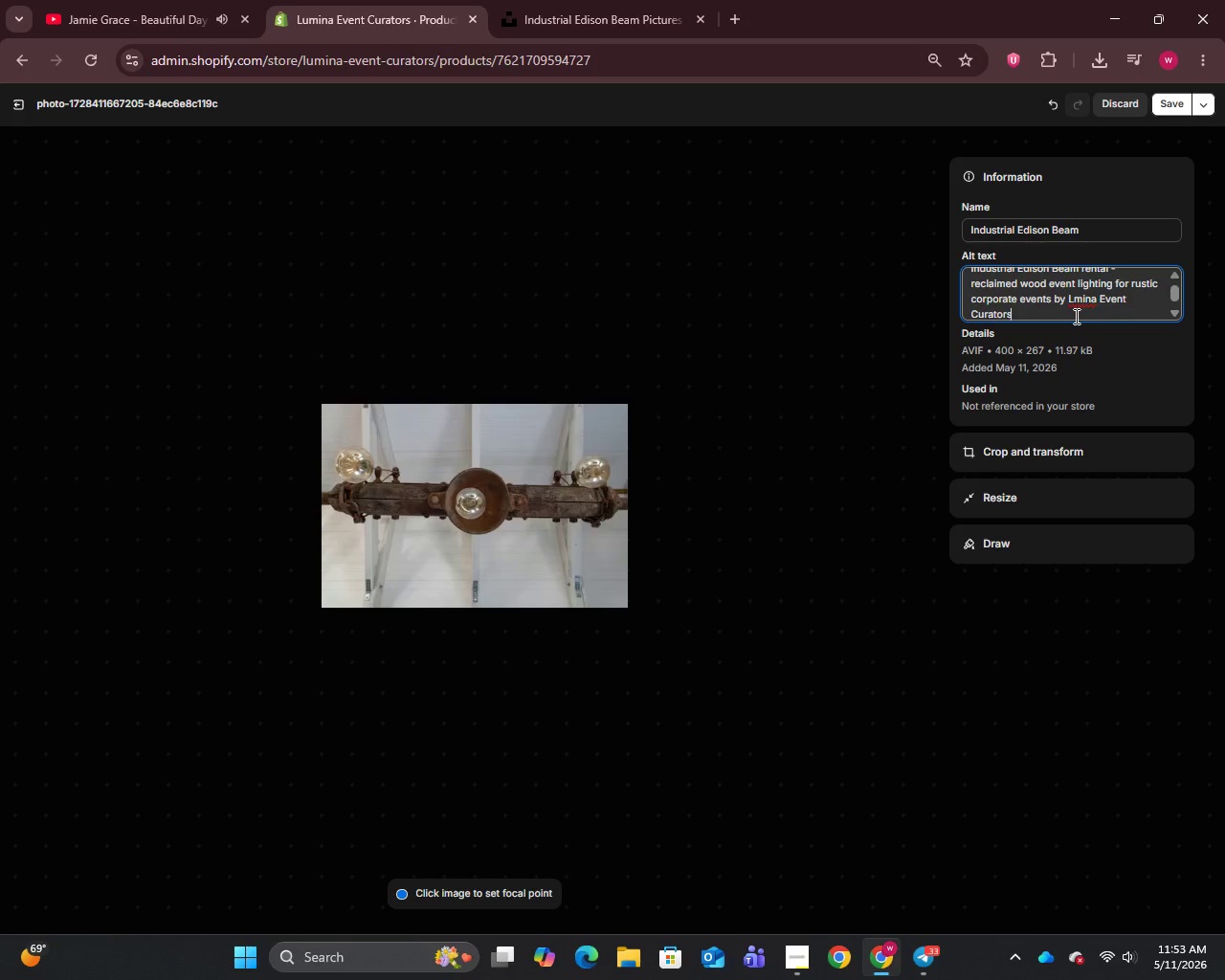 
wait(5.31)
 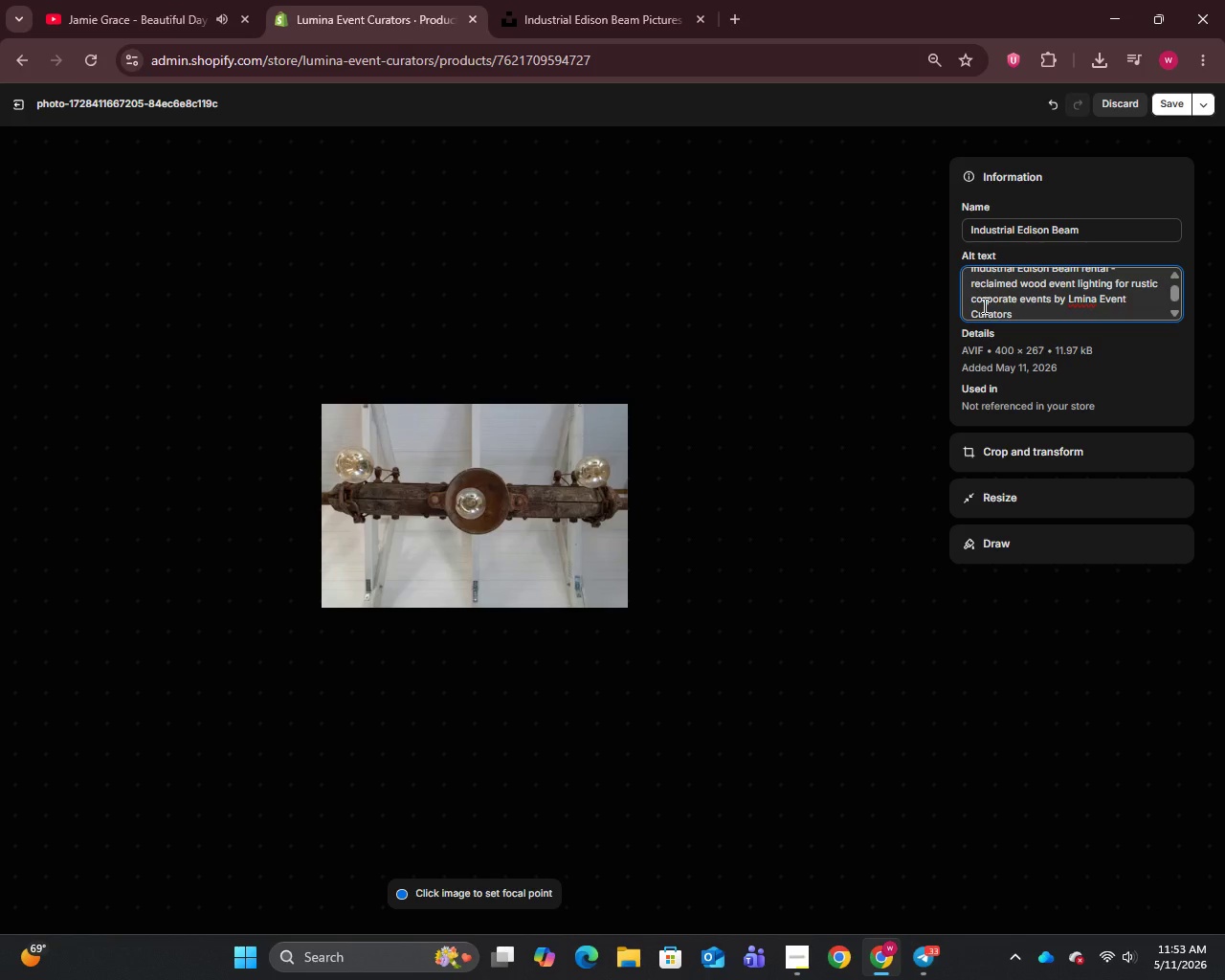 
left_click([1073, 300])
 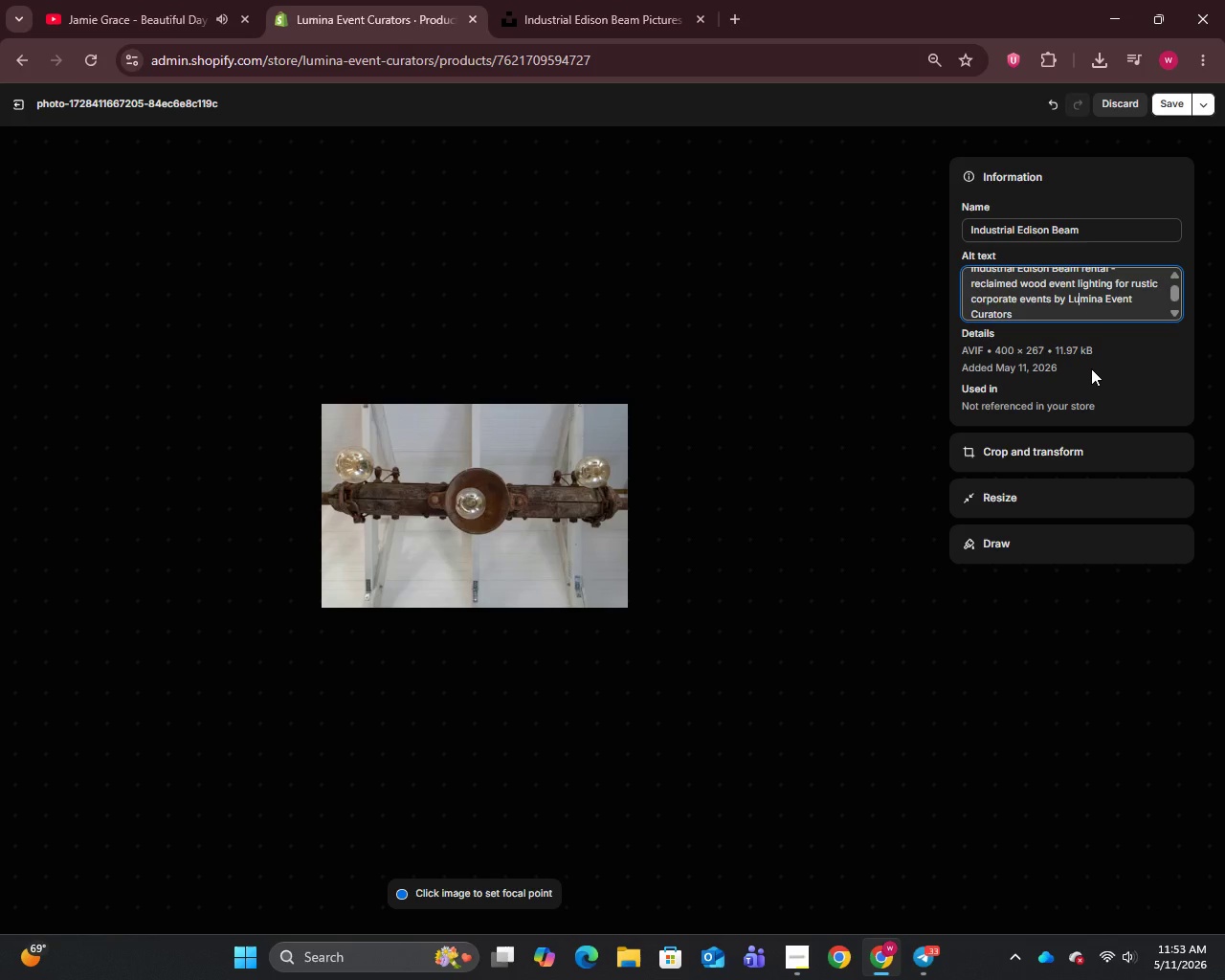 
key(U)
 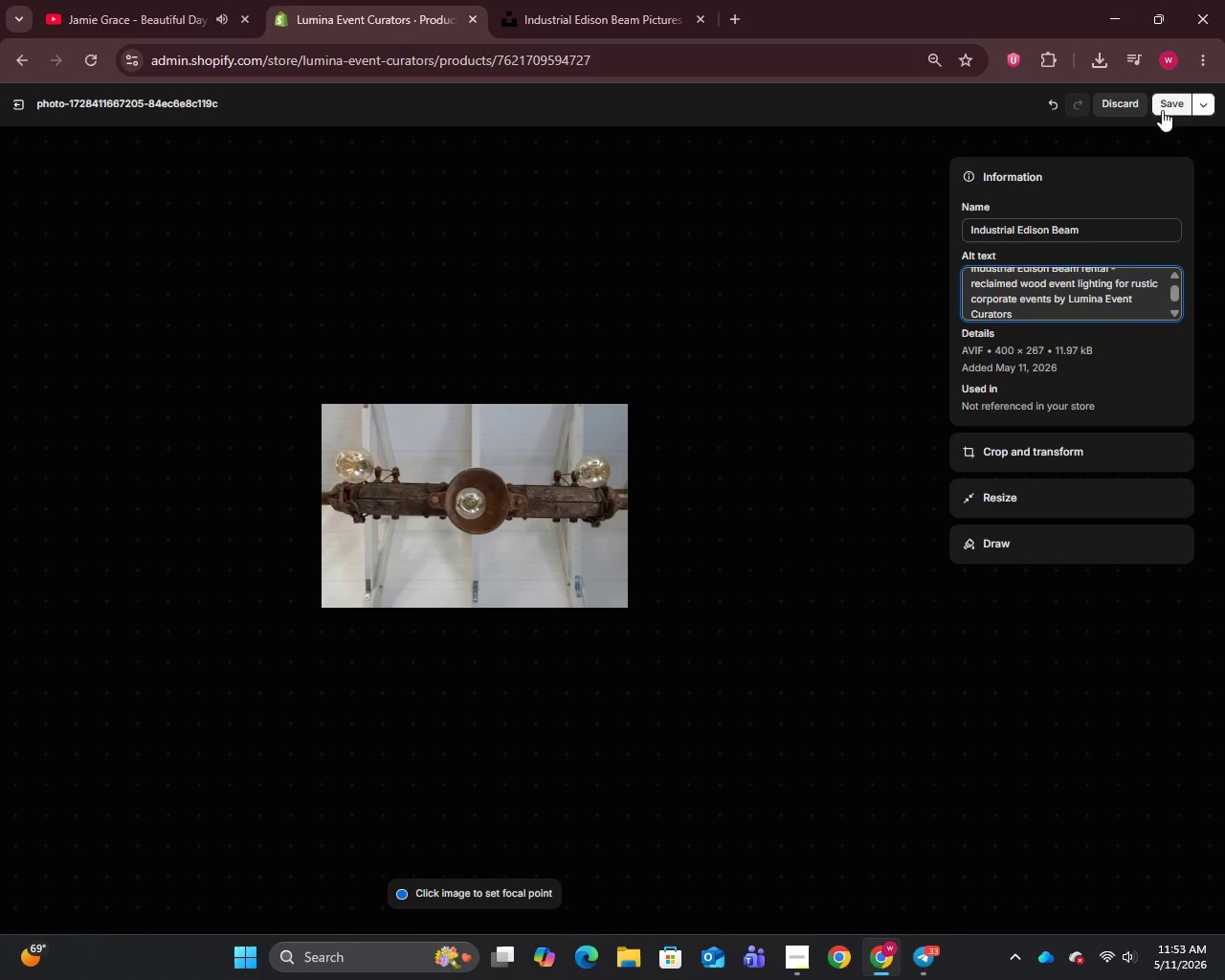 
left_click([1162, 110])
 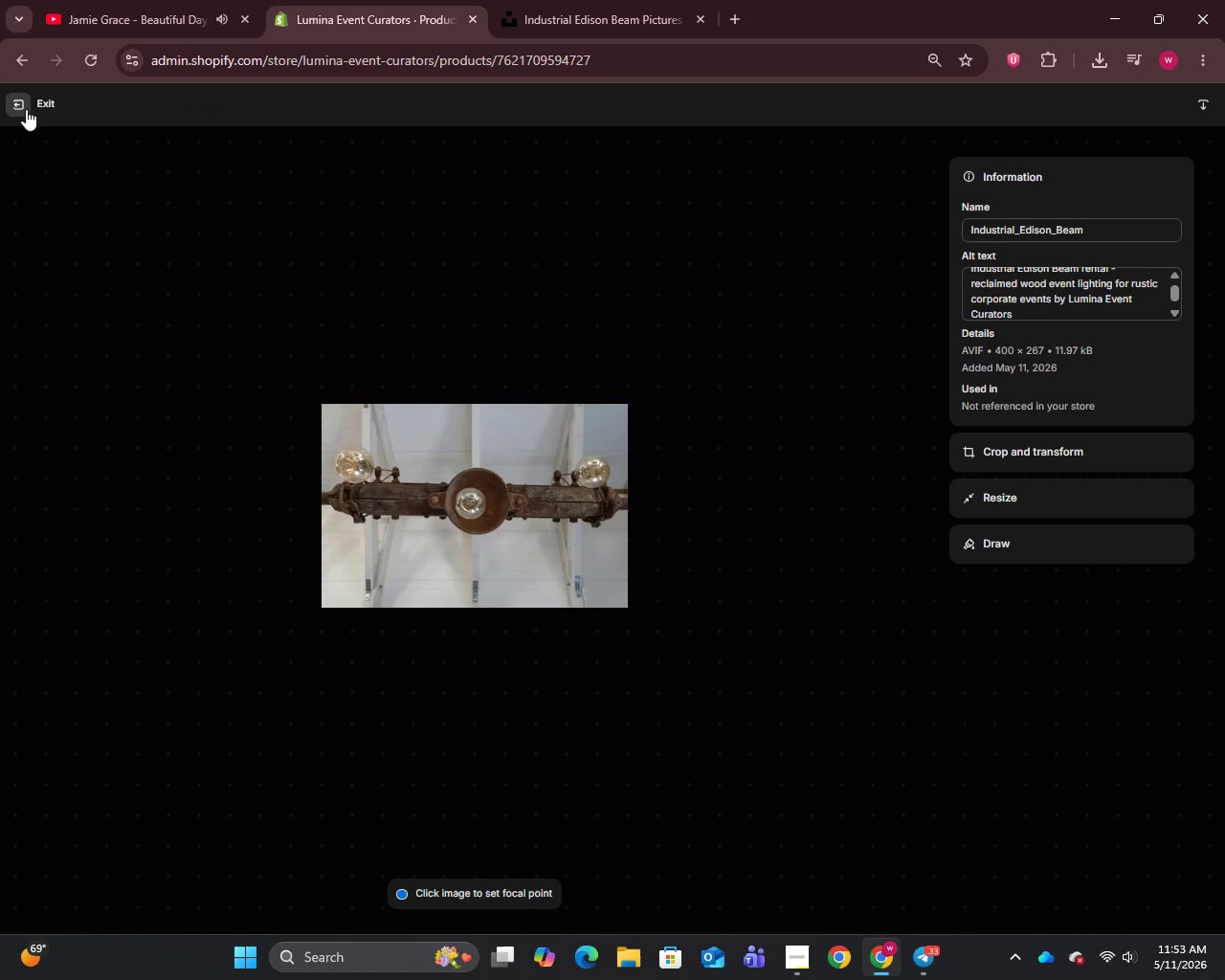 
left_click([20, 108])
 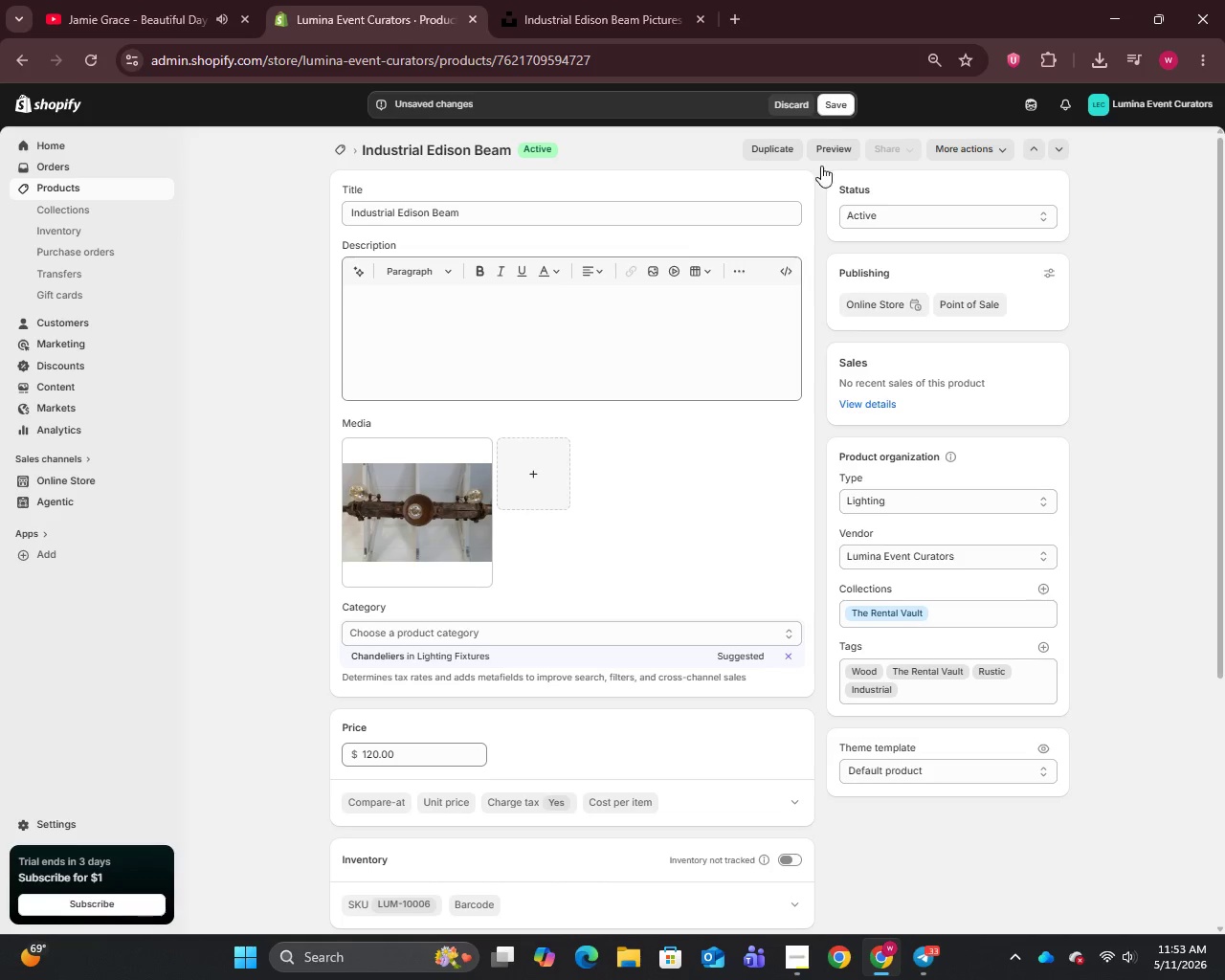 
scroll: coordinate [714, 731], scroll_direction: down, amount: 7.0
 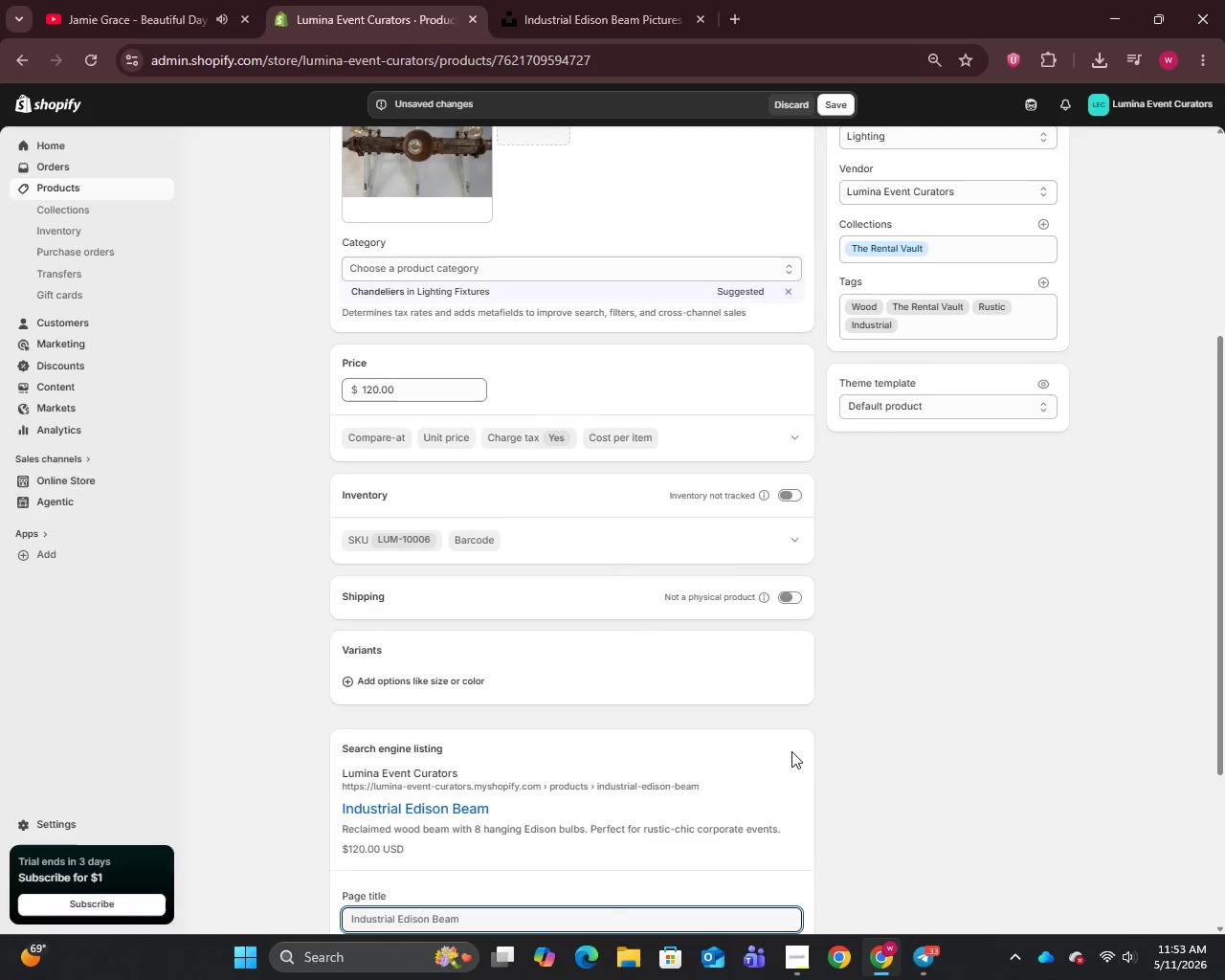 
left_click([791, 751])
 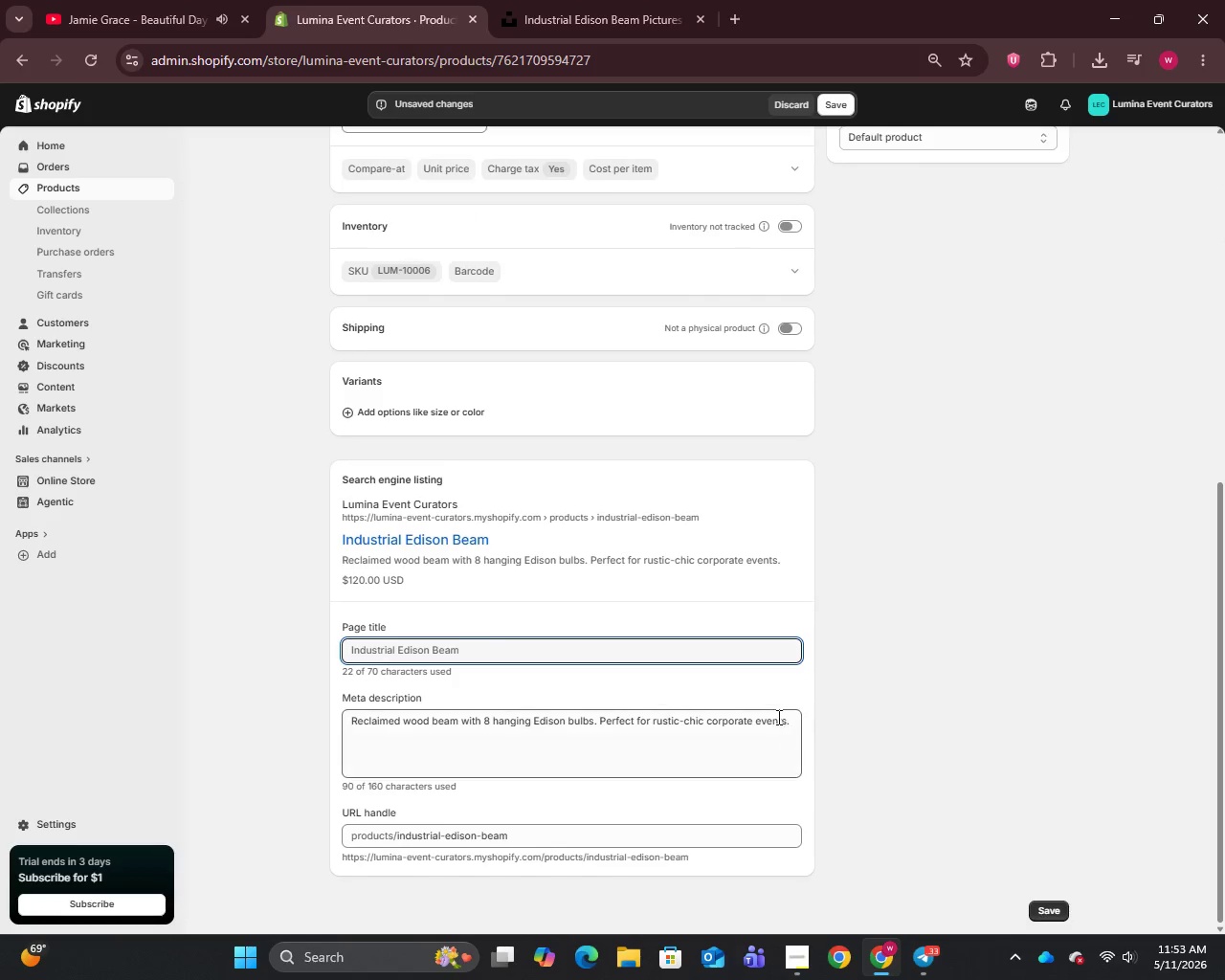 
scroll: coordinate [791, 751], scroll_direction: down, amount: 4.0
 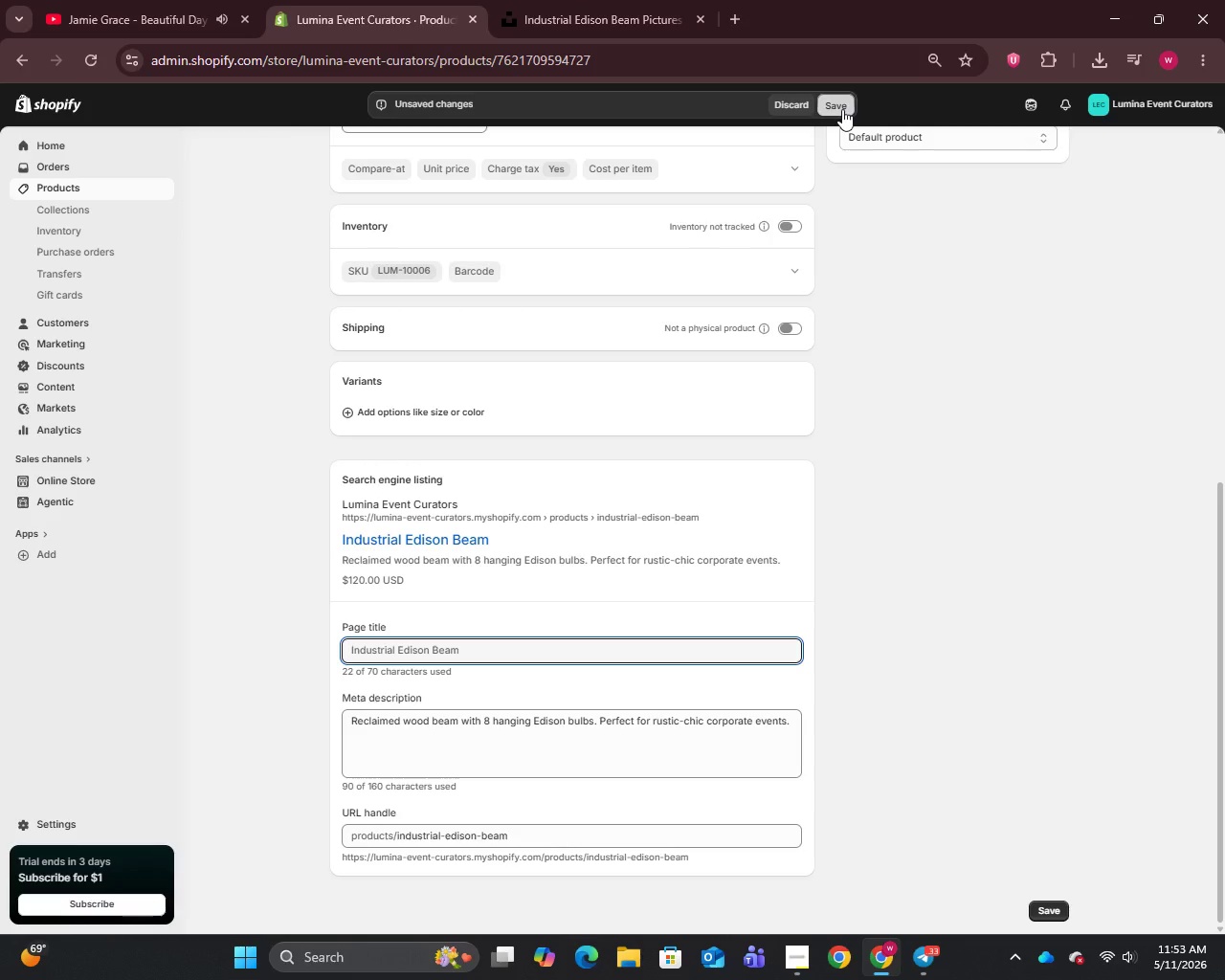 
left_click([842, 109])
 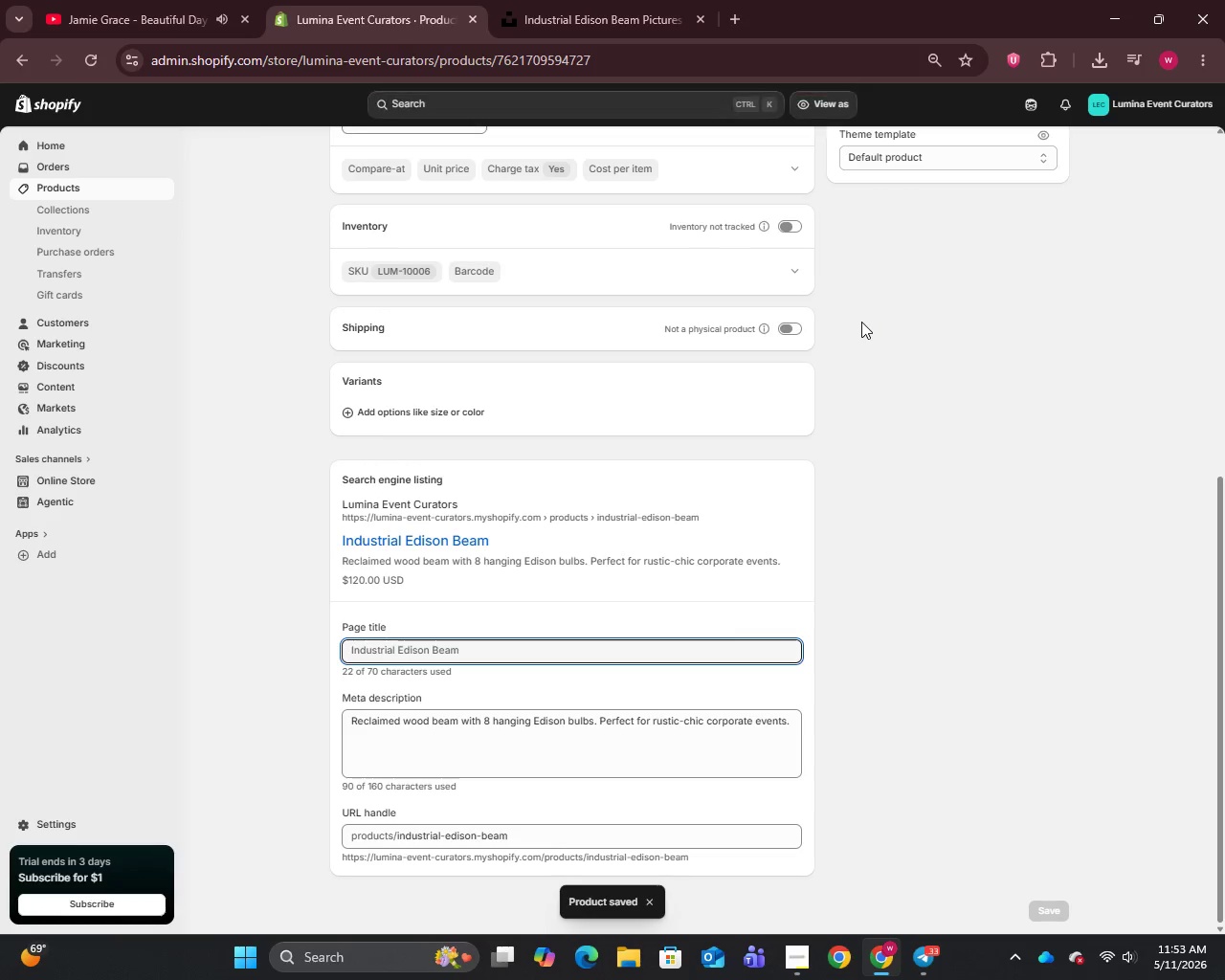 
wait(8.89)
 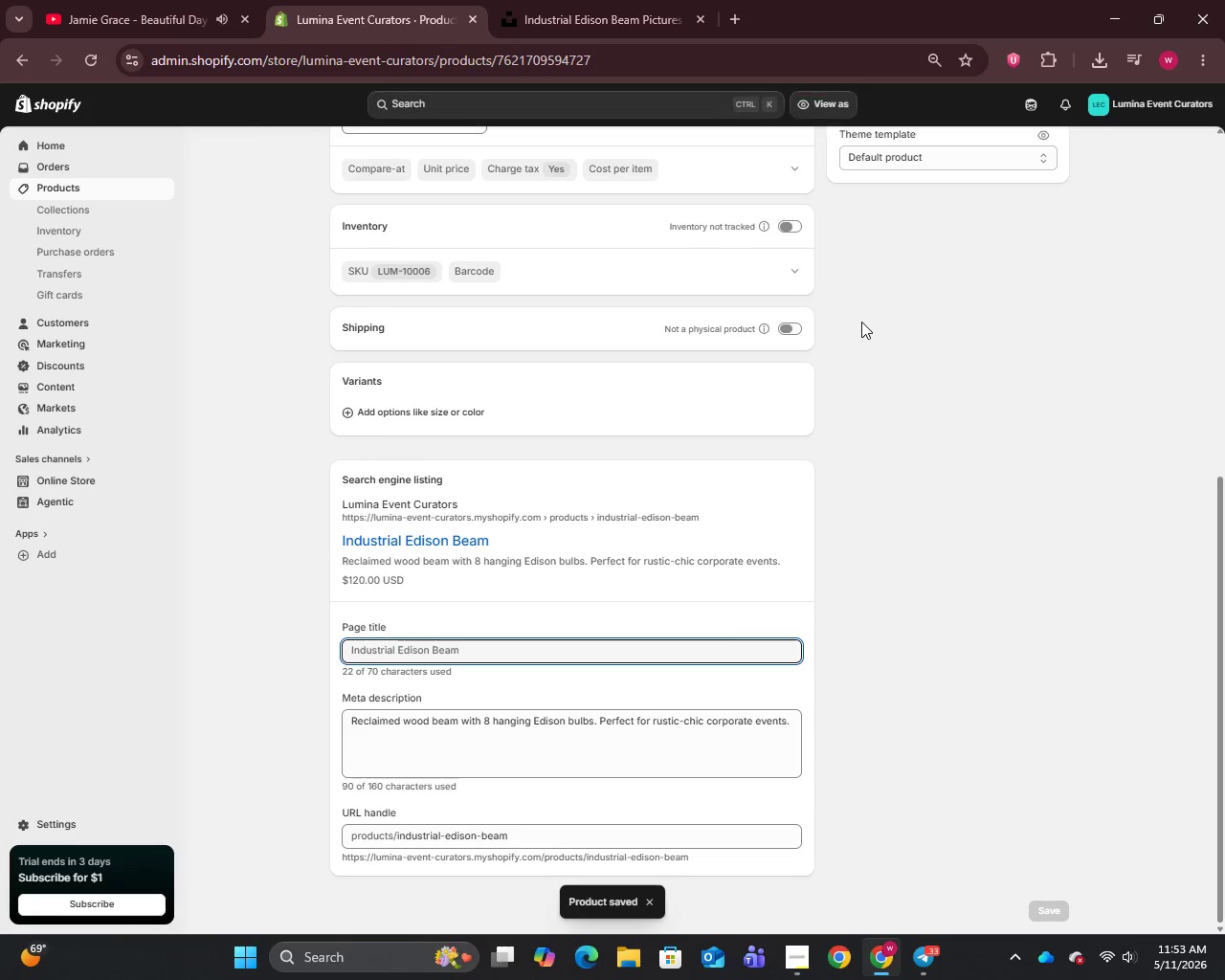 
left_click([53, 189])
 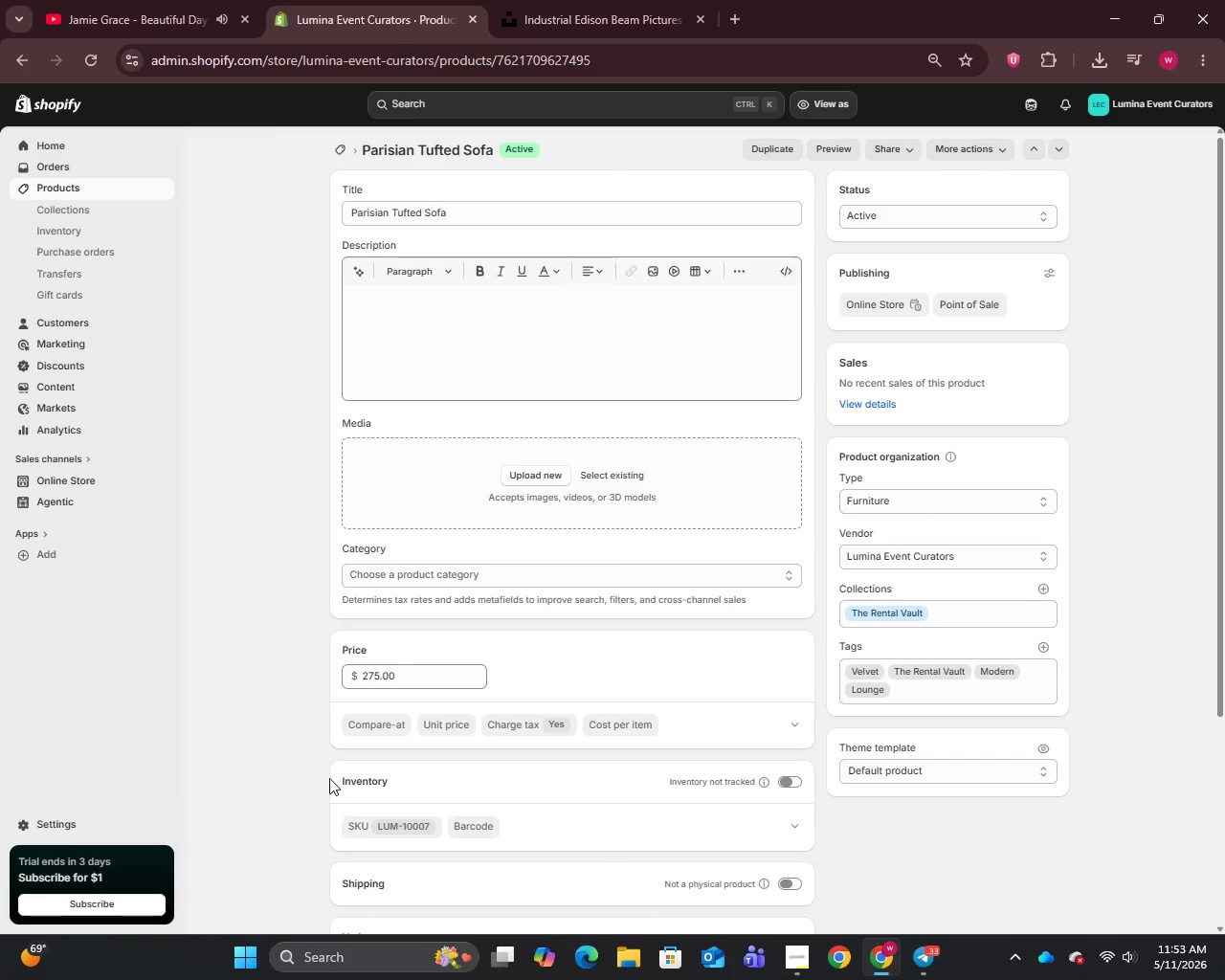 
wait(17.89)
 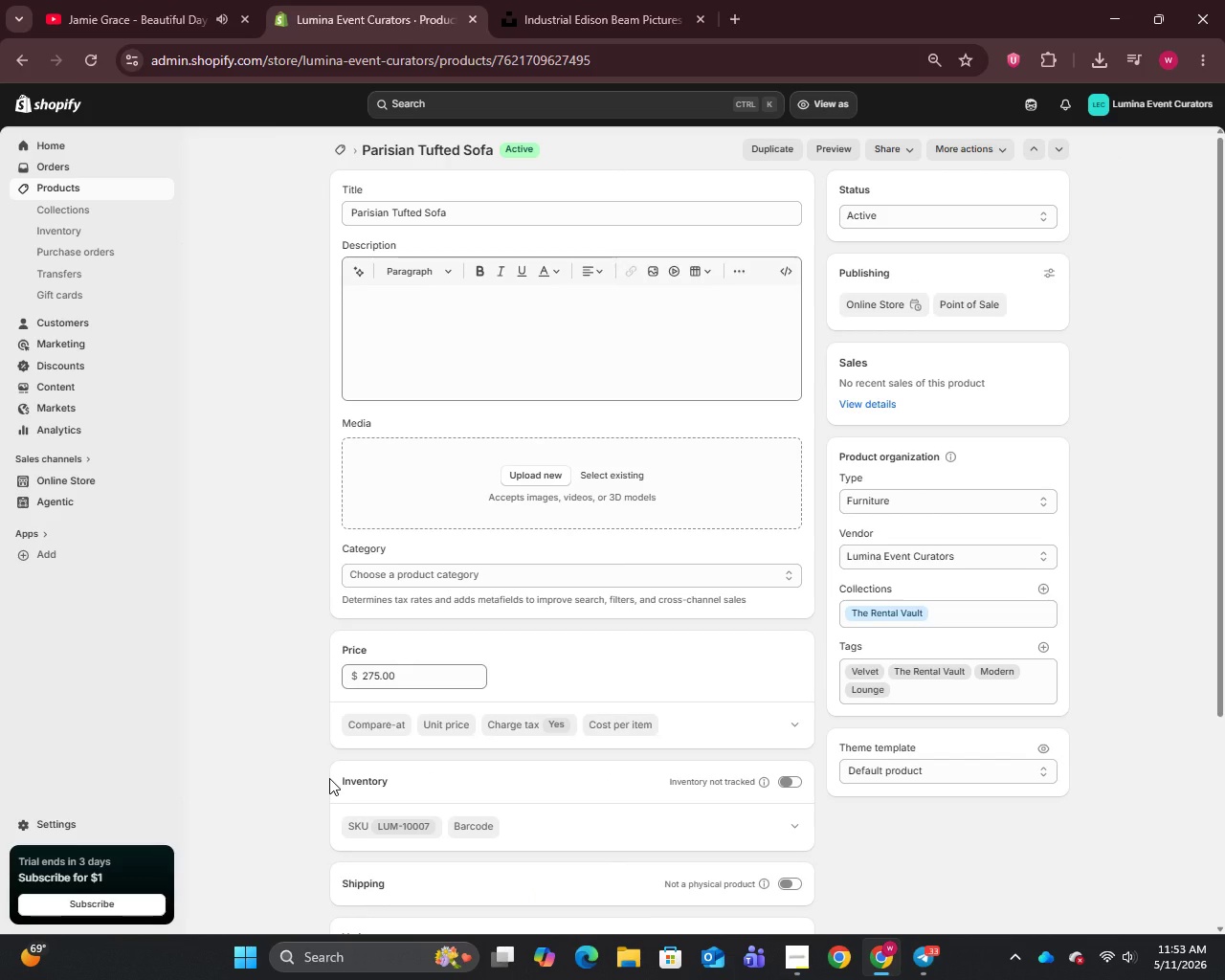 
left_click([454, 219])
 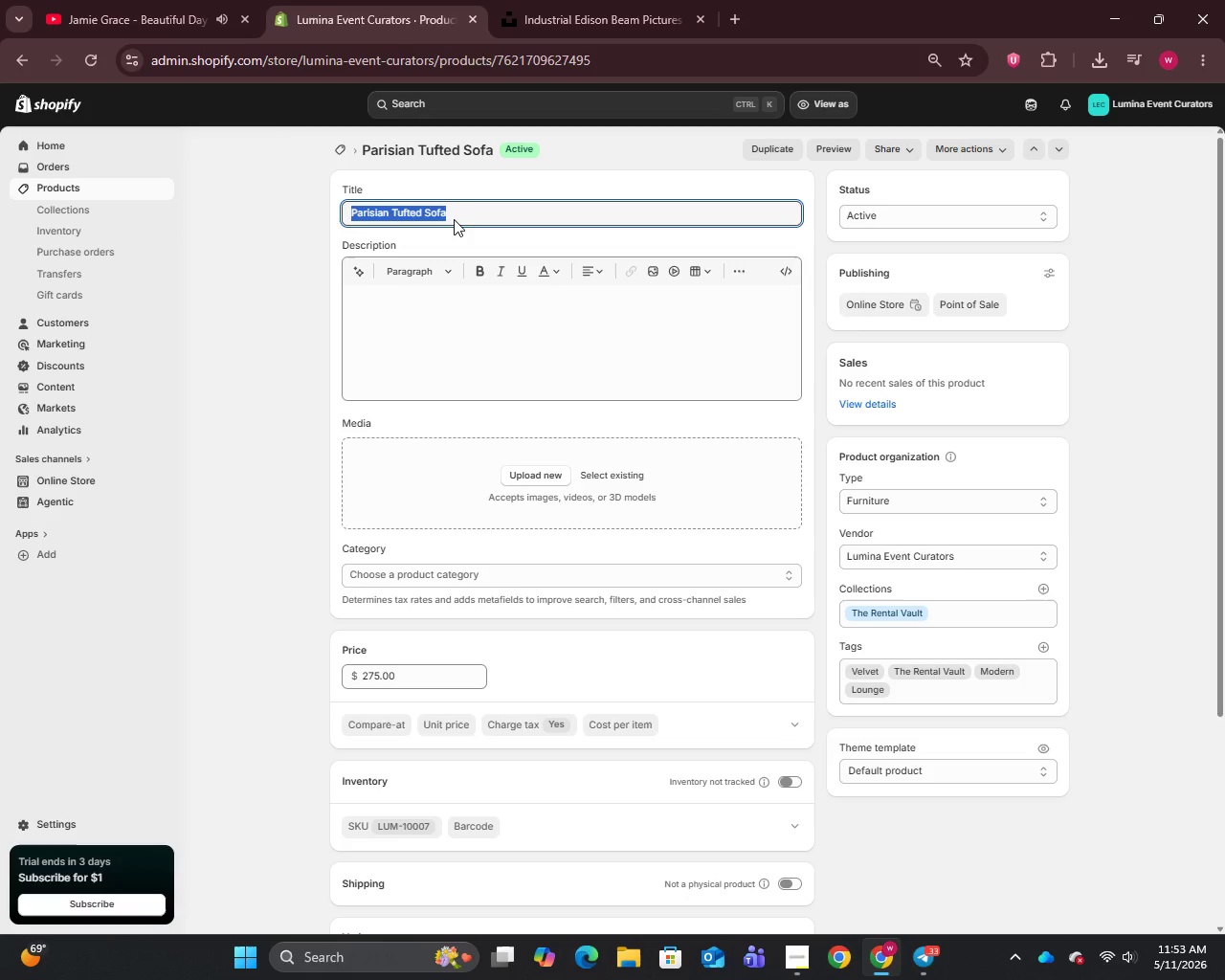 
key(Control+A)
 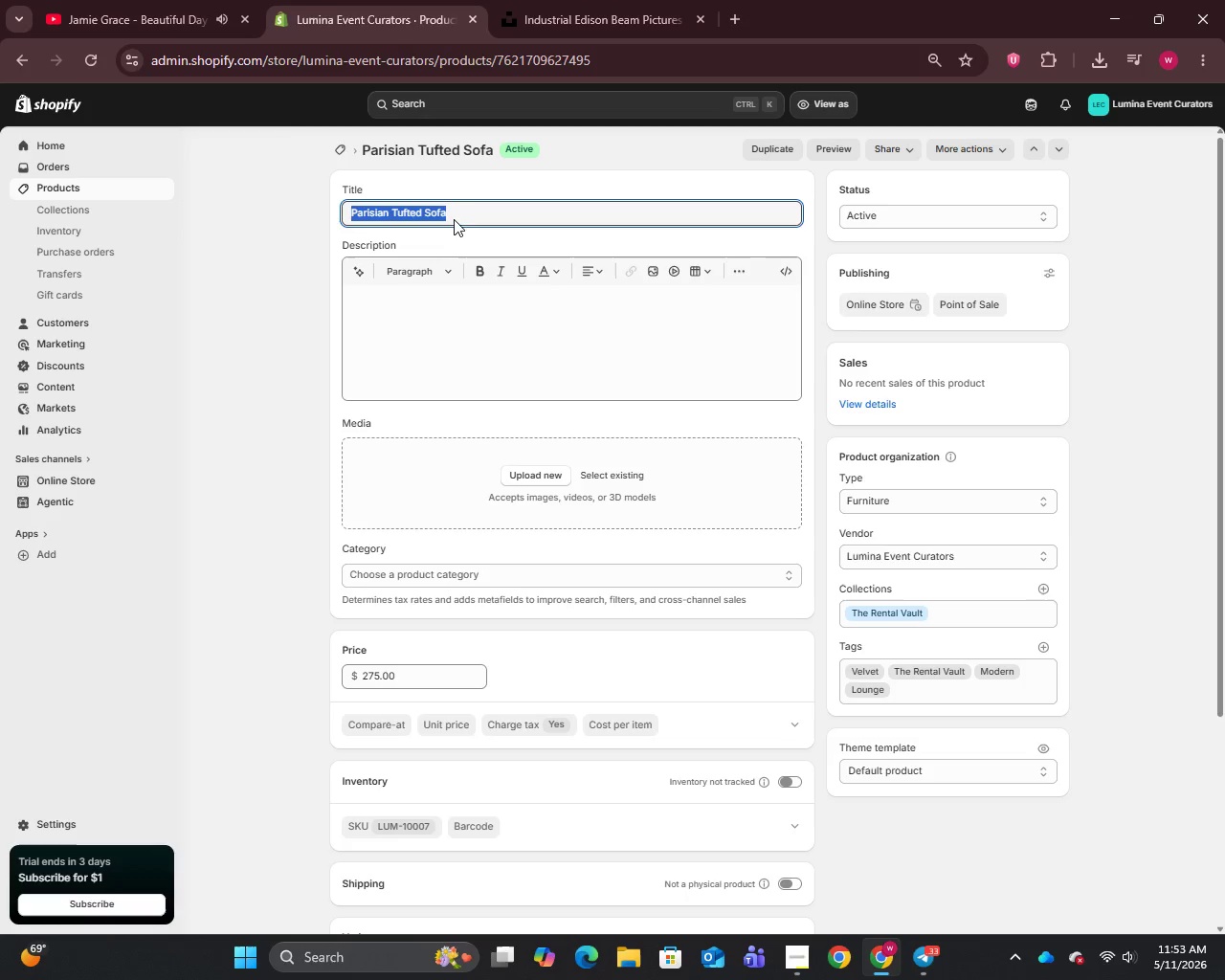 
key(Control+C)
 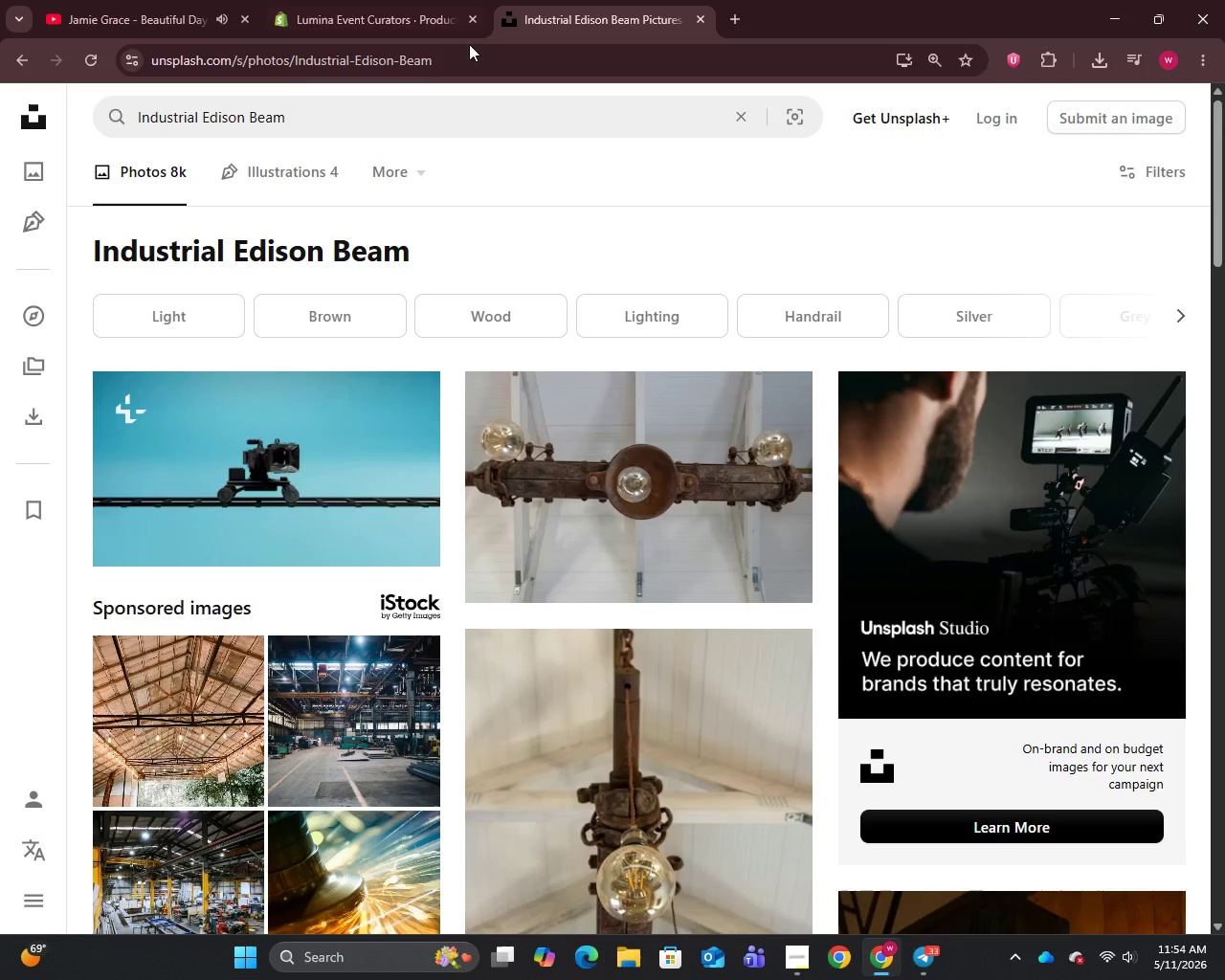 
left_click([525, 0])
 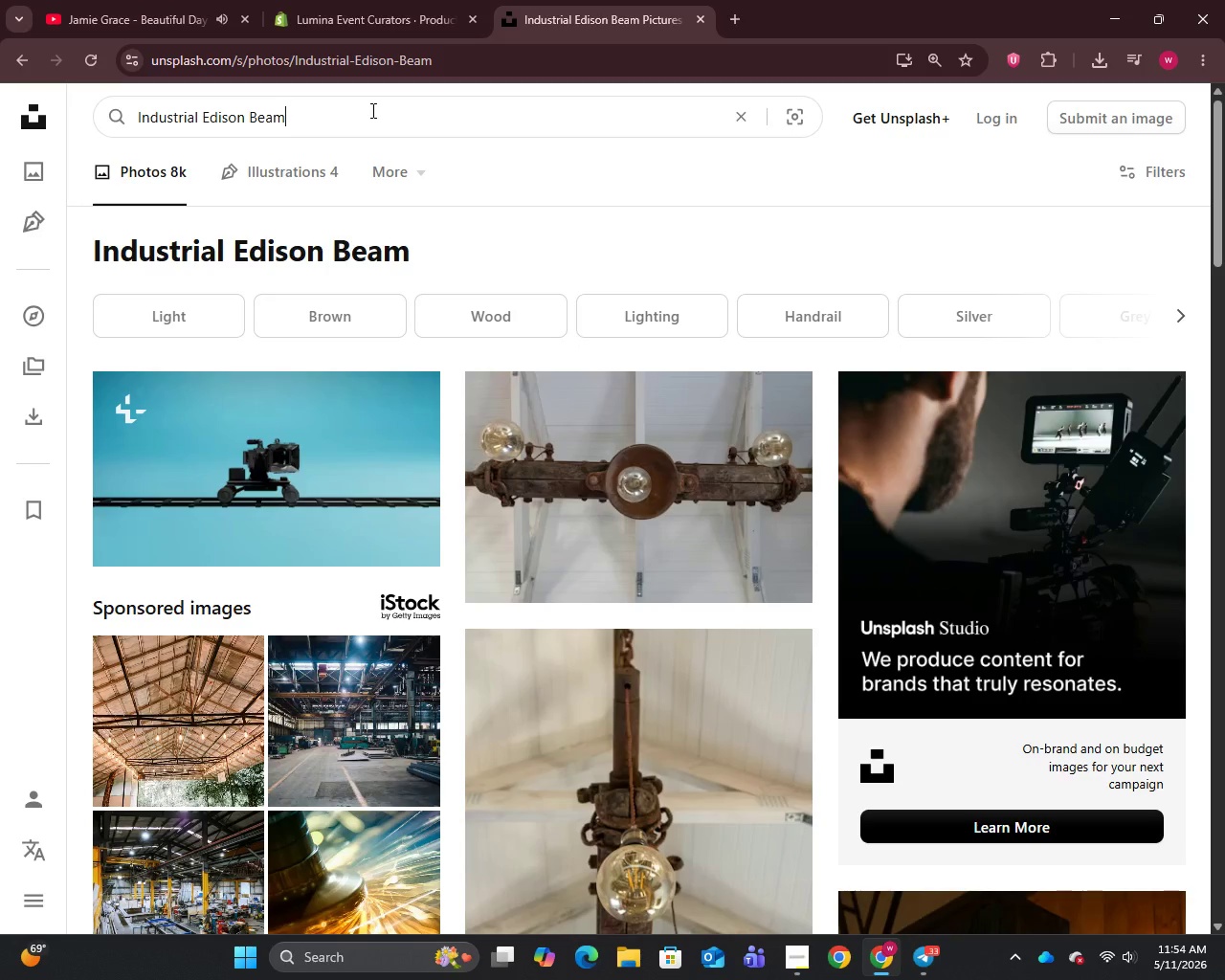 
left_click([371, 110])
 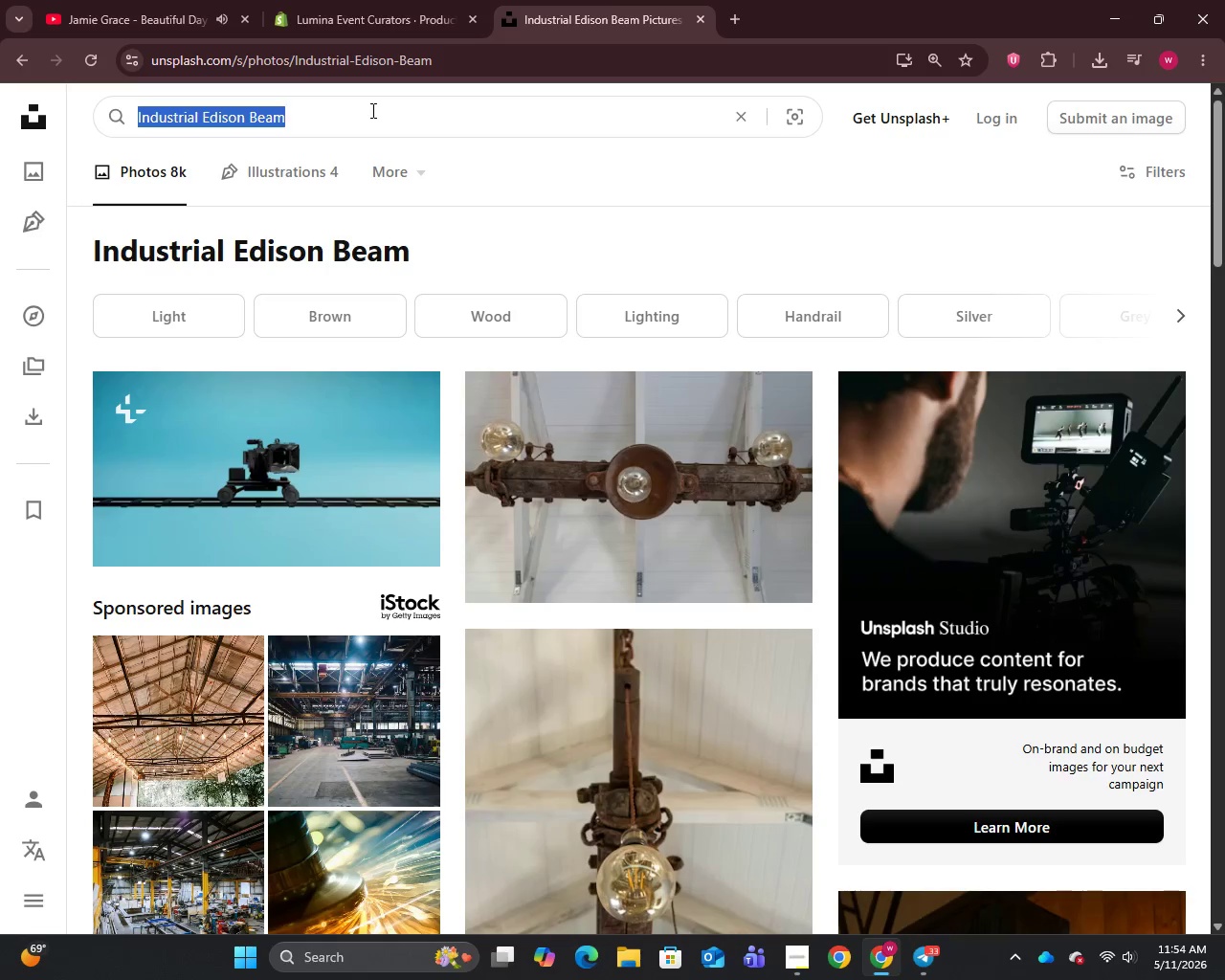 
key(Control+A)
 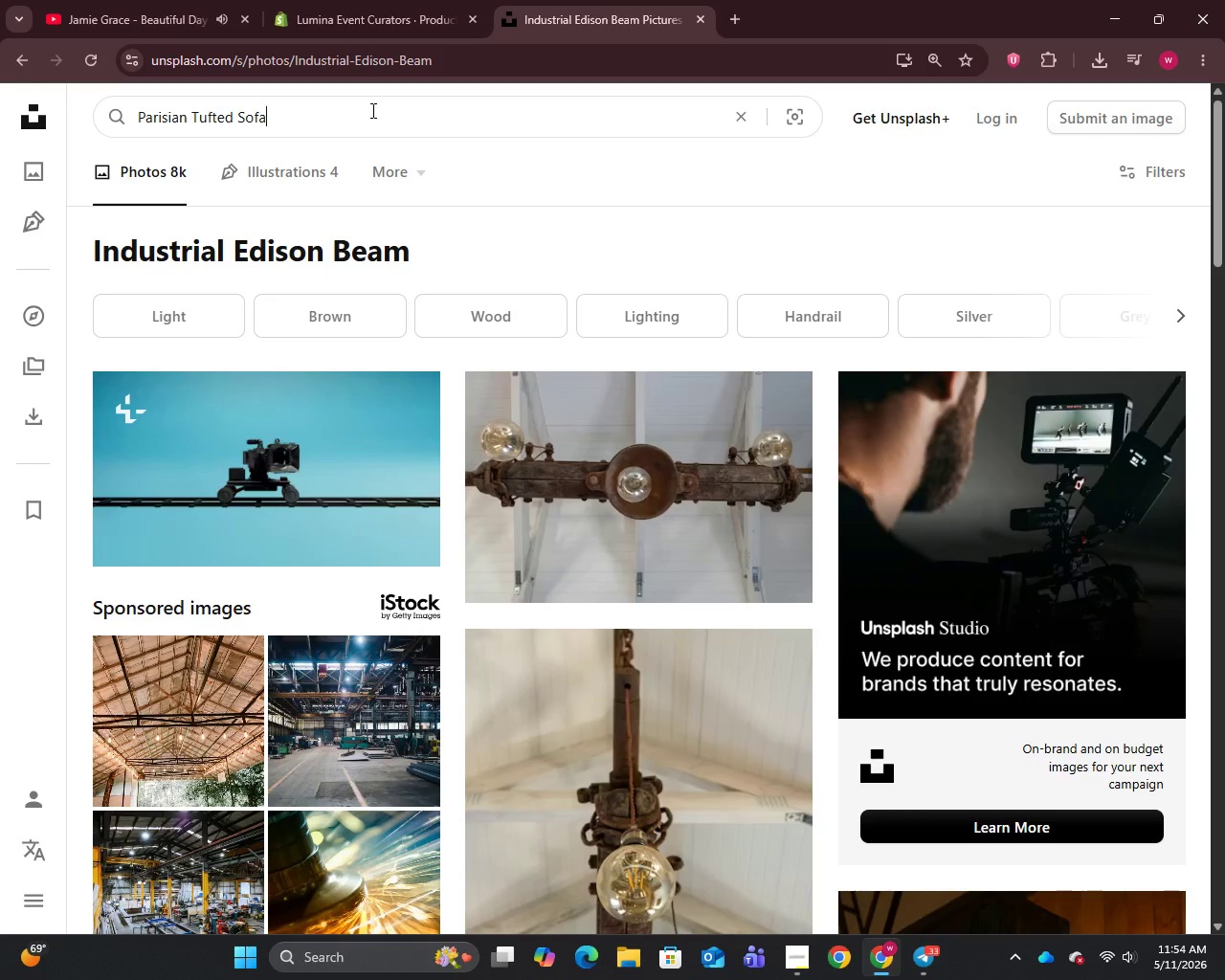 
key(Control+V)
 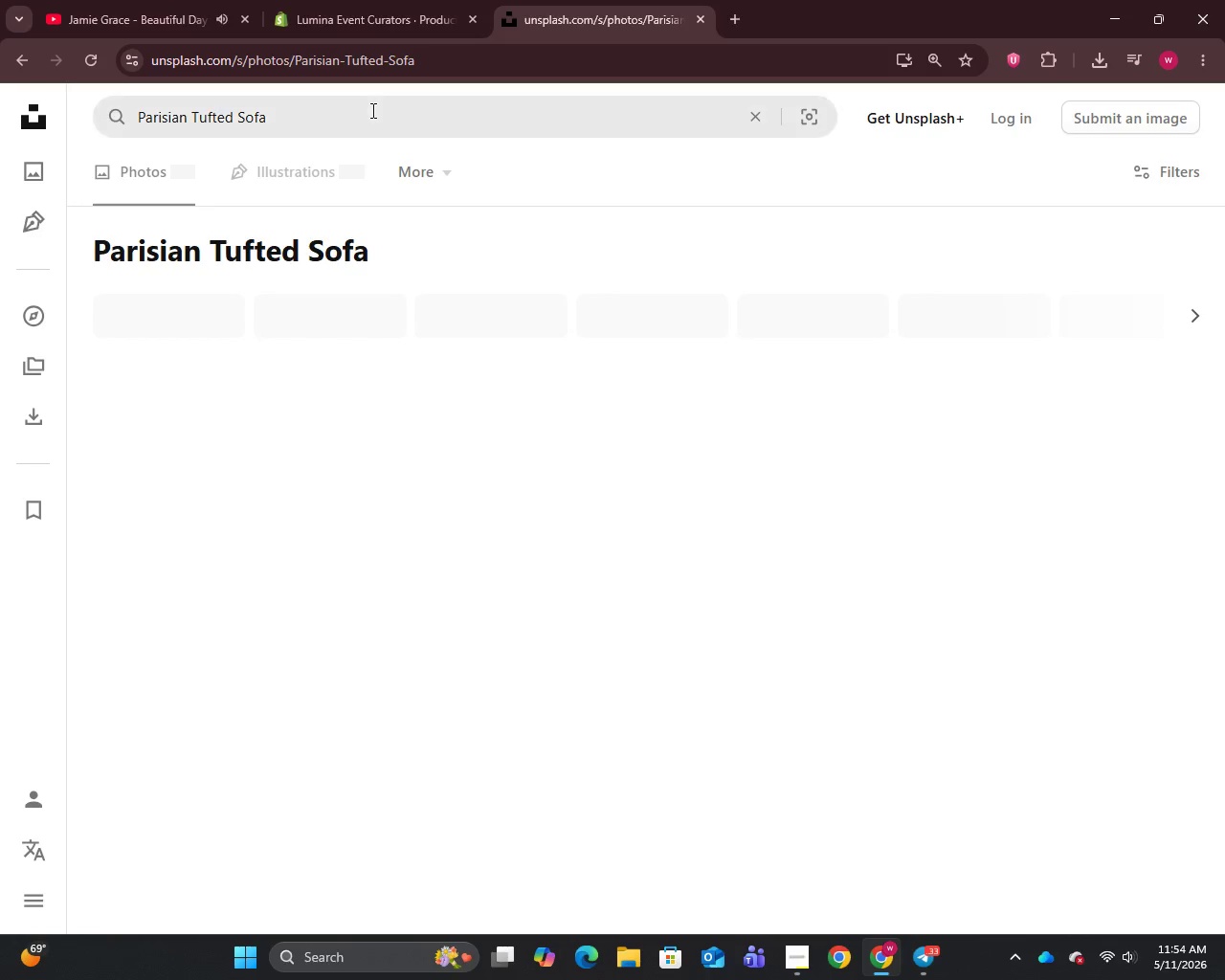 
key(Enter)
 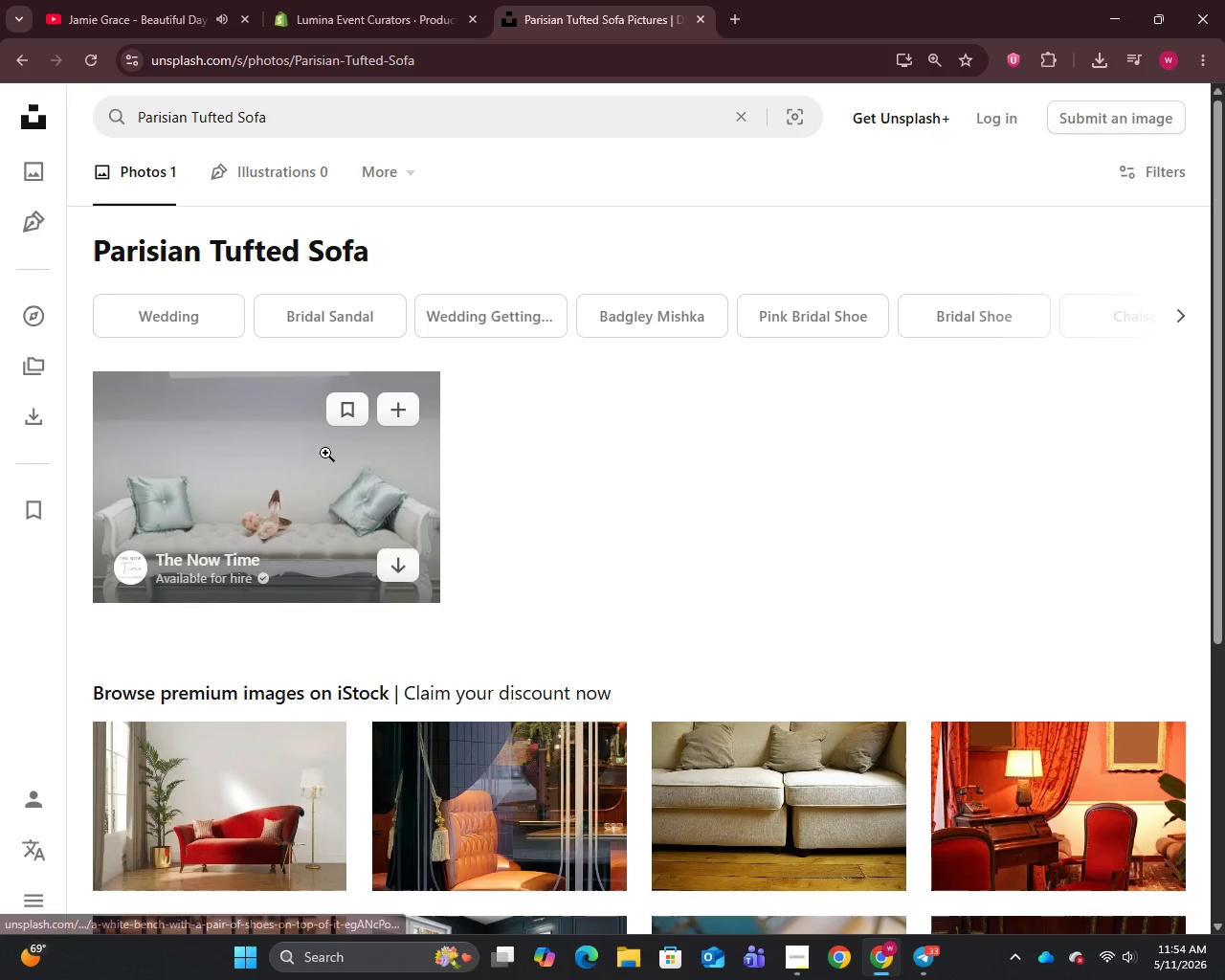 
right_click([325, 453])
 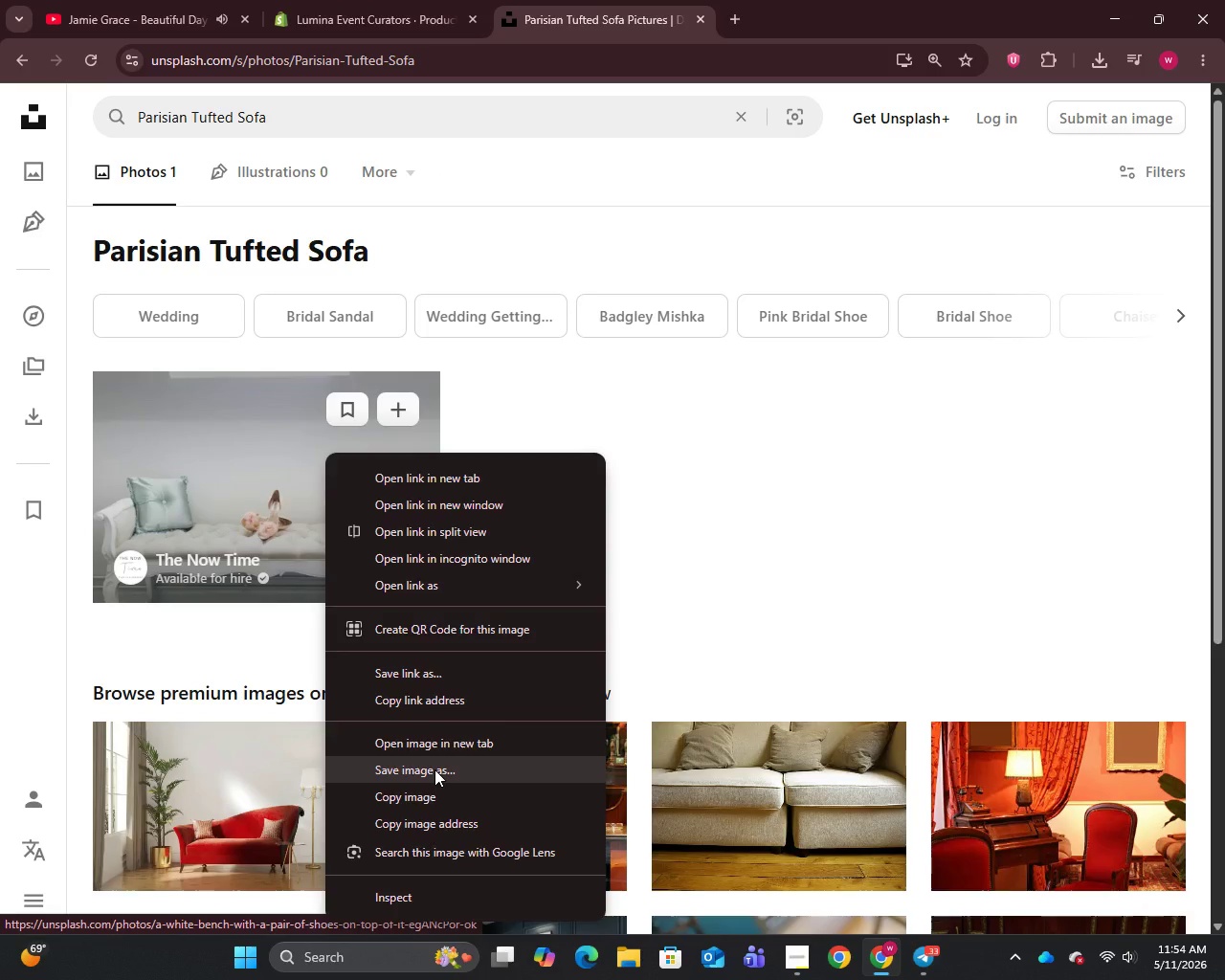 
left_click([434, 769])
 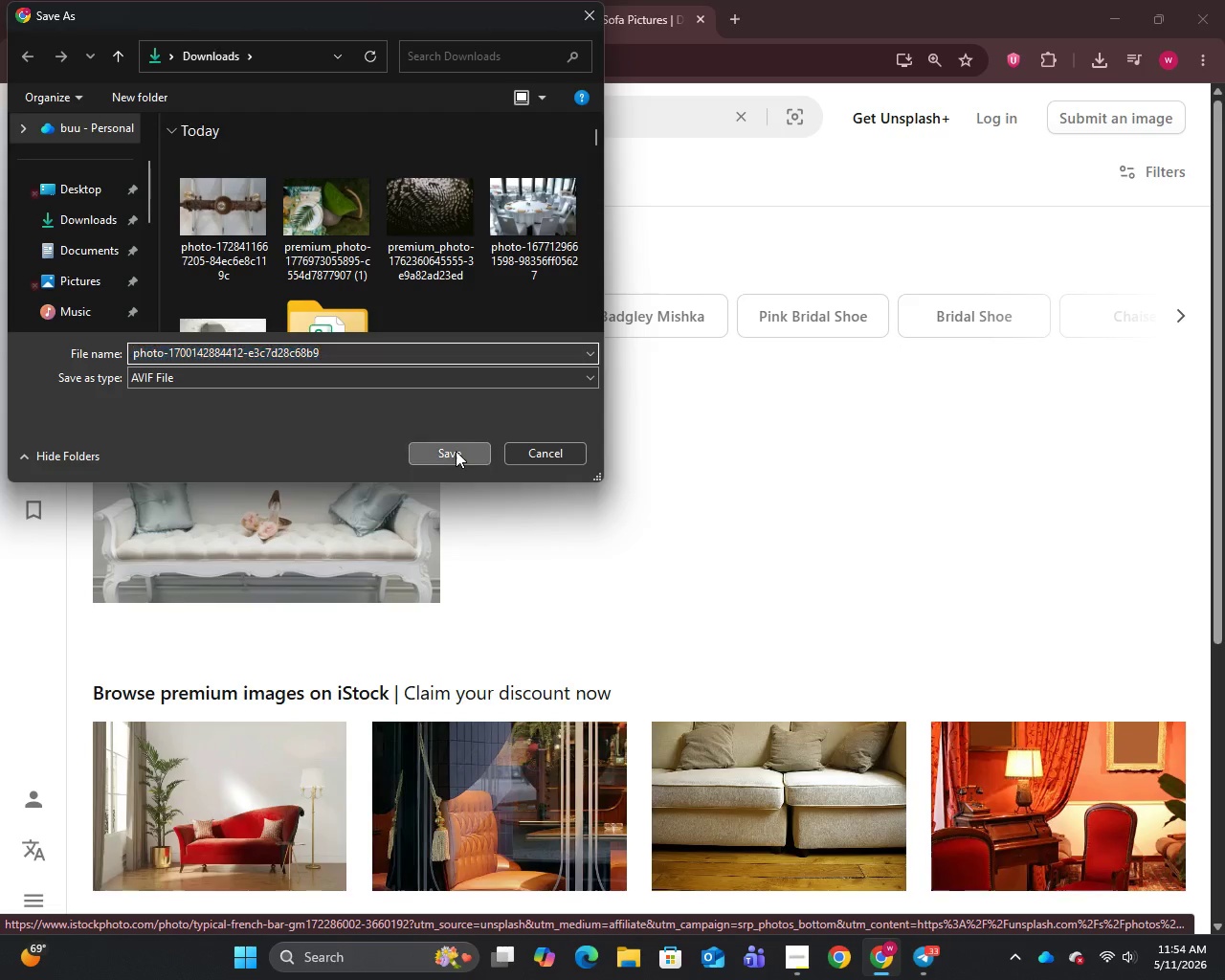 
left_click([456, 451])
 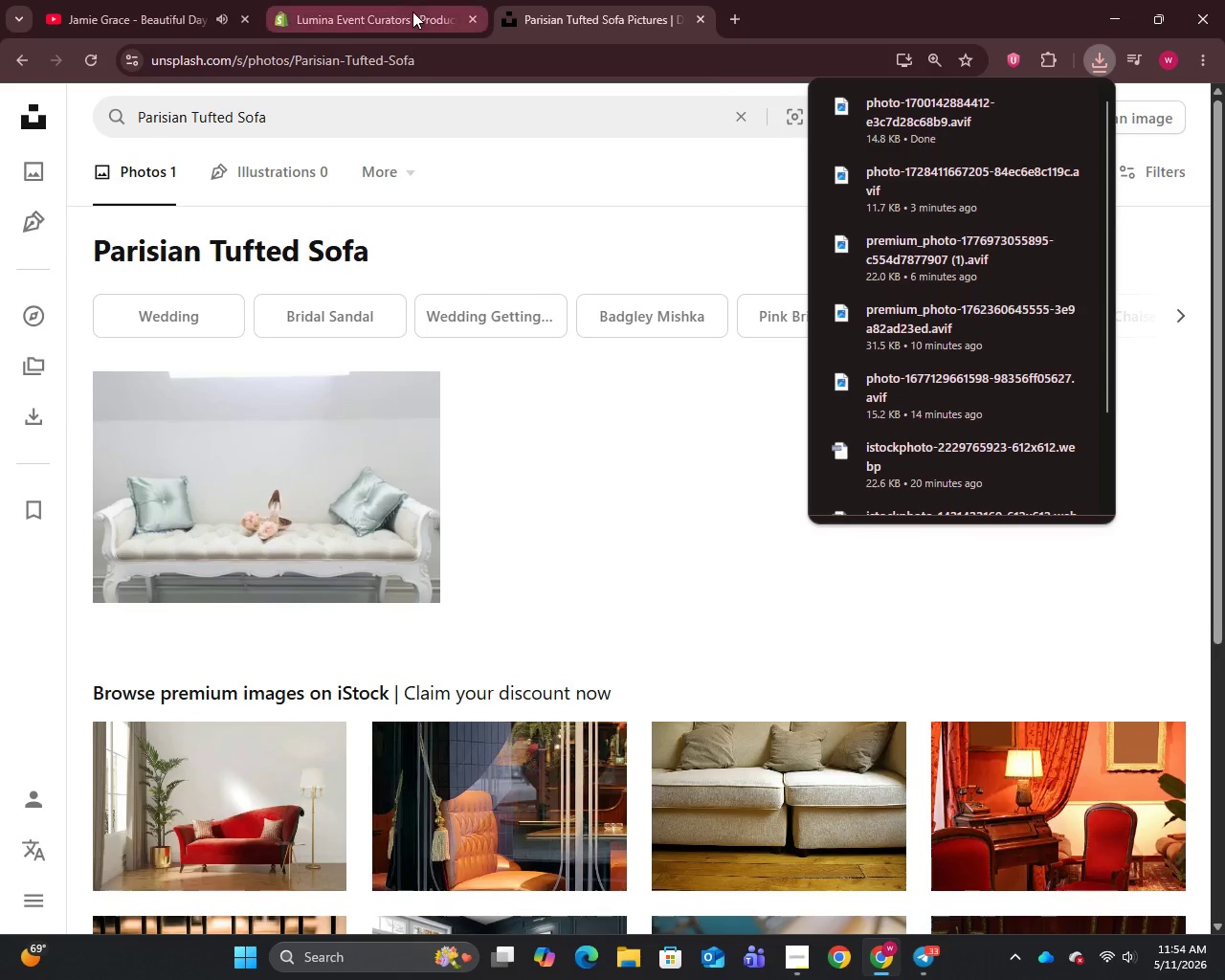 
left_click([412, 11])
 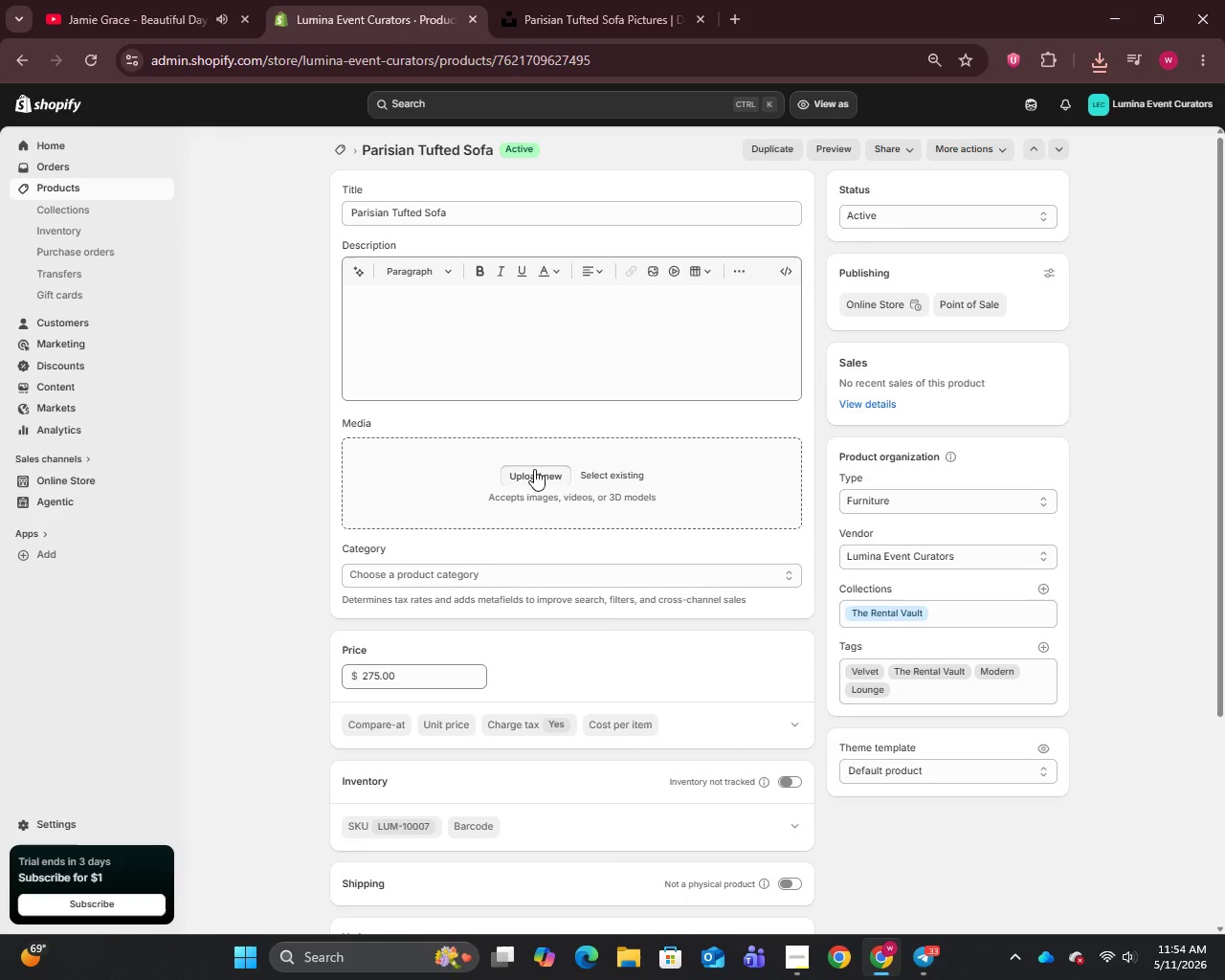 
left_click([534, 469])
 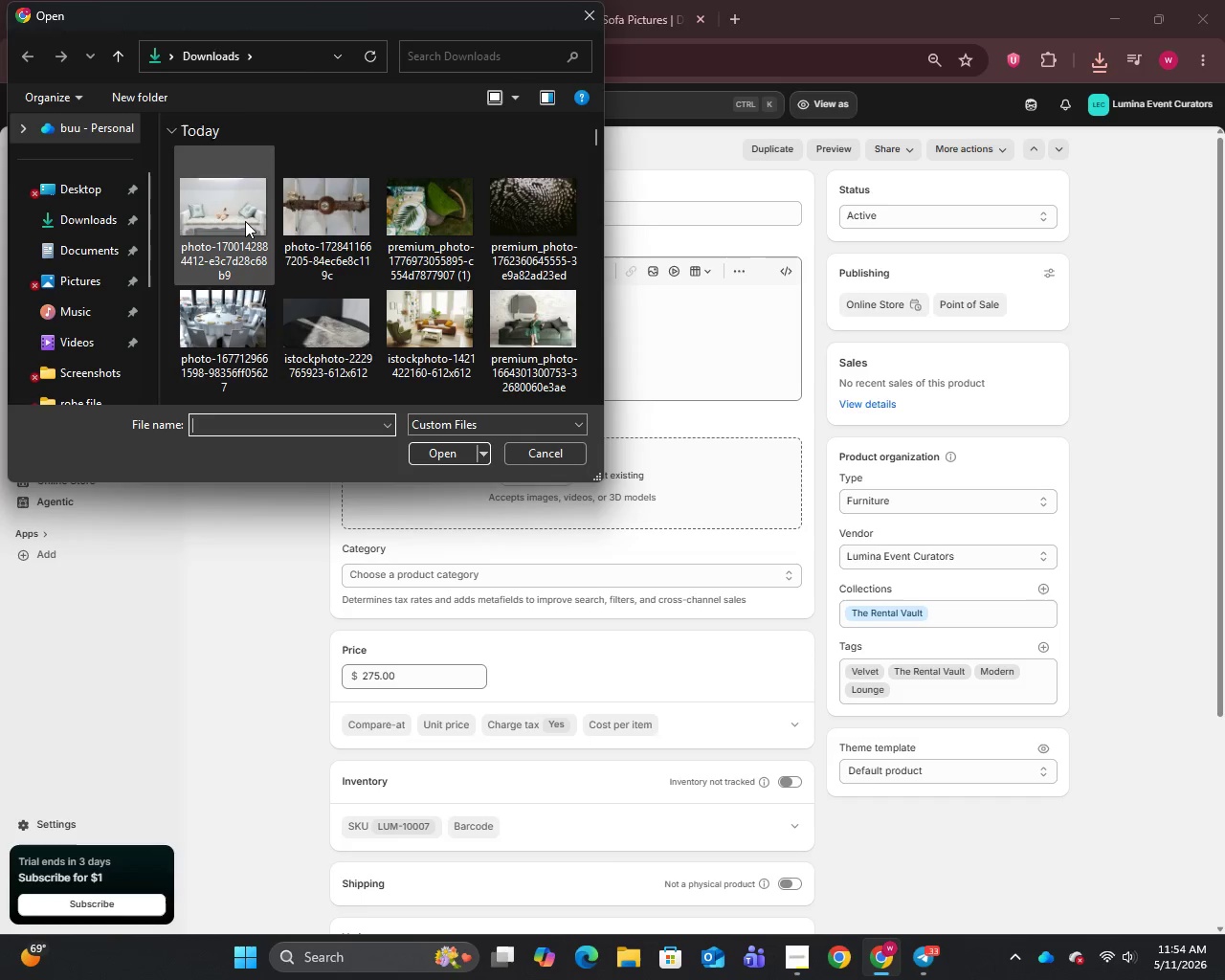 
left_click([245, 221])
 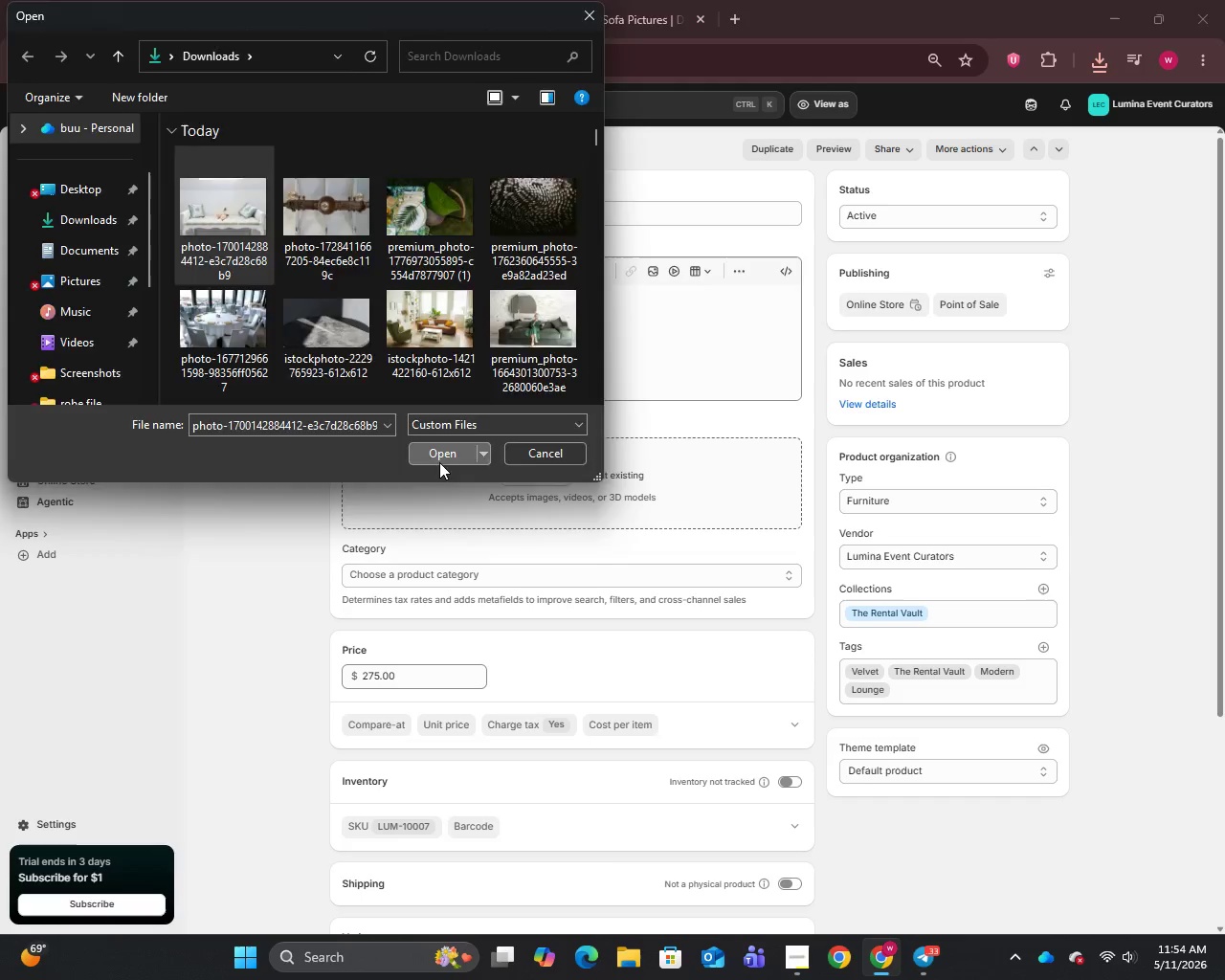 
left_click([439, 462])
 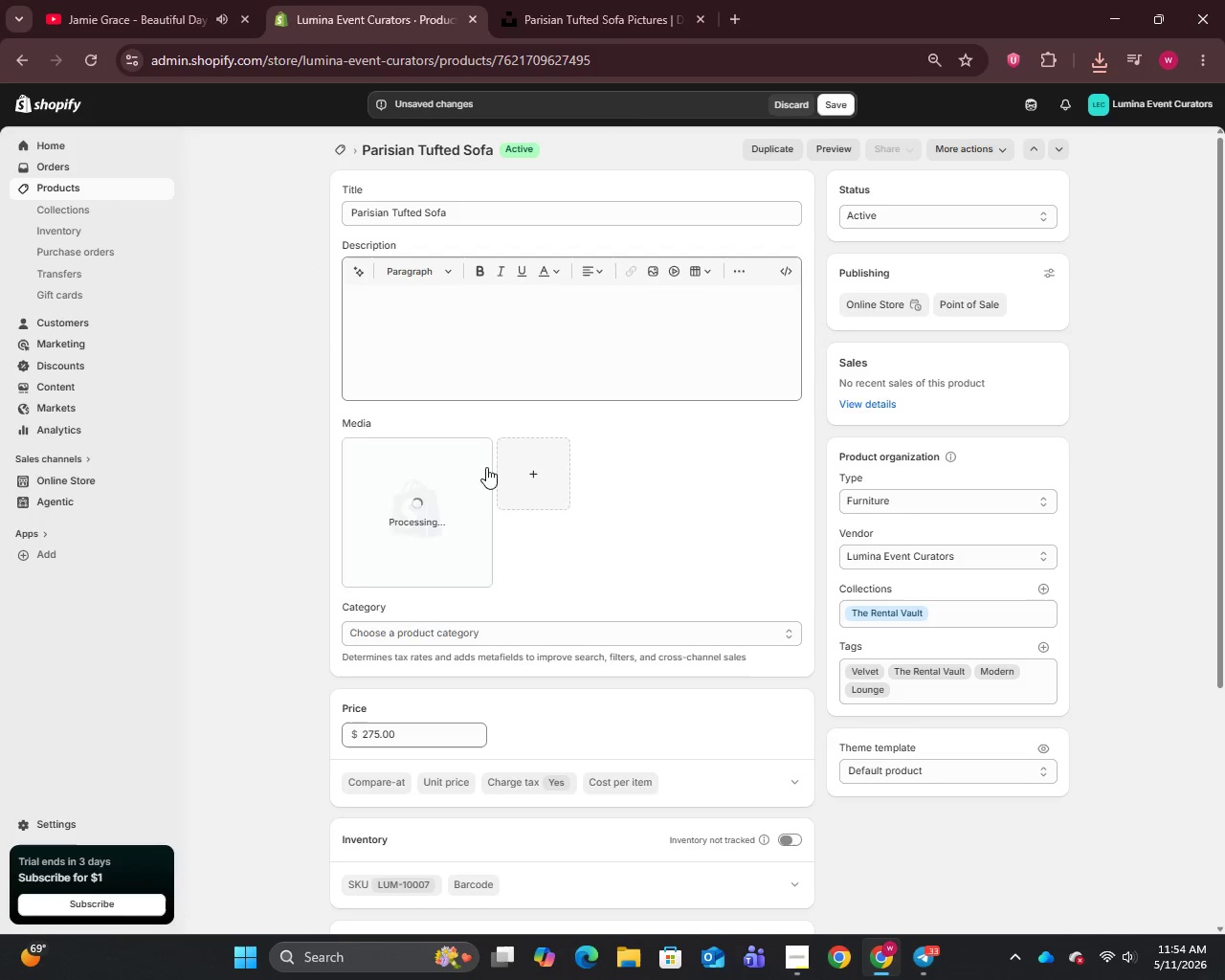 
wait(6.33)
 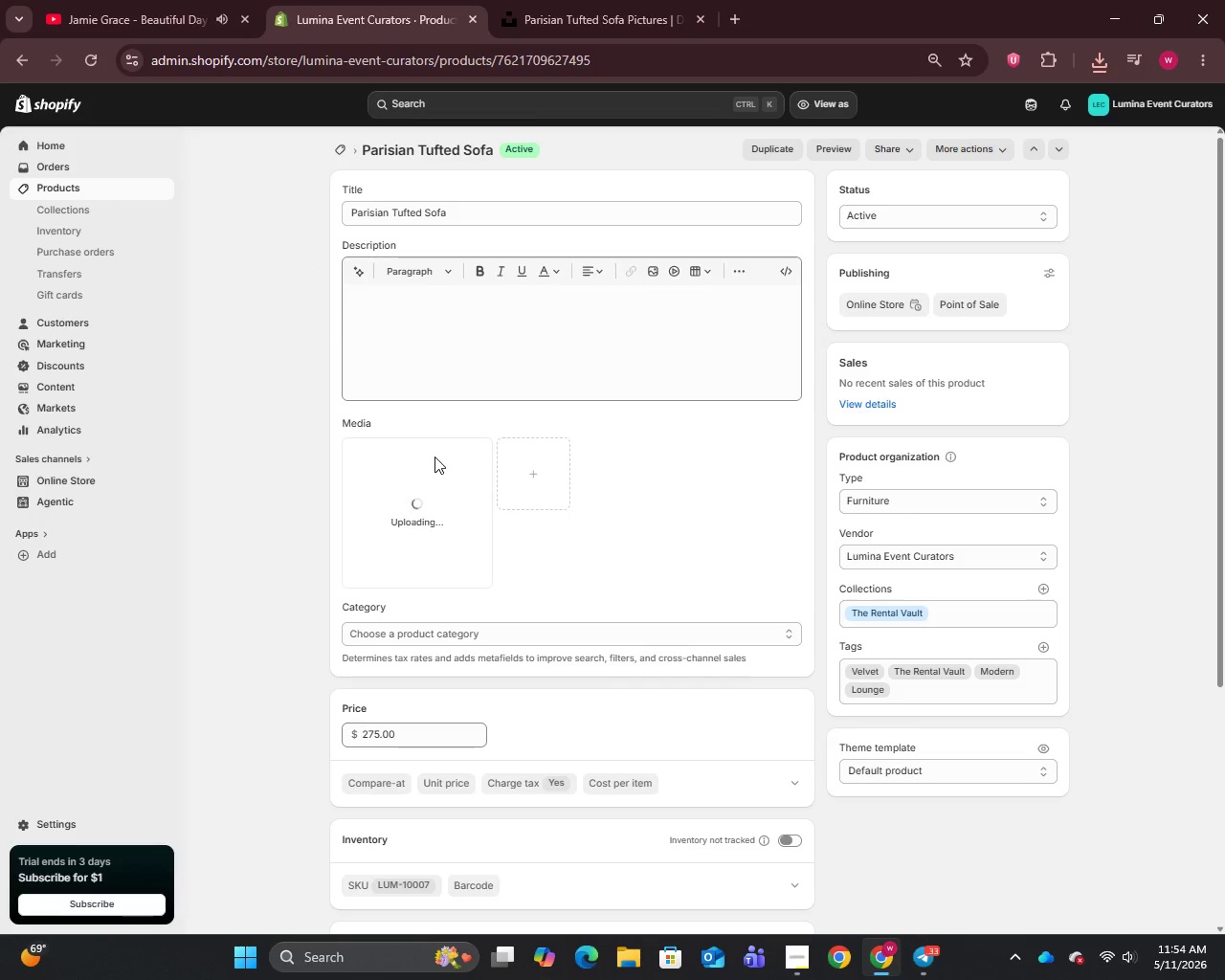 
left_click([402, 518])
 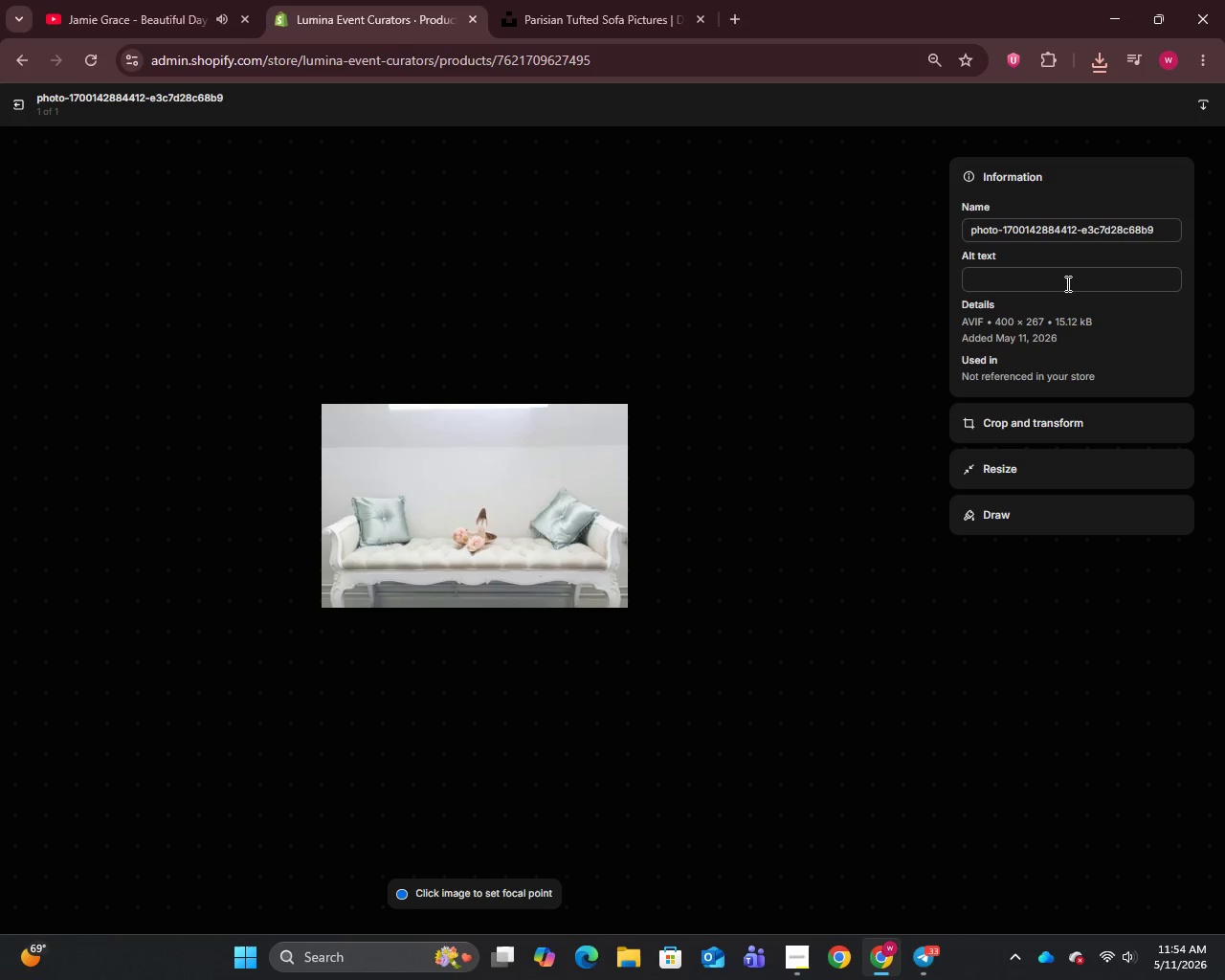 
left_click([1065, 231])
 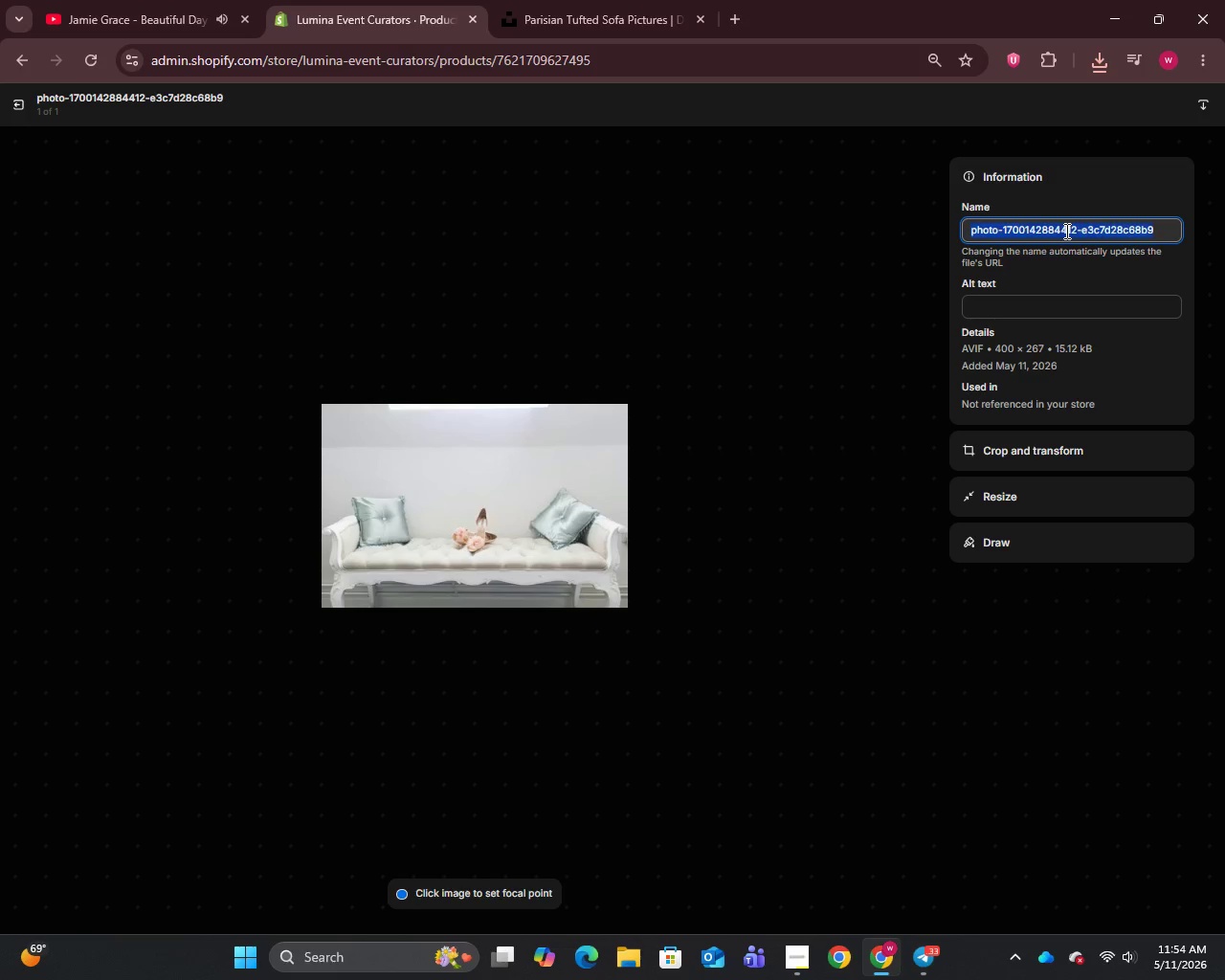 
key(Control+A)
 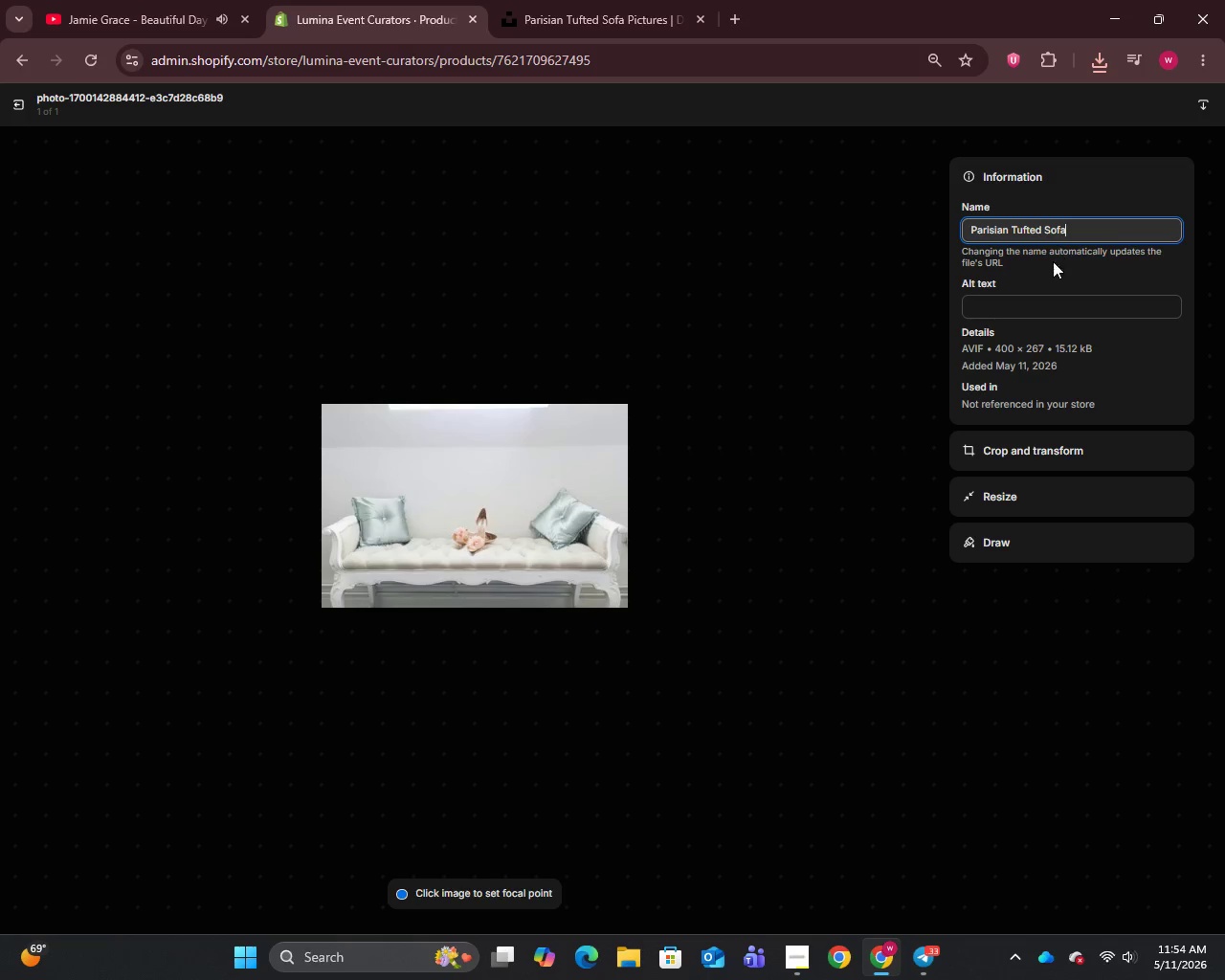 
key(Control+V)
 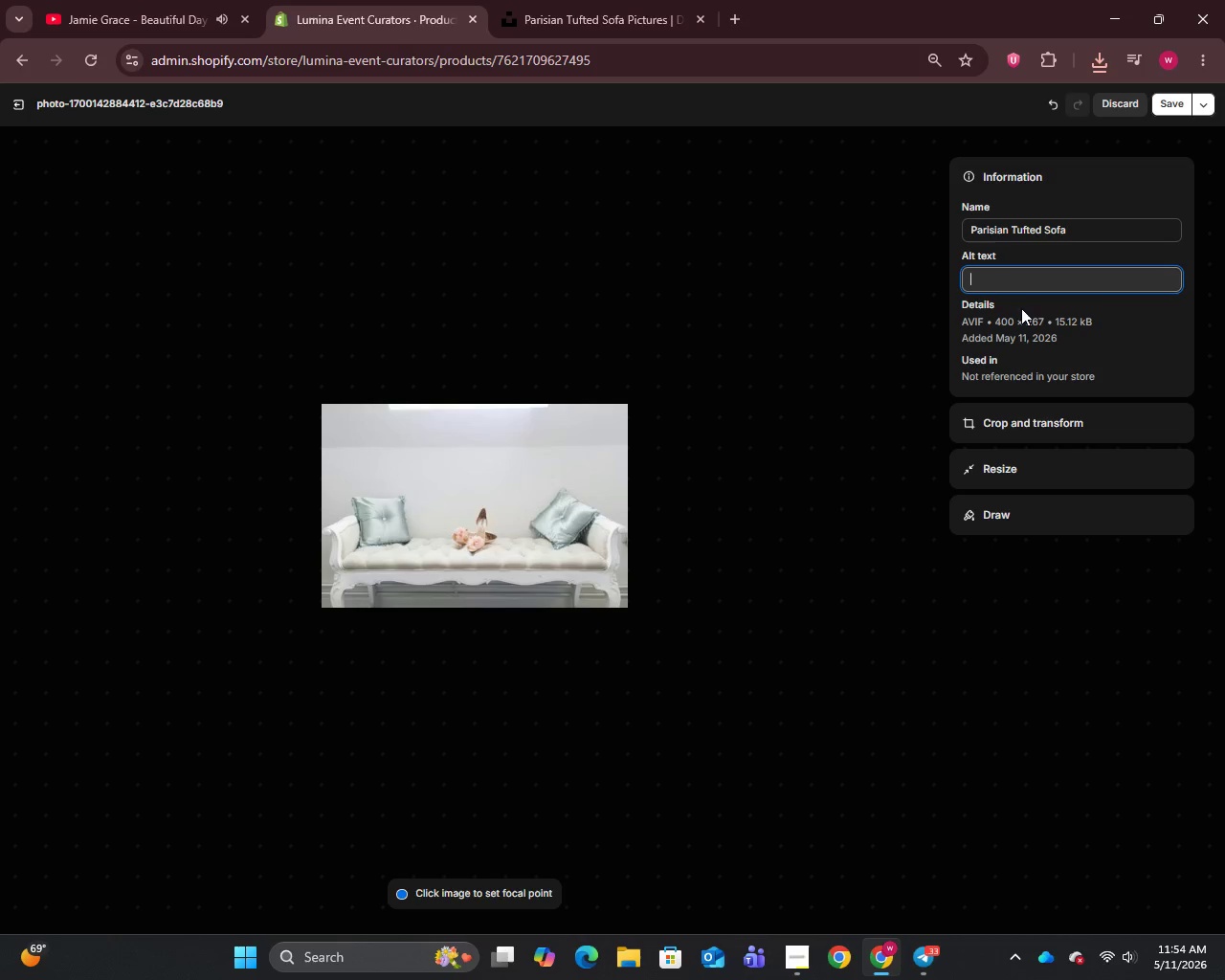 
left_click([1021, 308])
 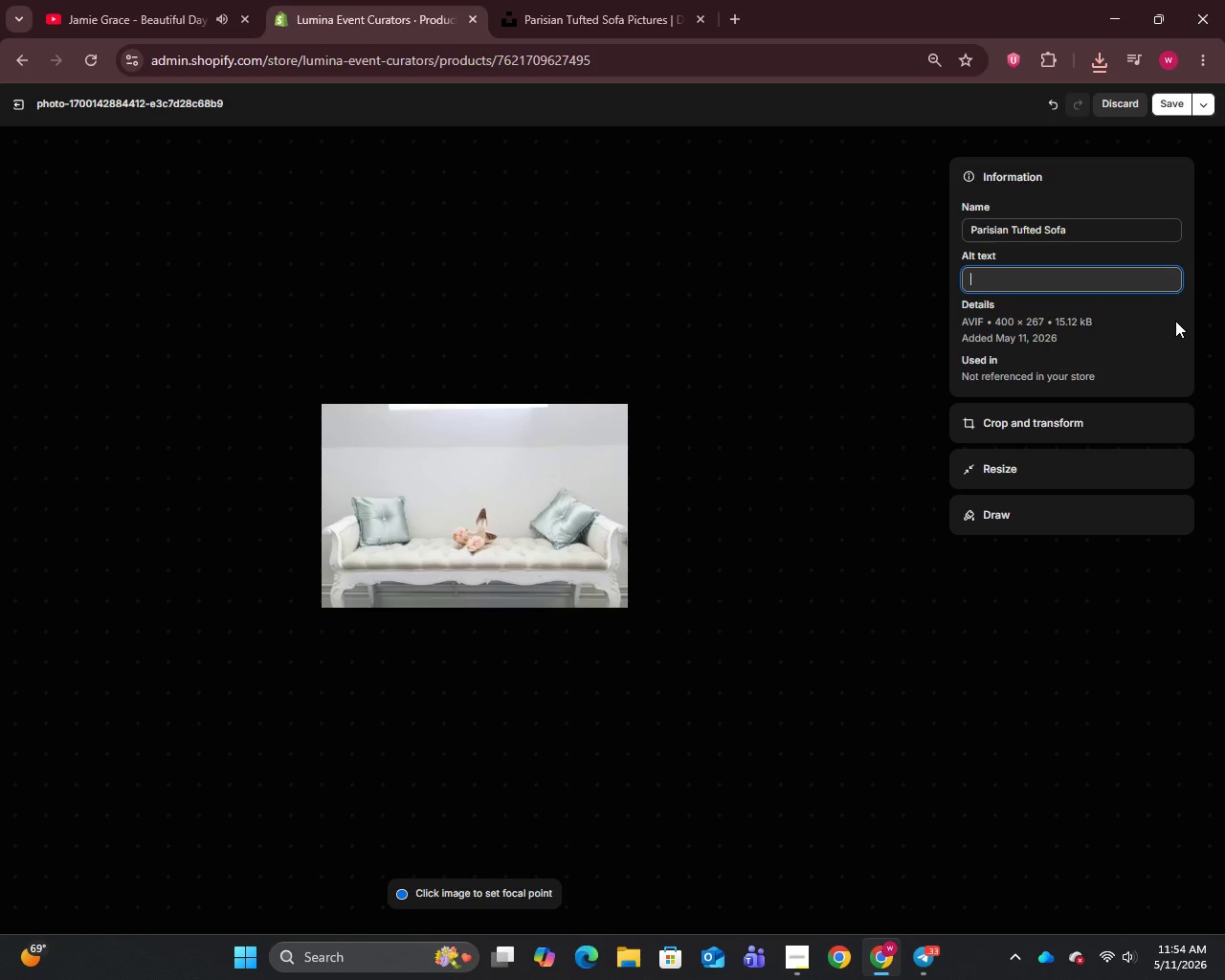 
wait(5.11)
 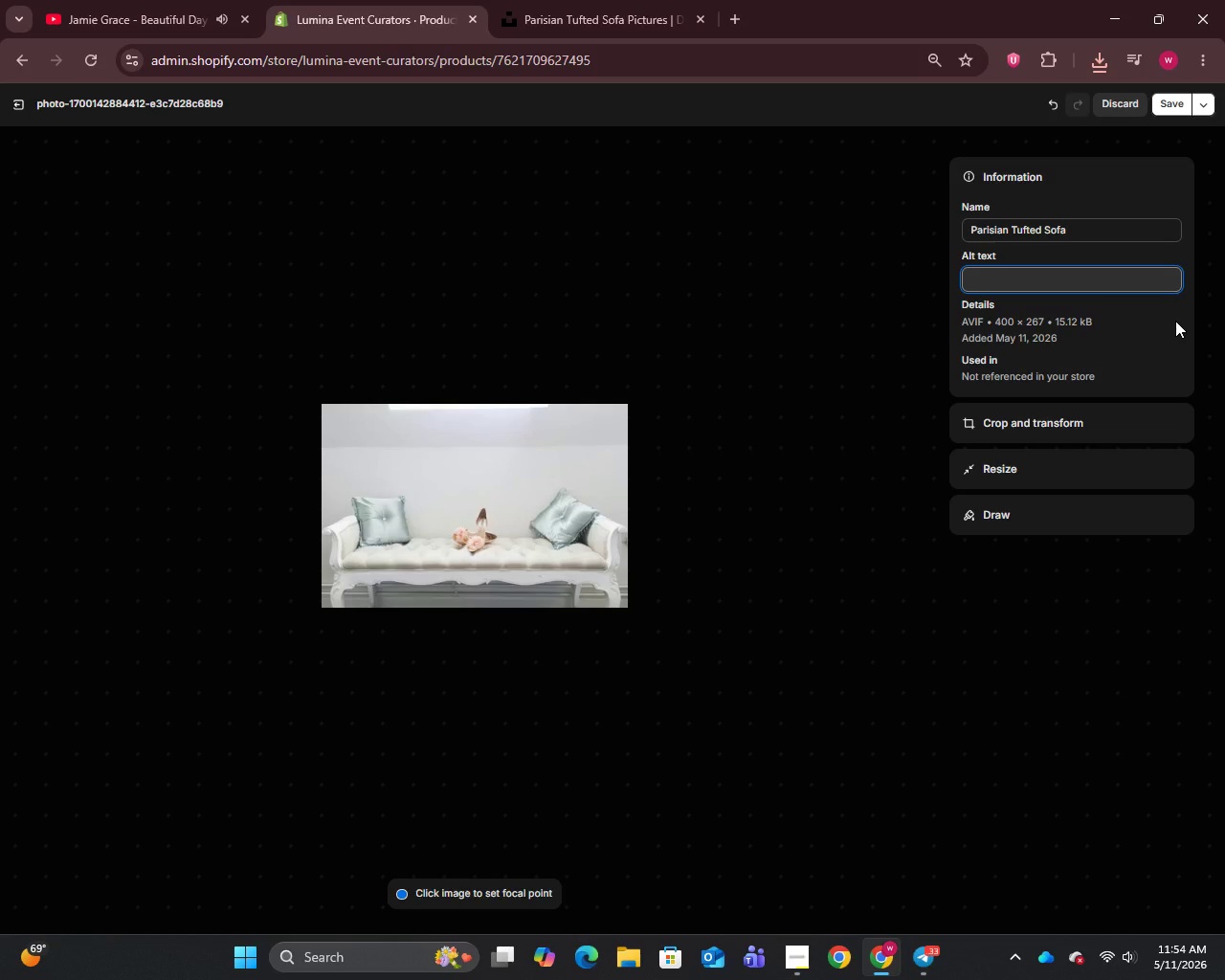 
type(Parisian Tufted Sofa rental - luxury cream linen event loung furniture by Lumina Event Curators)
 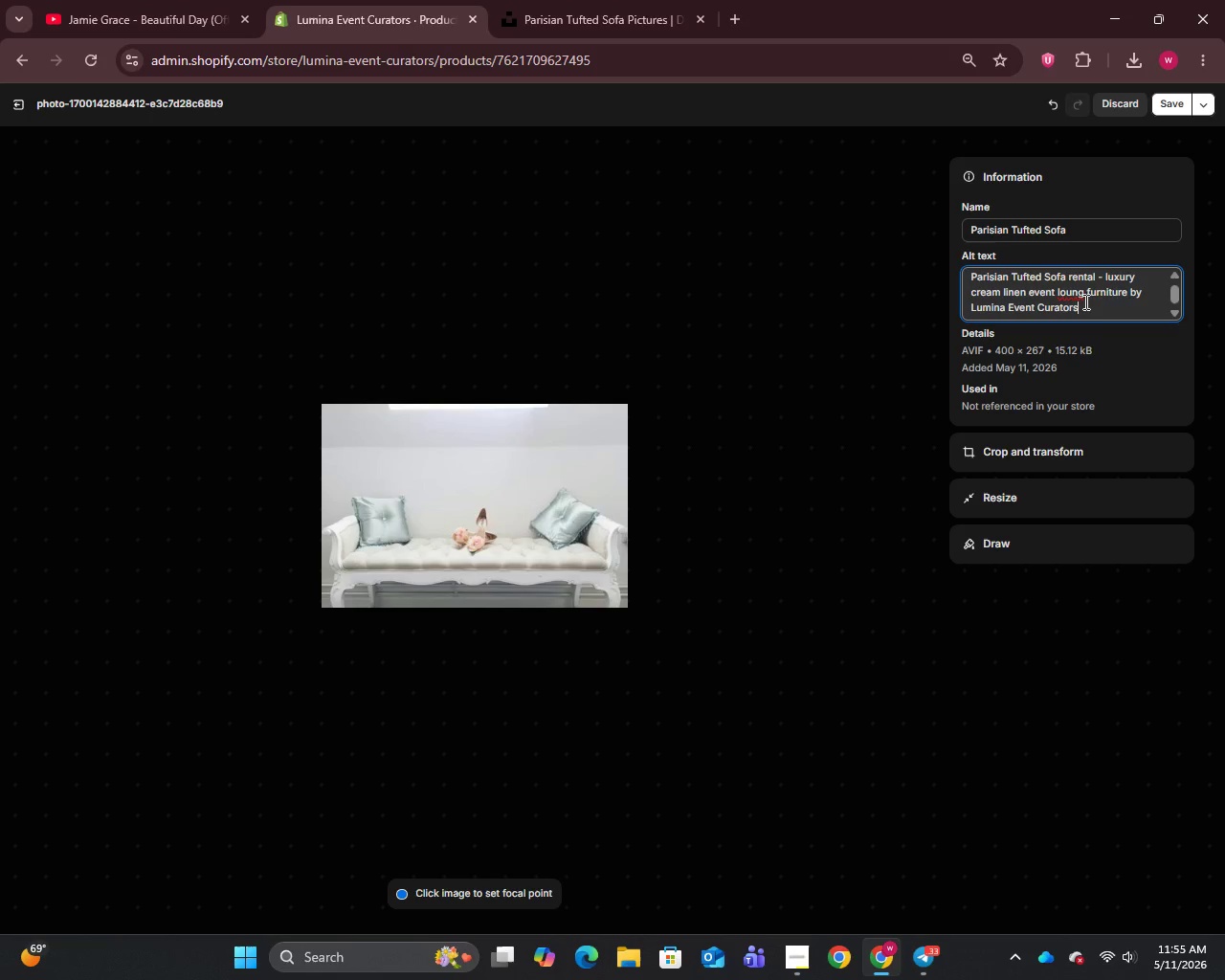 
wait(6.41)
 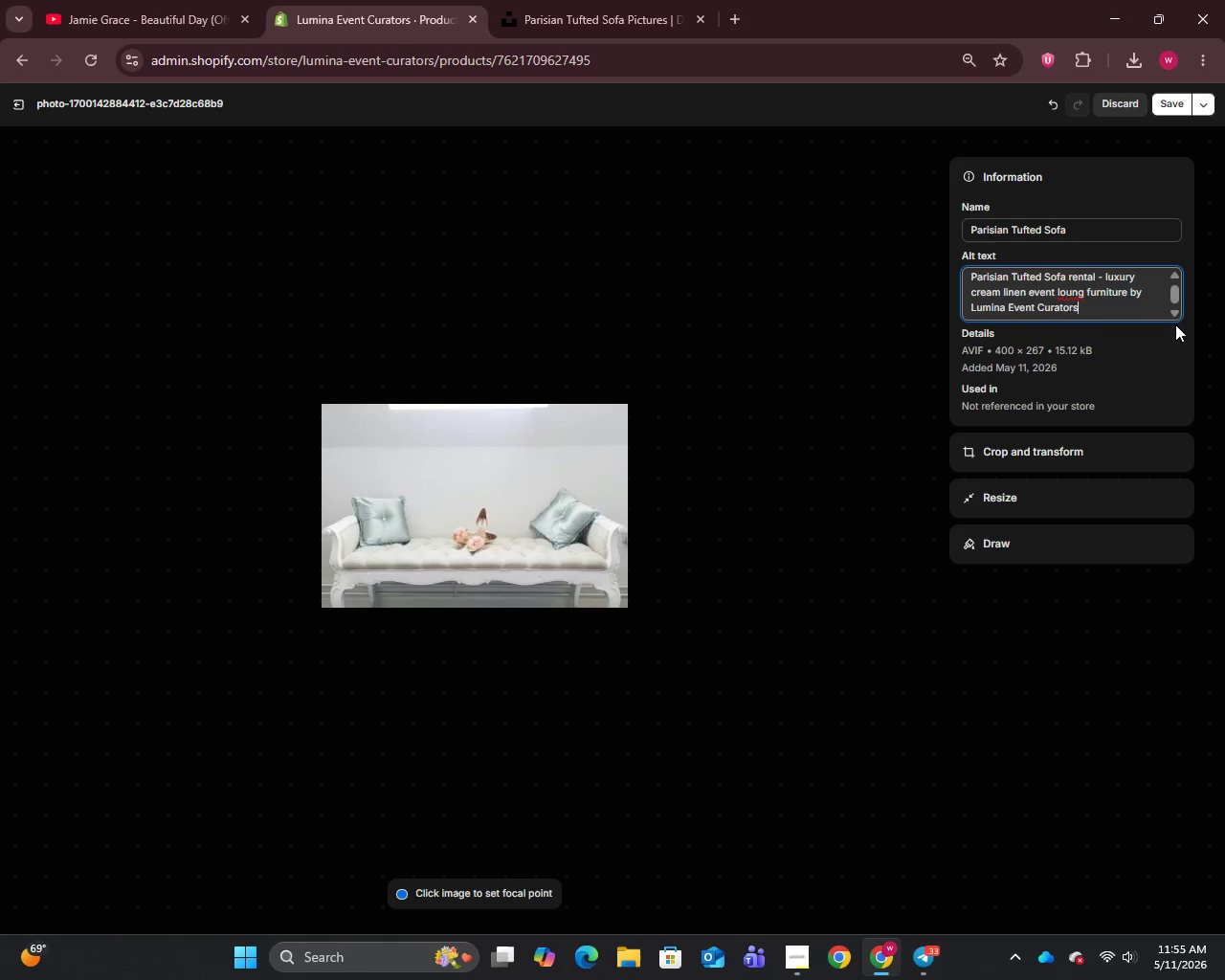 
left_click([1083, 294])
 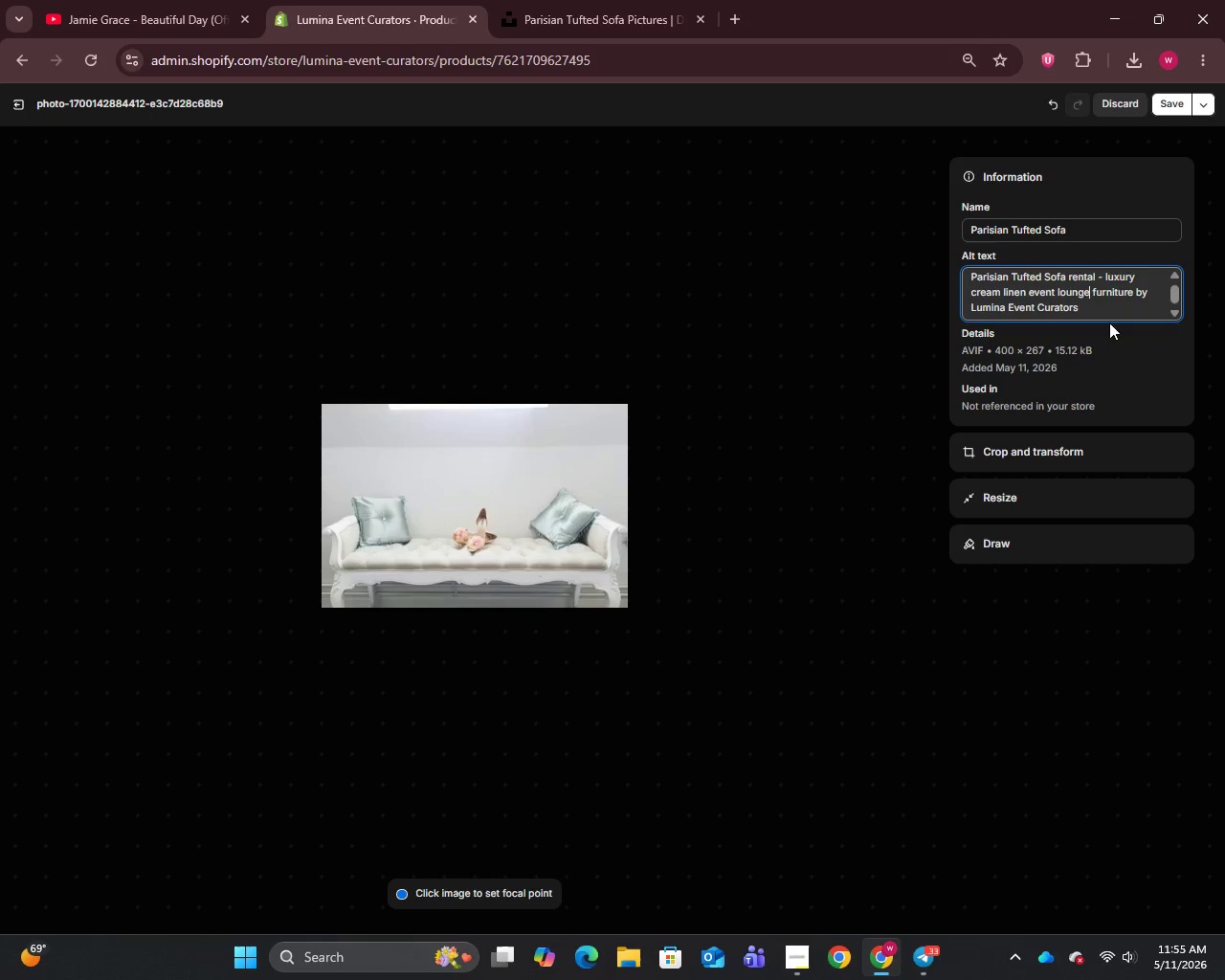 
key(E)
 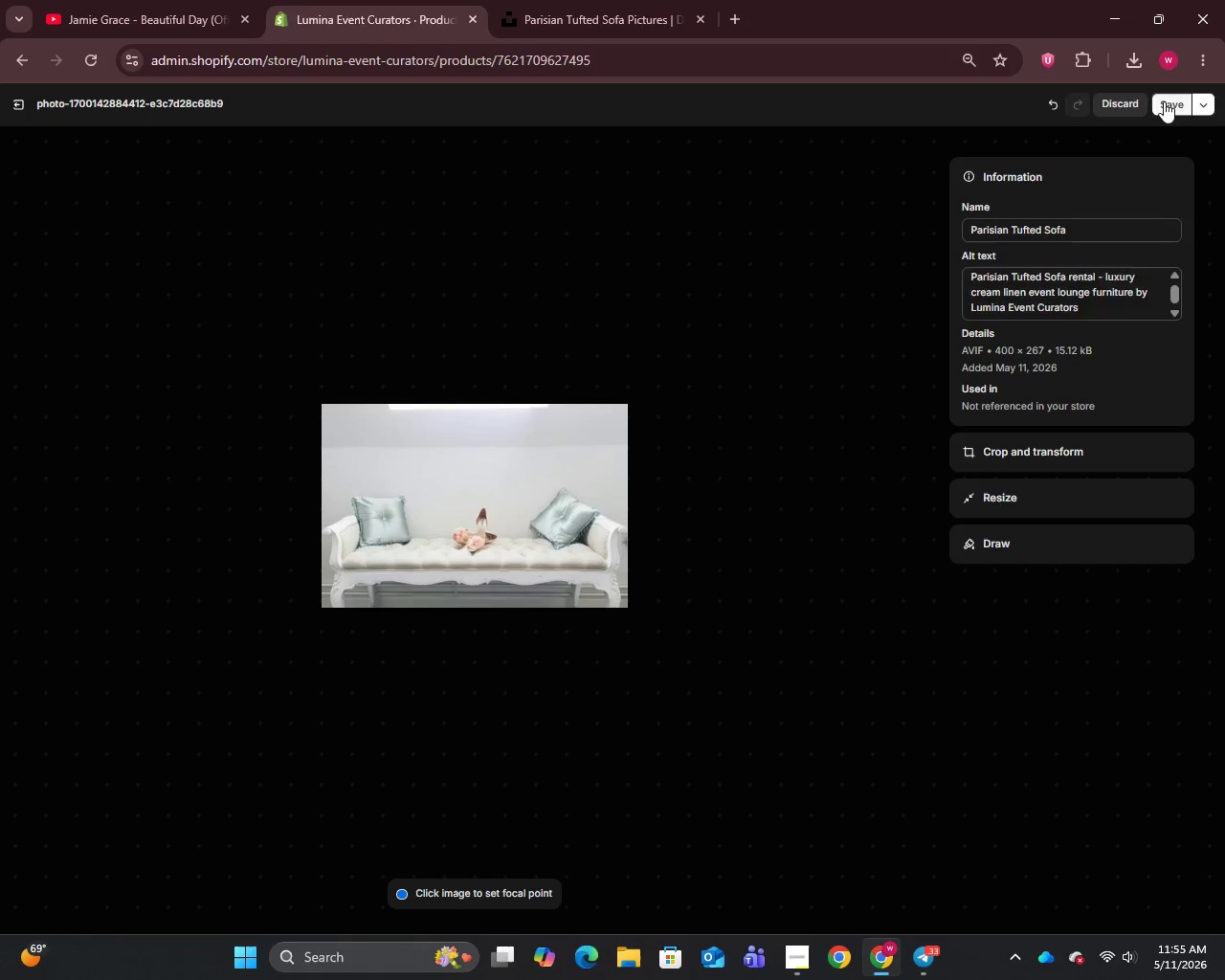 
left_click([1164, 101])
 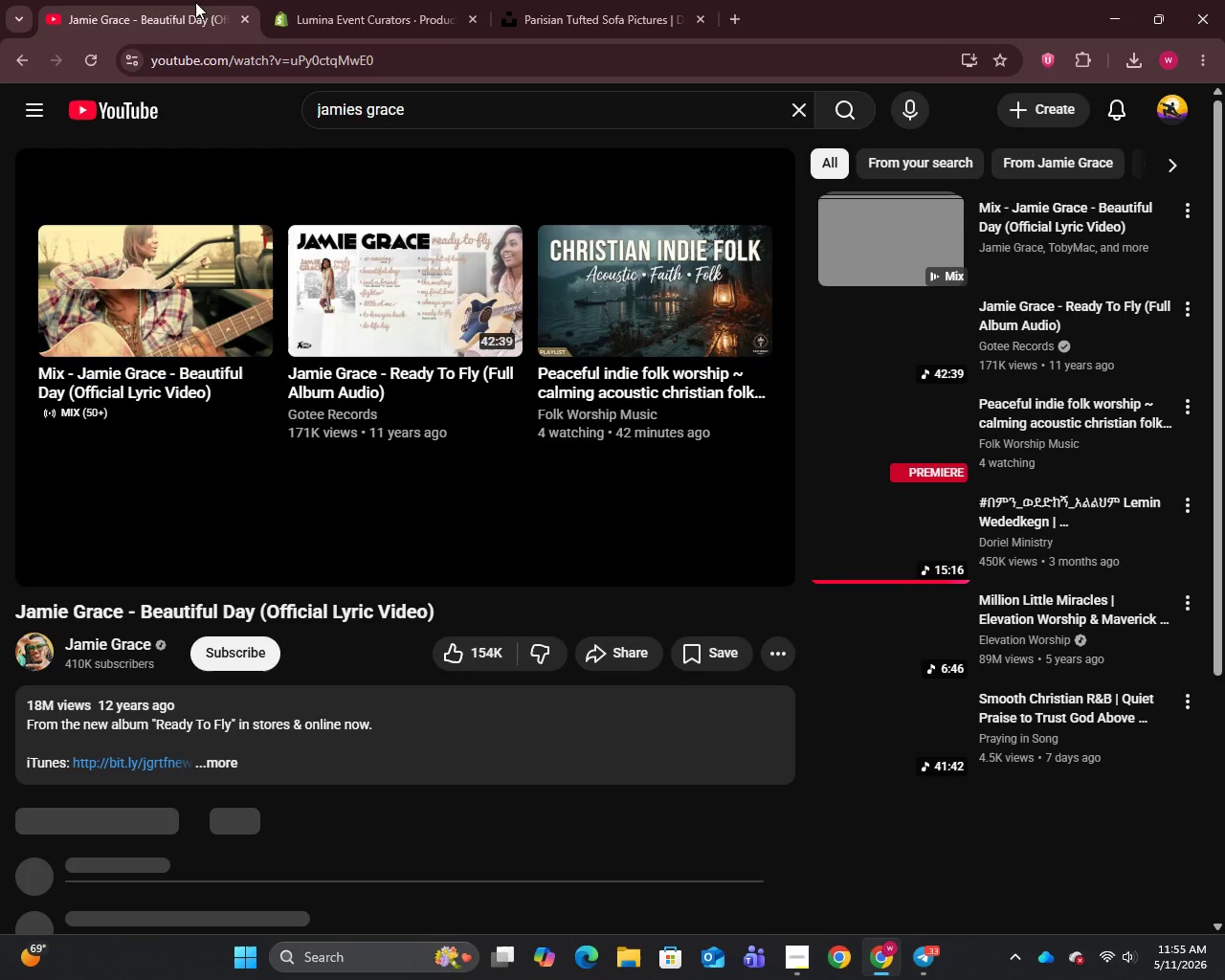 
left_click([195, 2])
 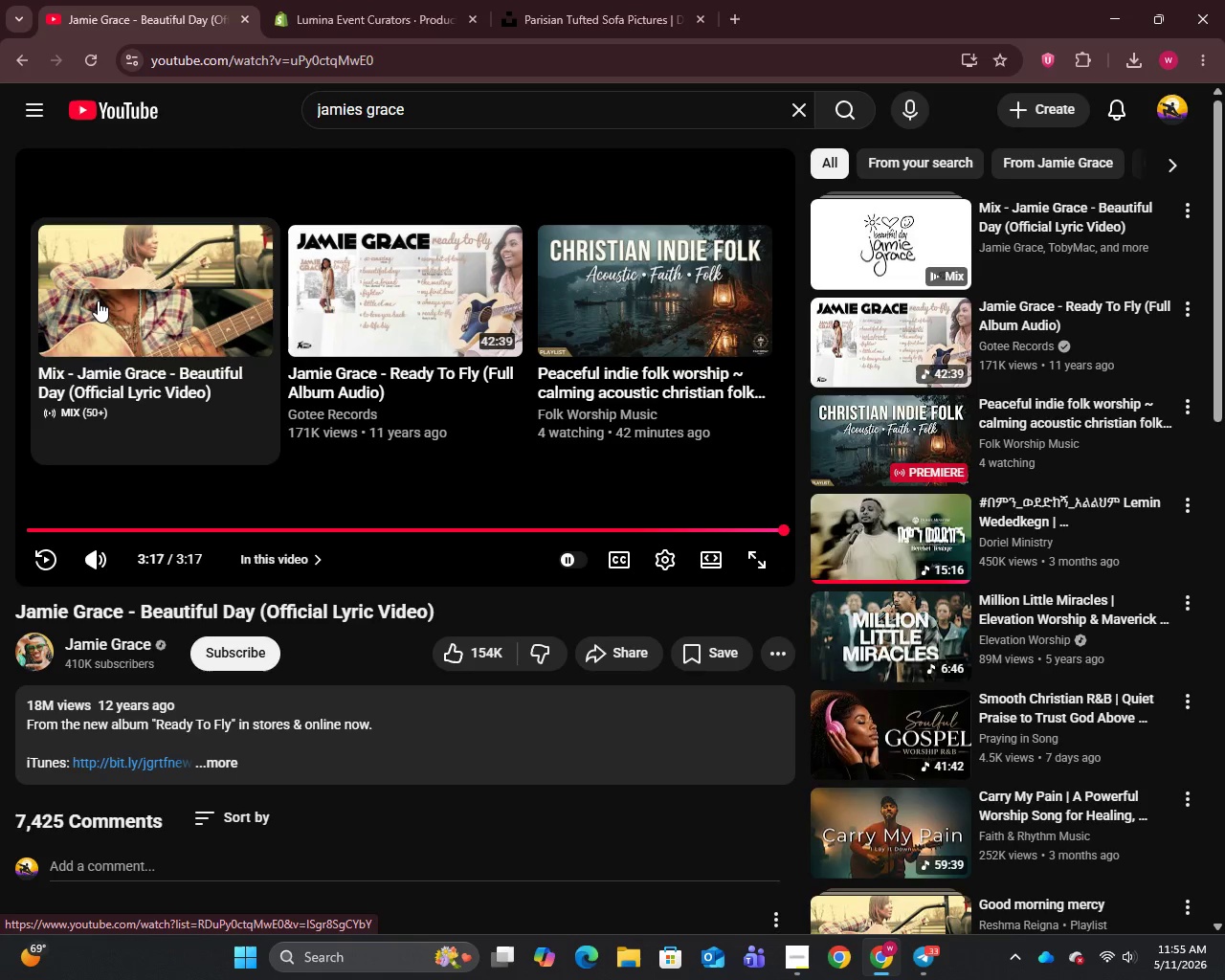 
left_click([98, 301])
 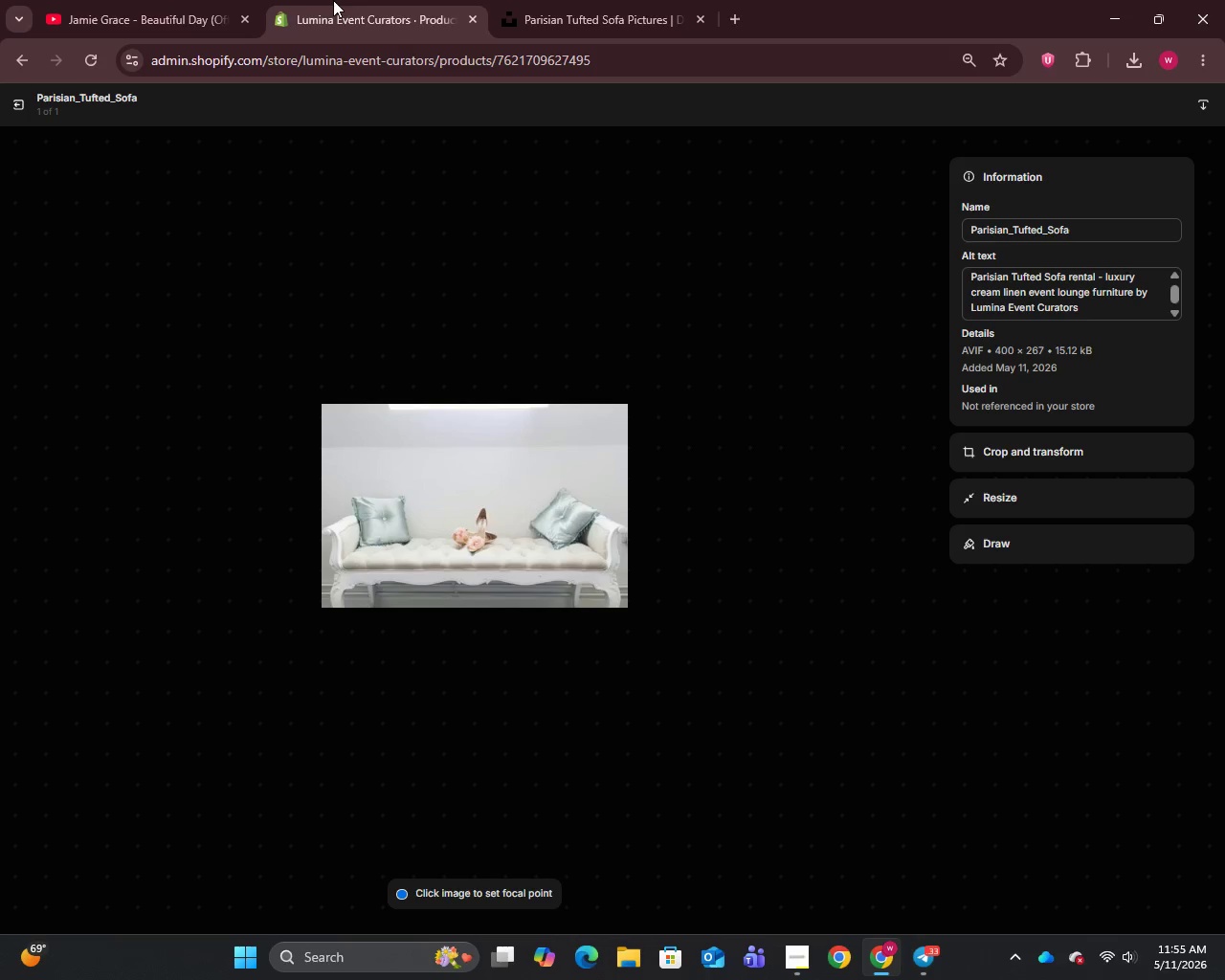 
left_click([333, 0])
 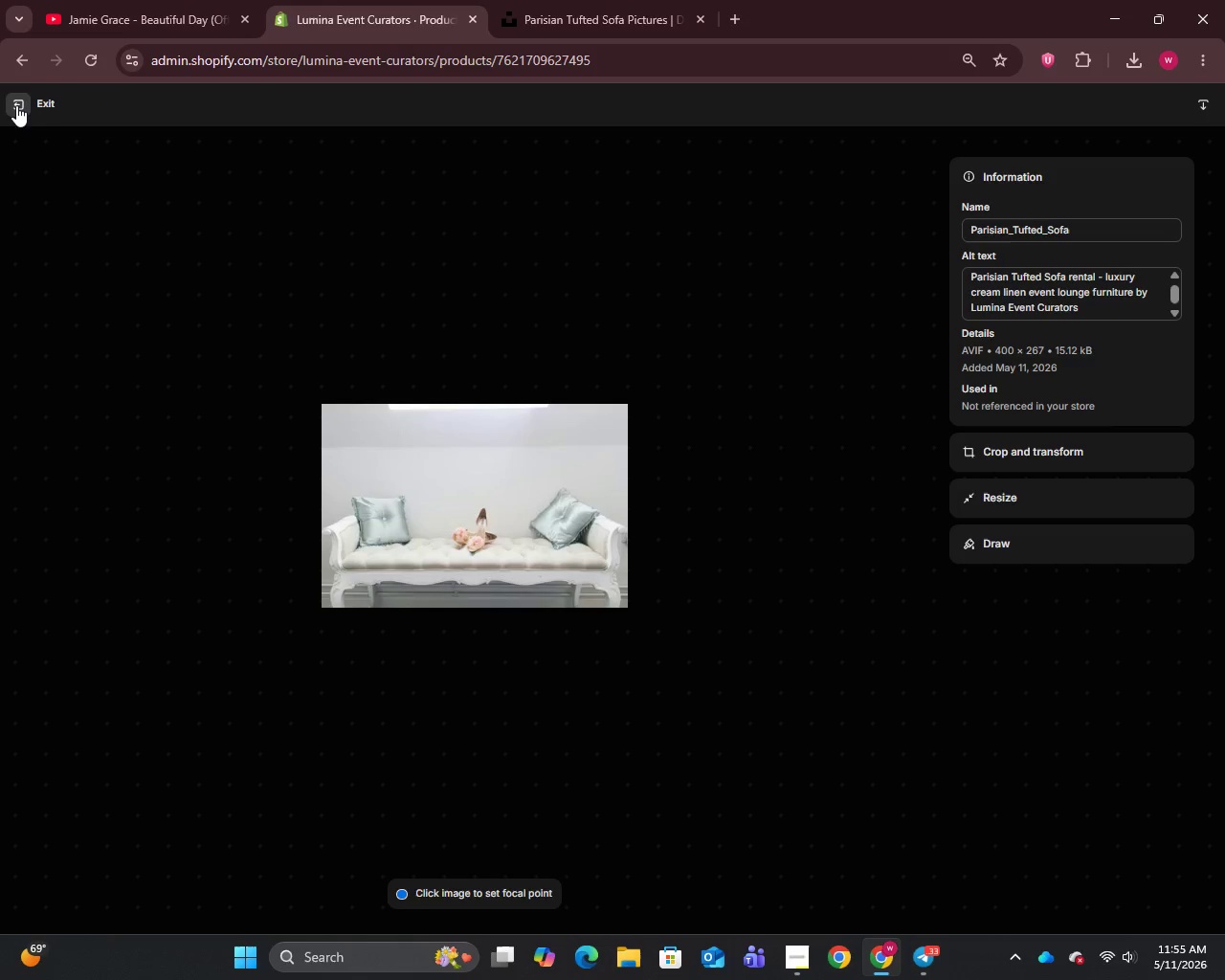 
left_click([16, 105])
 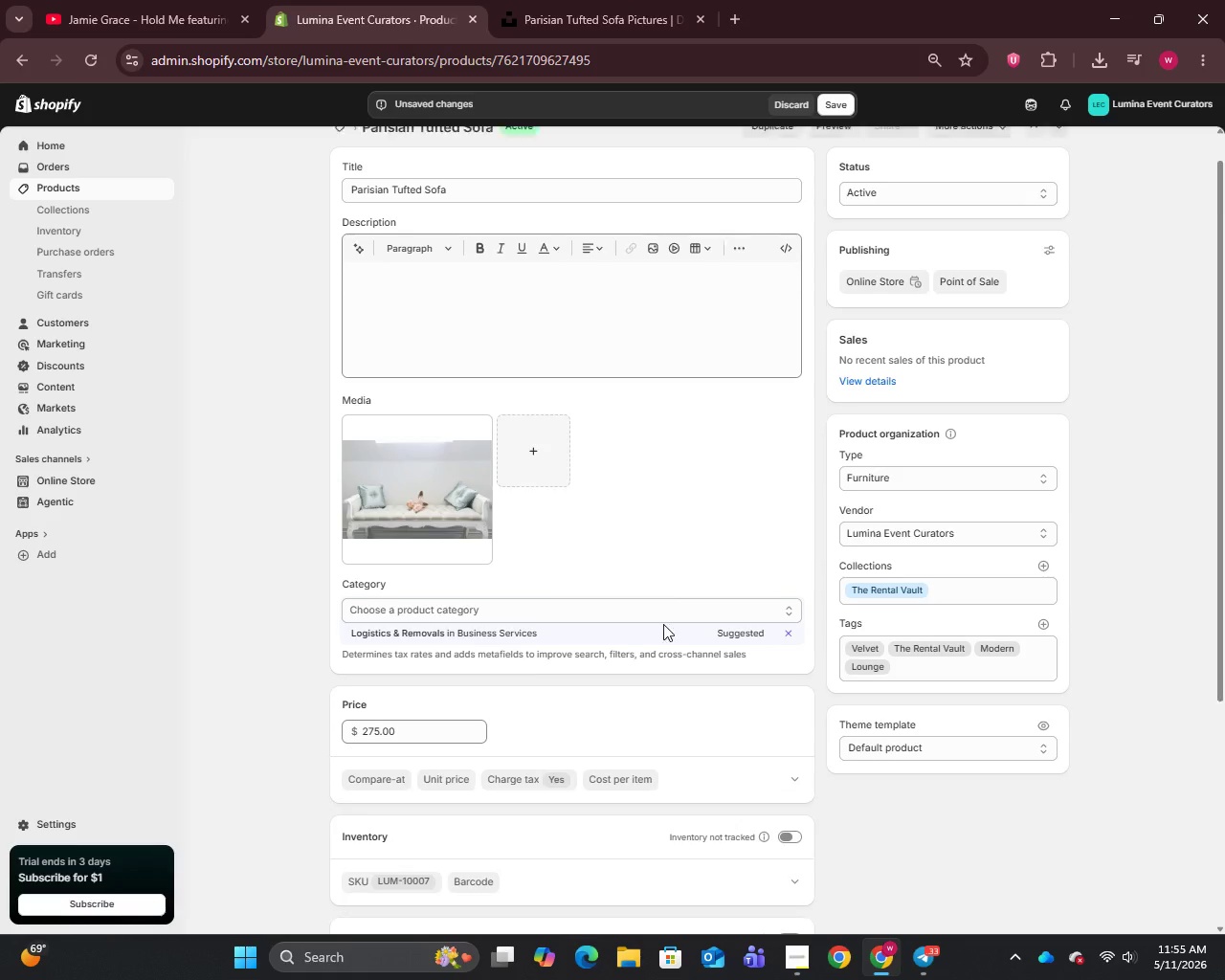 
scroll: coordinate [791, 750], scroll_direction: down, amount: 10.0
 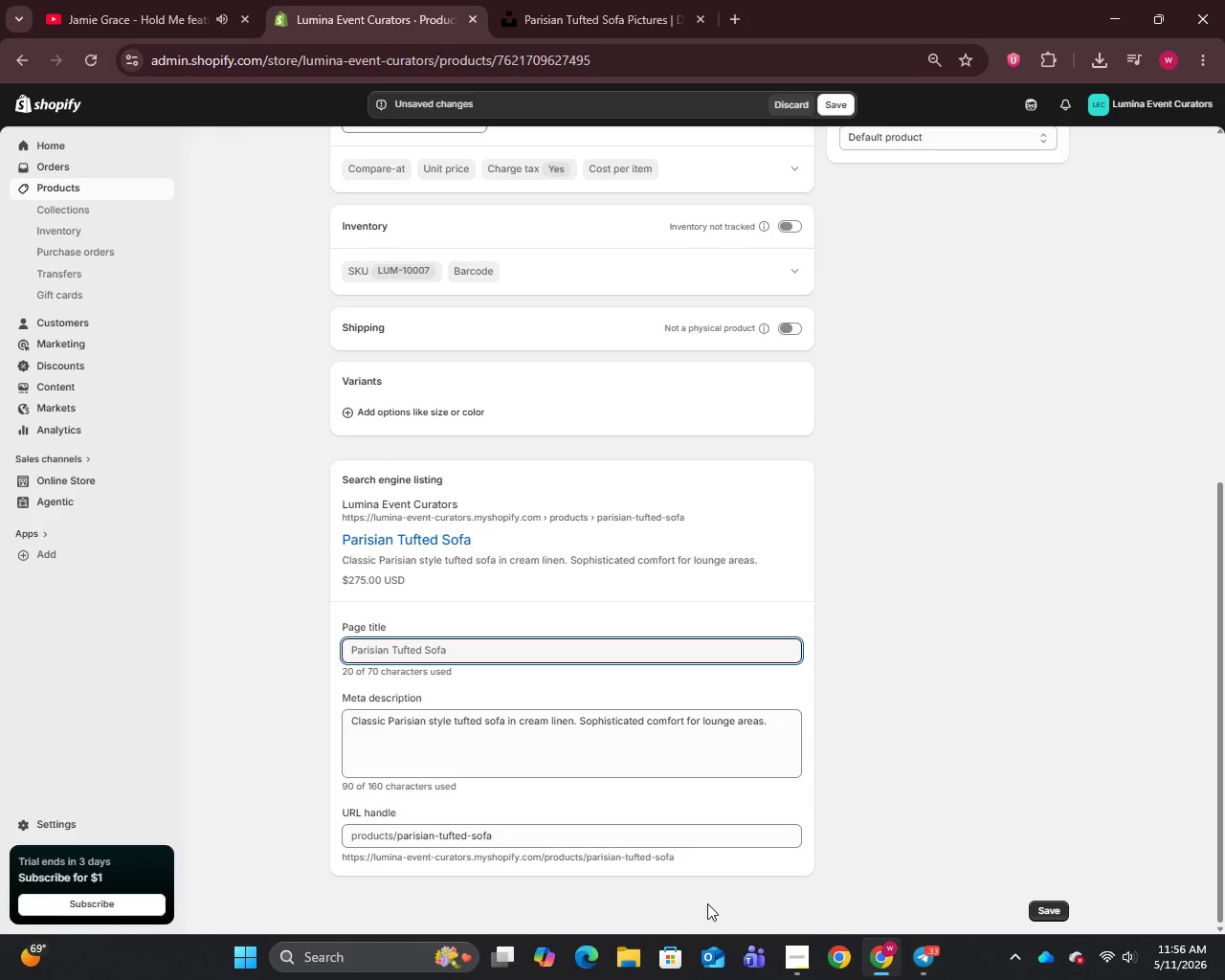 
wait(36.43)
 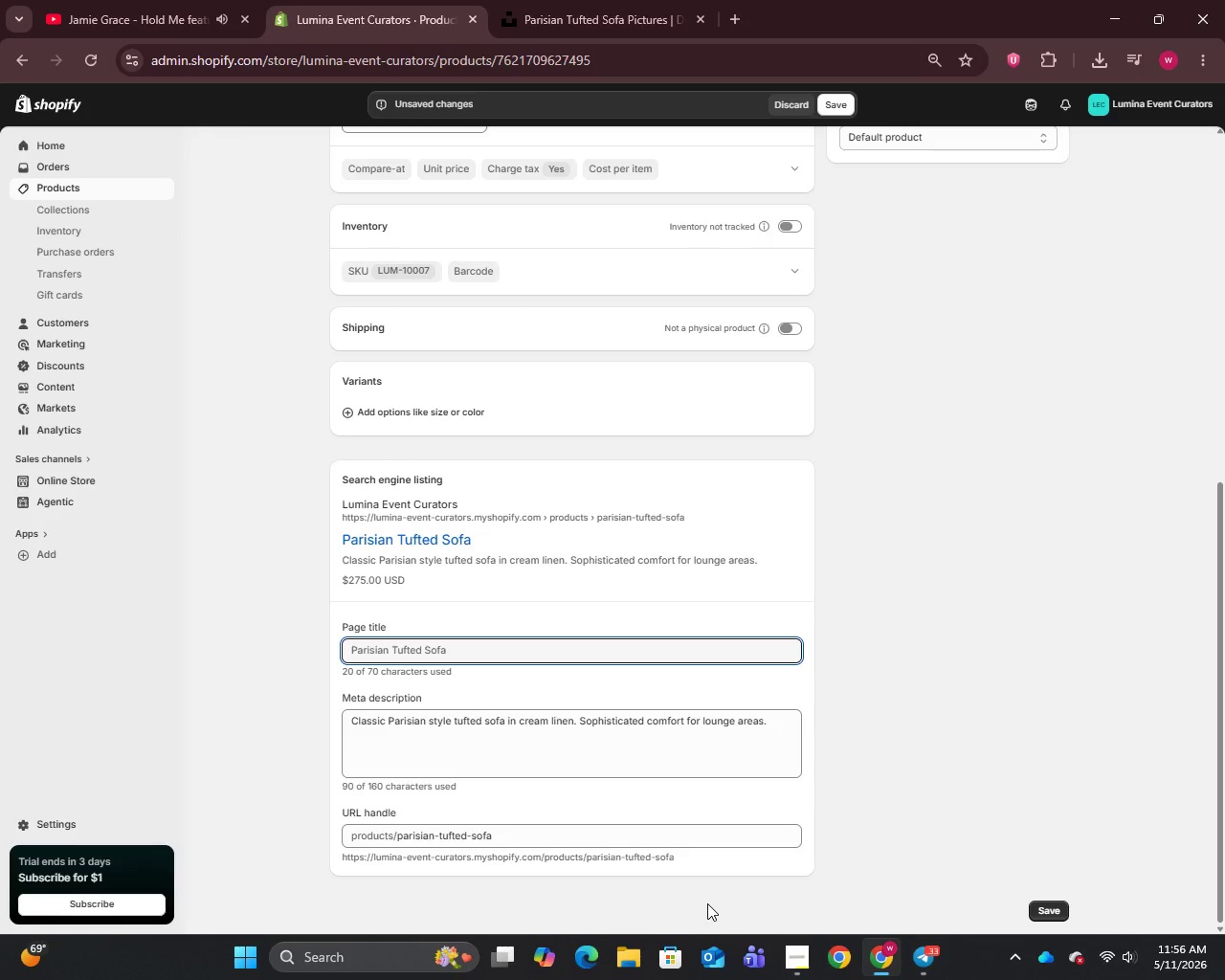 
scroll: coordinate [840, 595], scroll_direction: up, amount: 12.0
 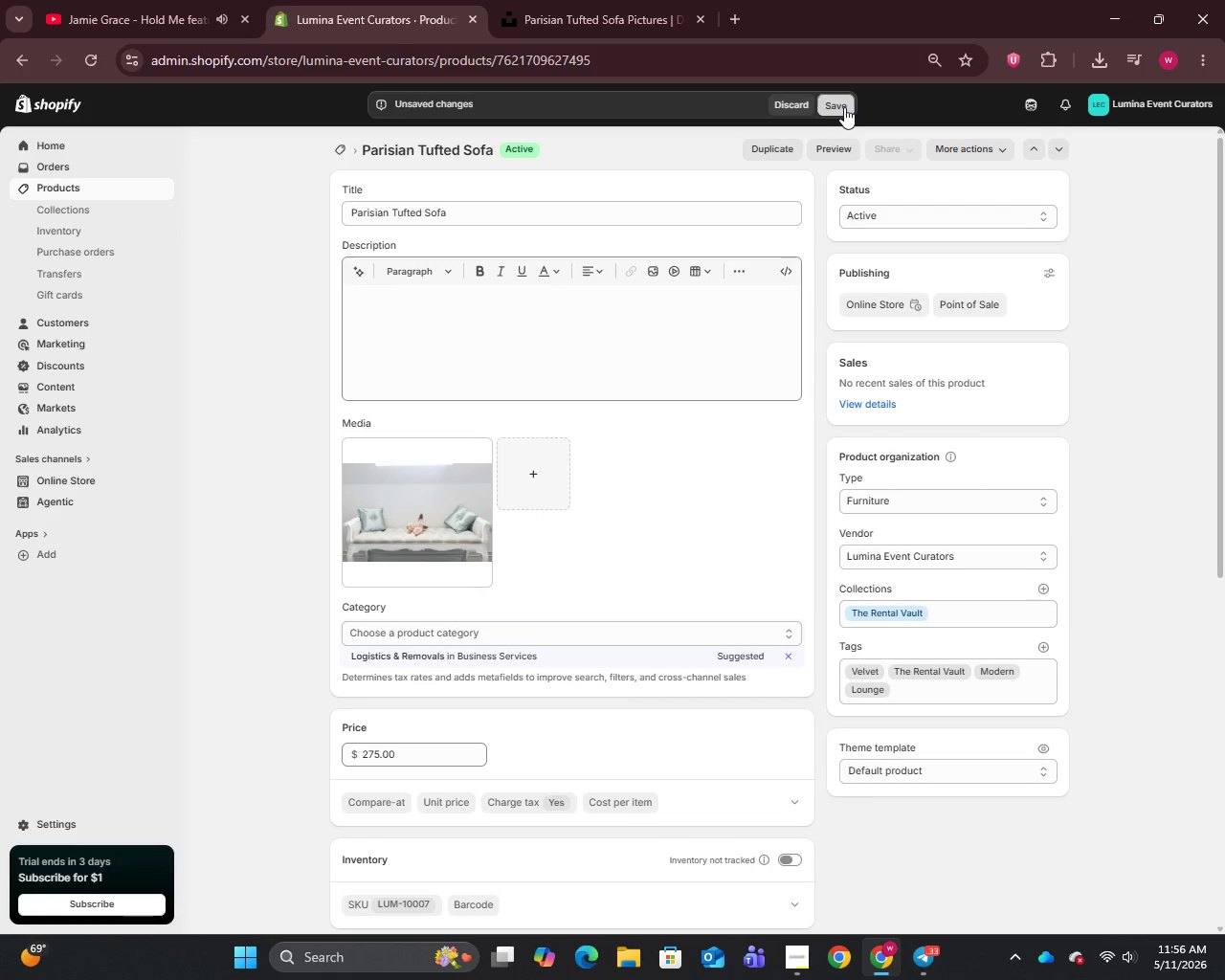 
left_click([844, 107])
 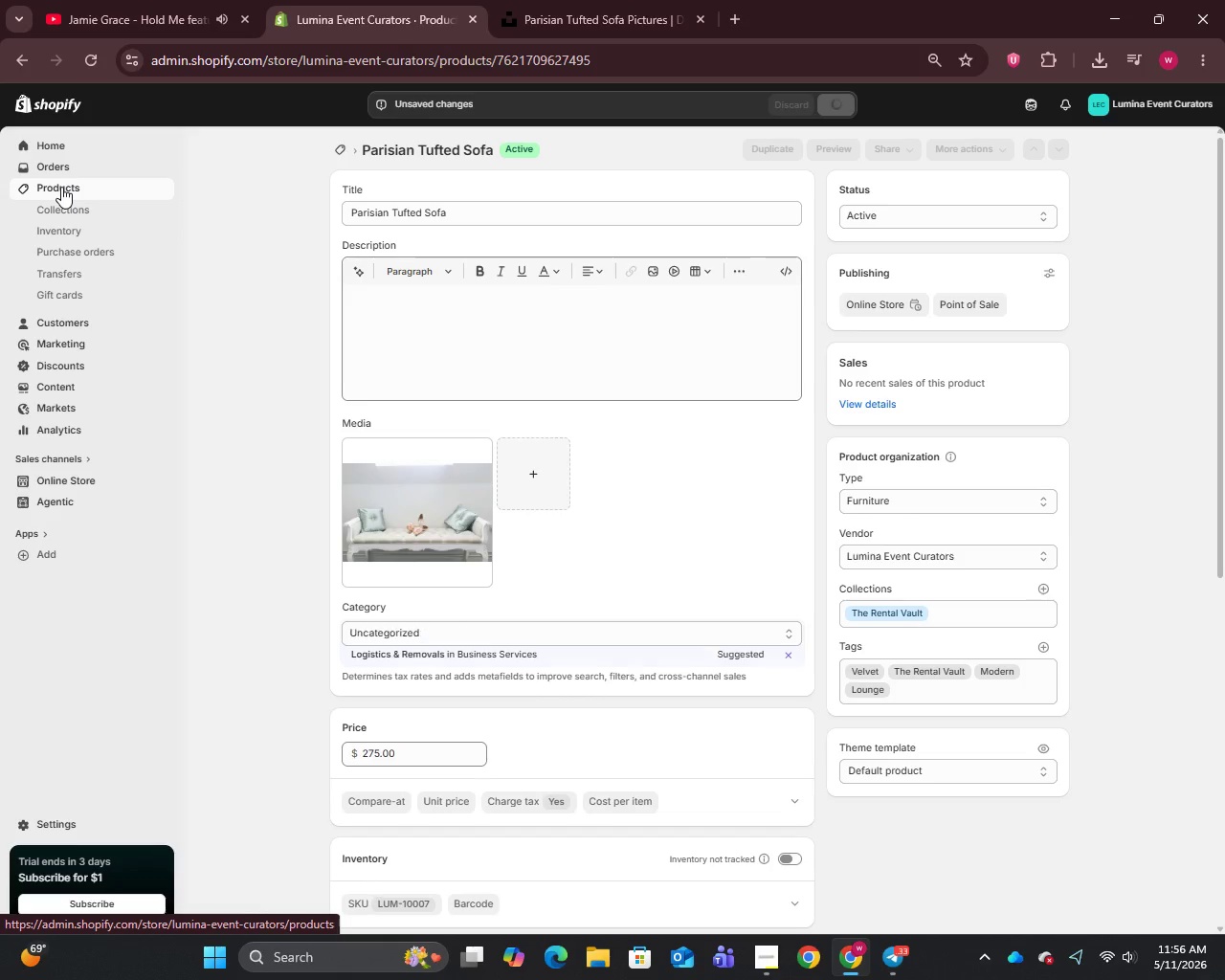 
wait(7.02)
 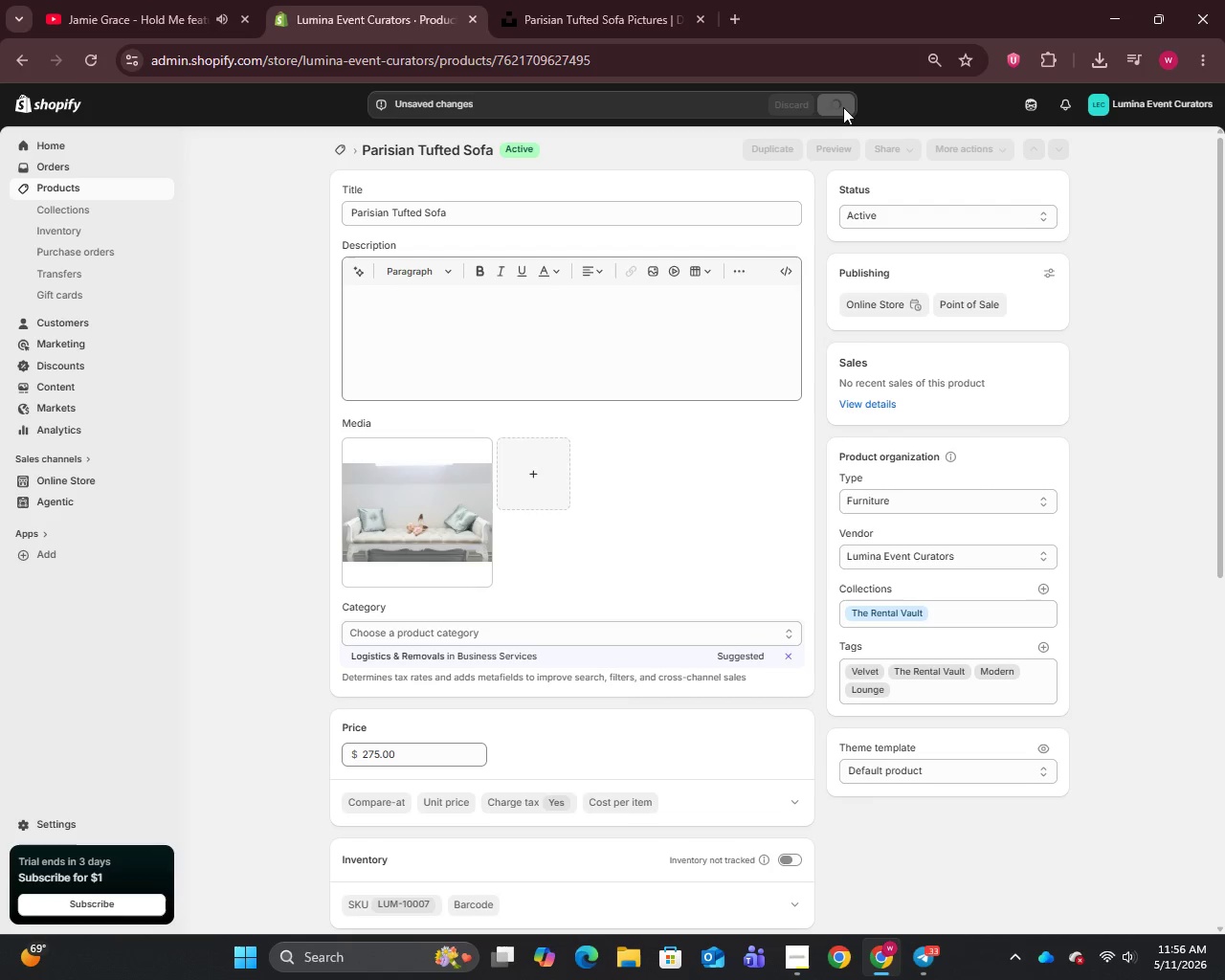 
left_click([61, 187])
 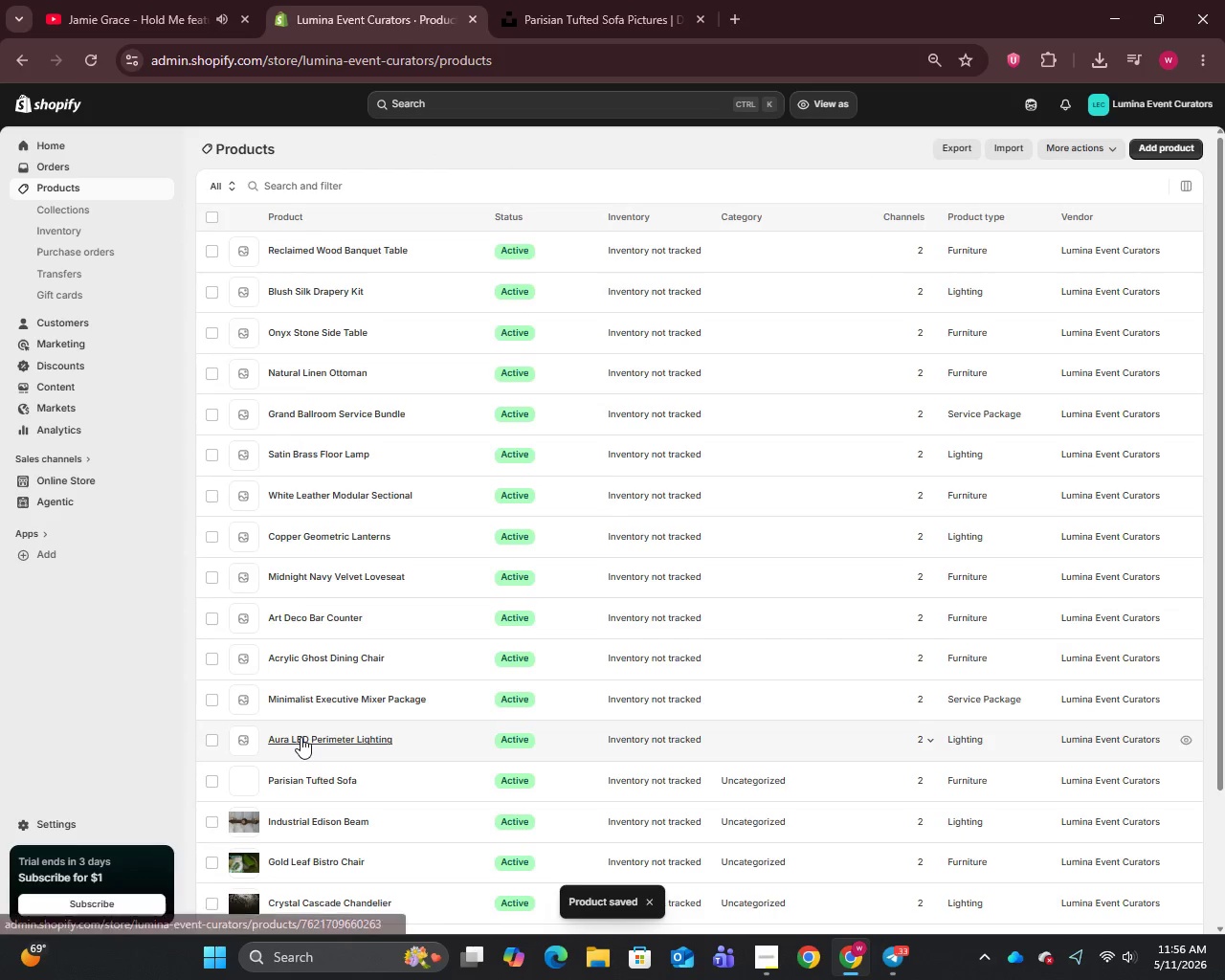 
left_click([301, 737])
 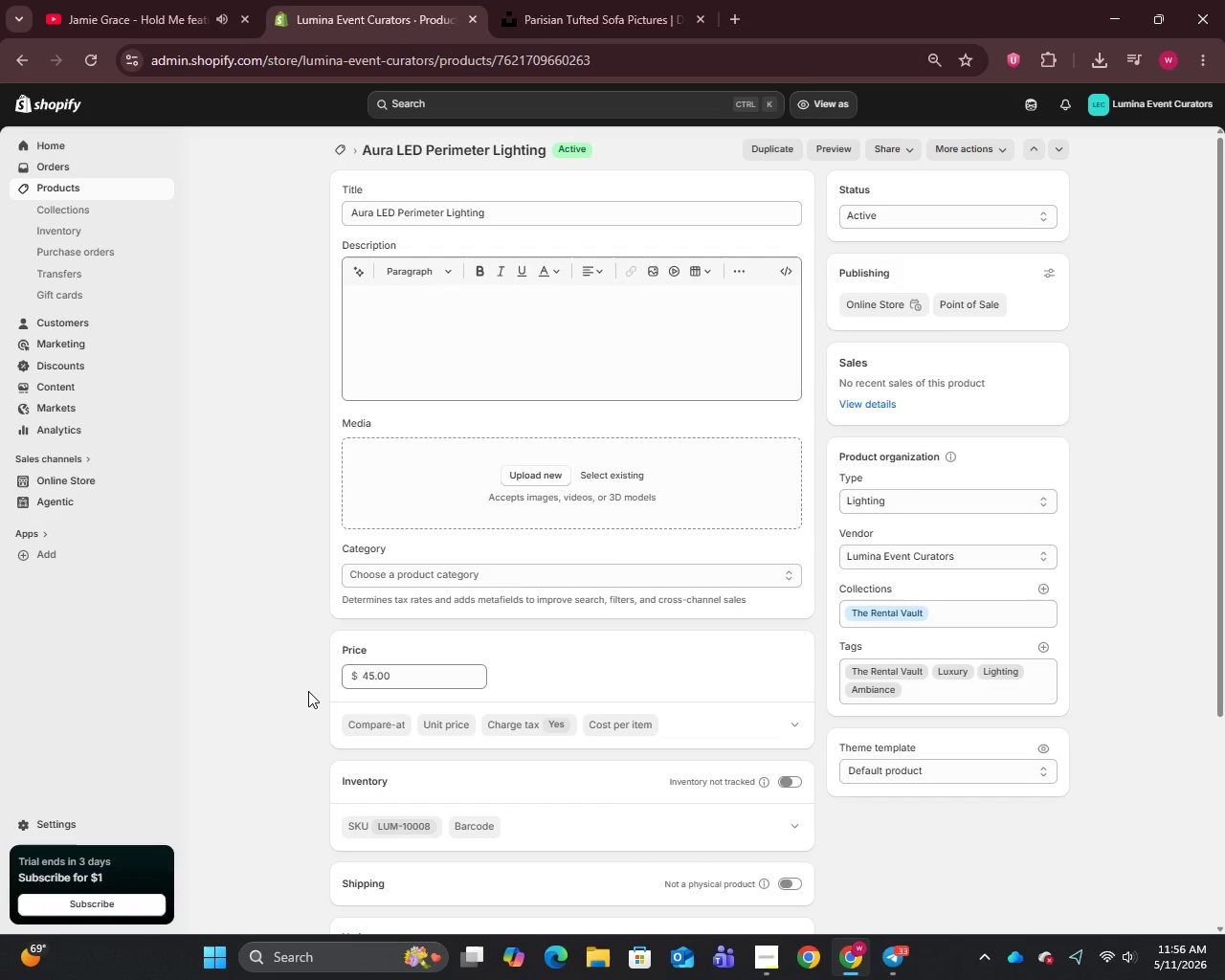 
wait(9.25)
 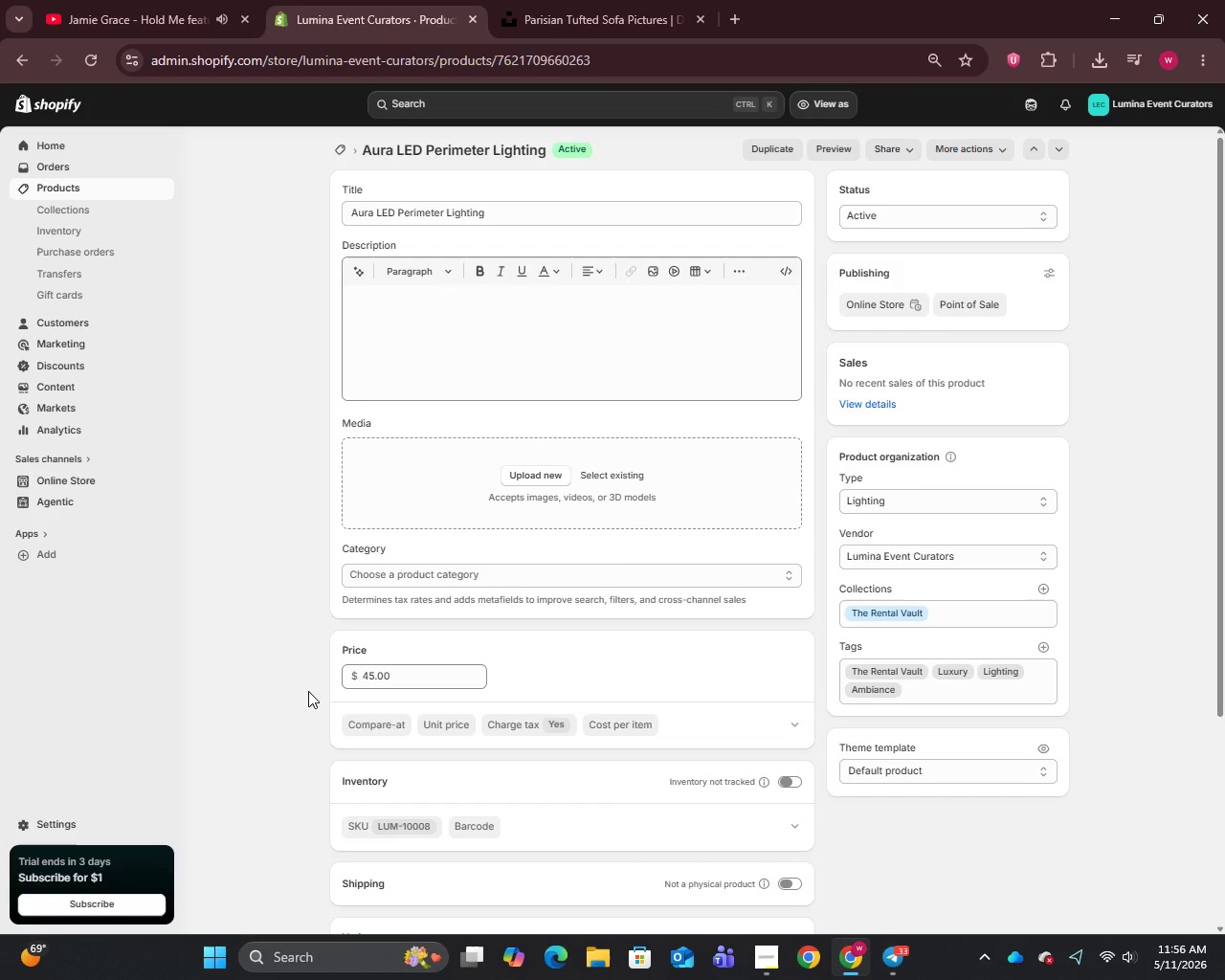 
left_click([503, 222])
 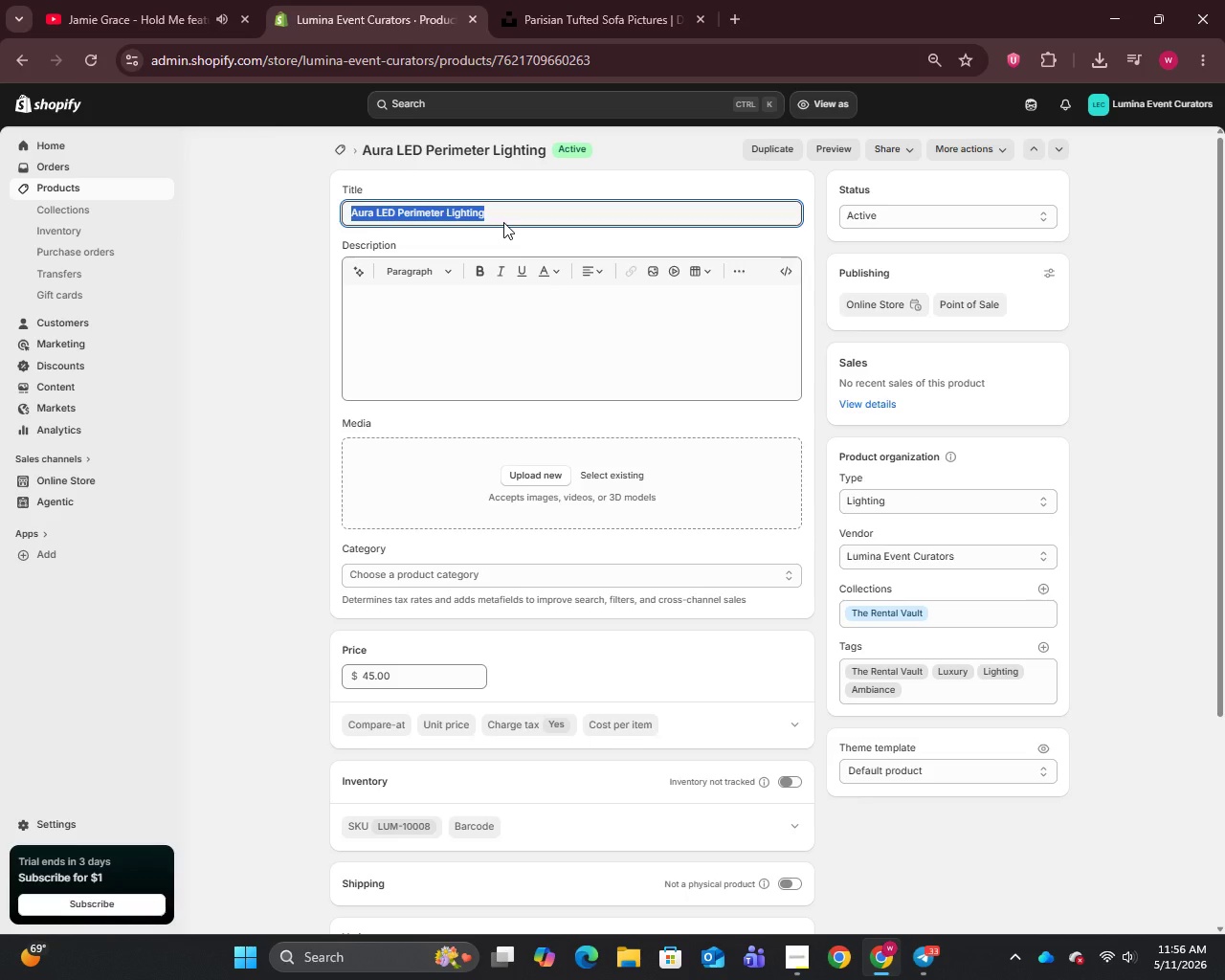 
key(Control+C)
 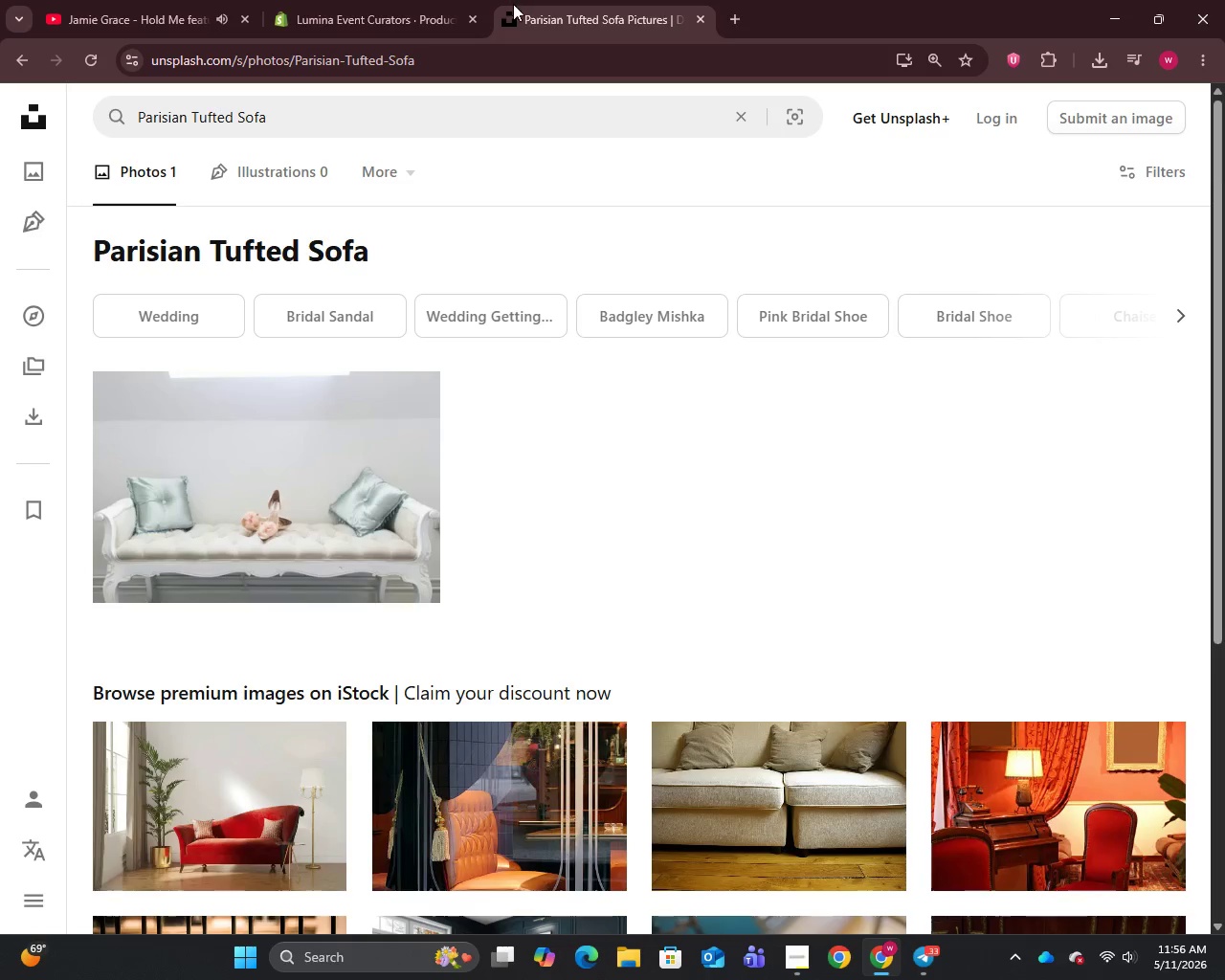 
left_click([512, 0])
 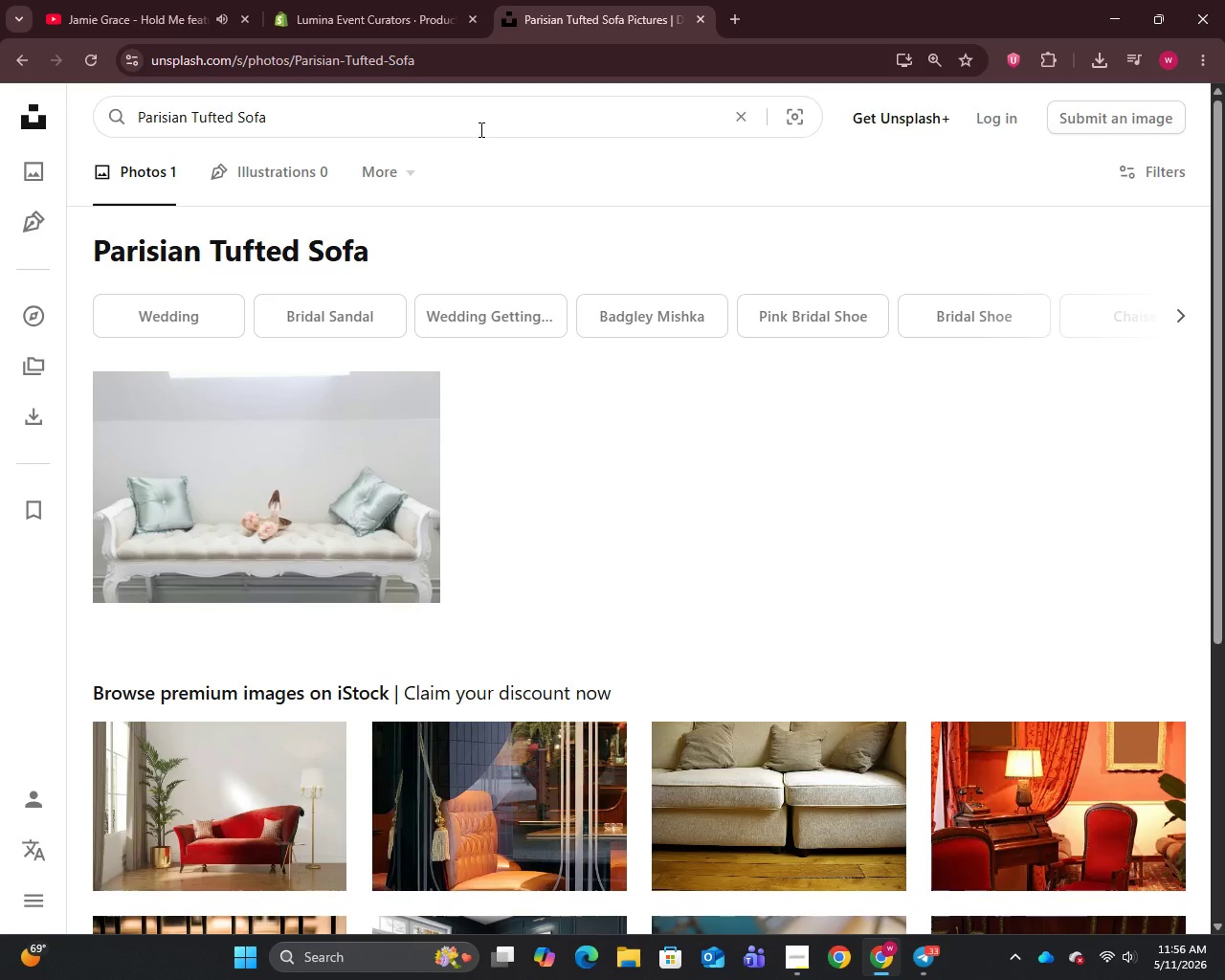 
key(Control+A)
 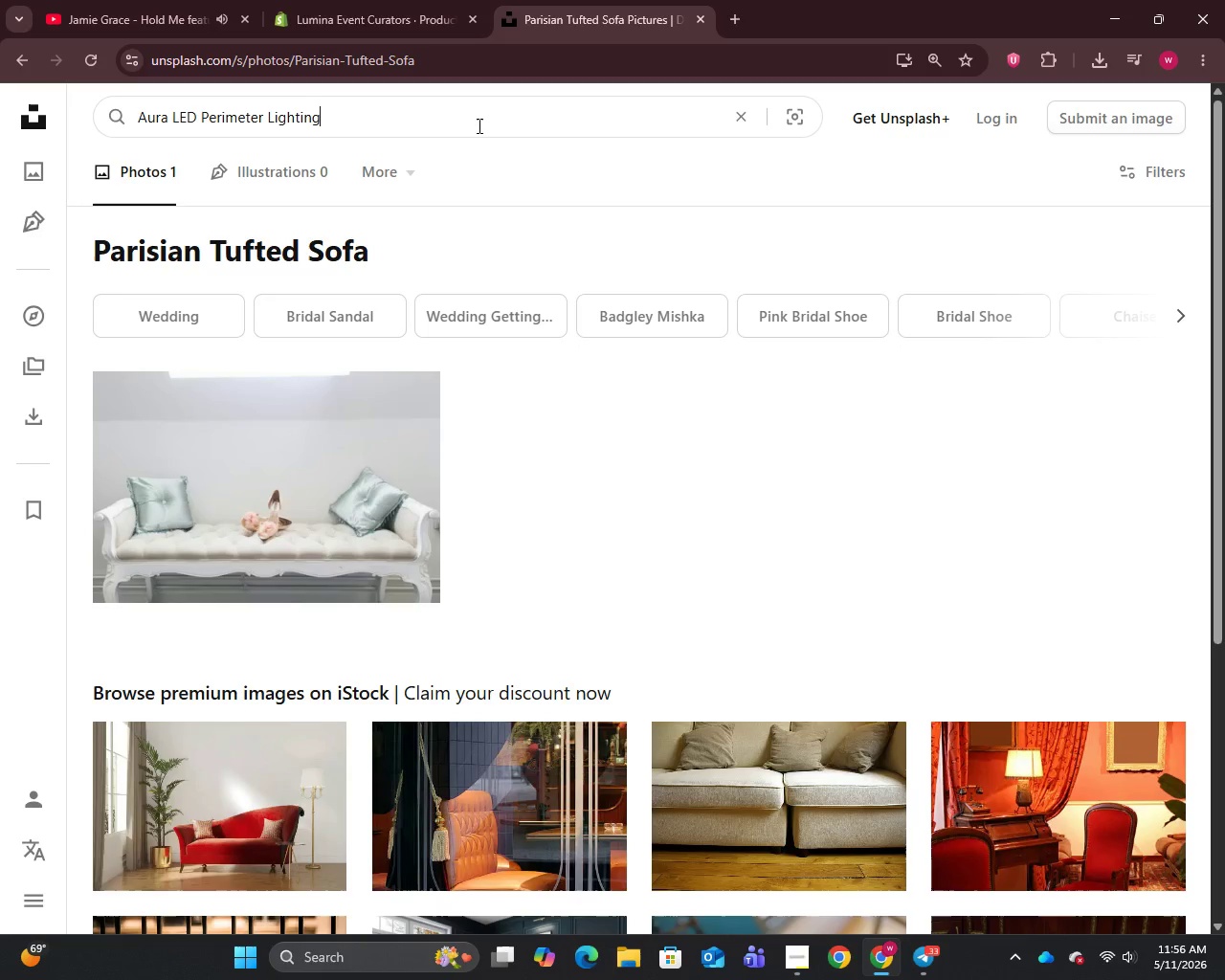 
key(Control+V)
 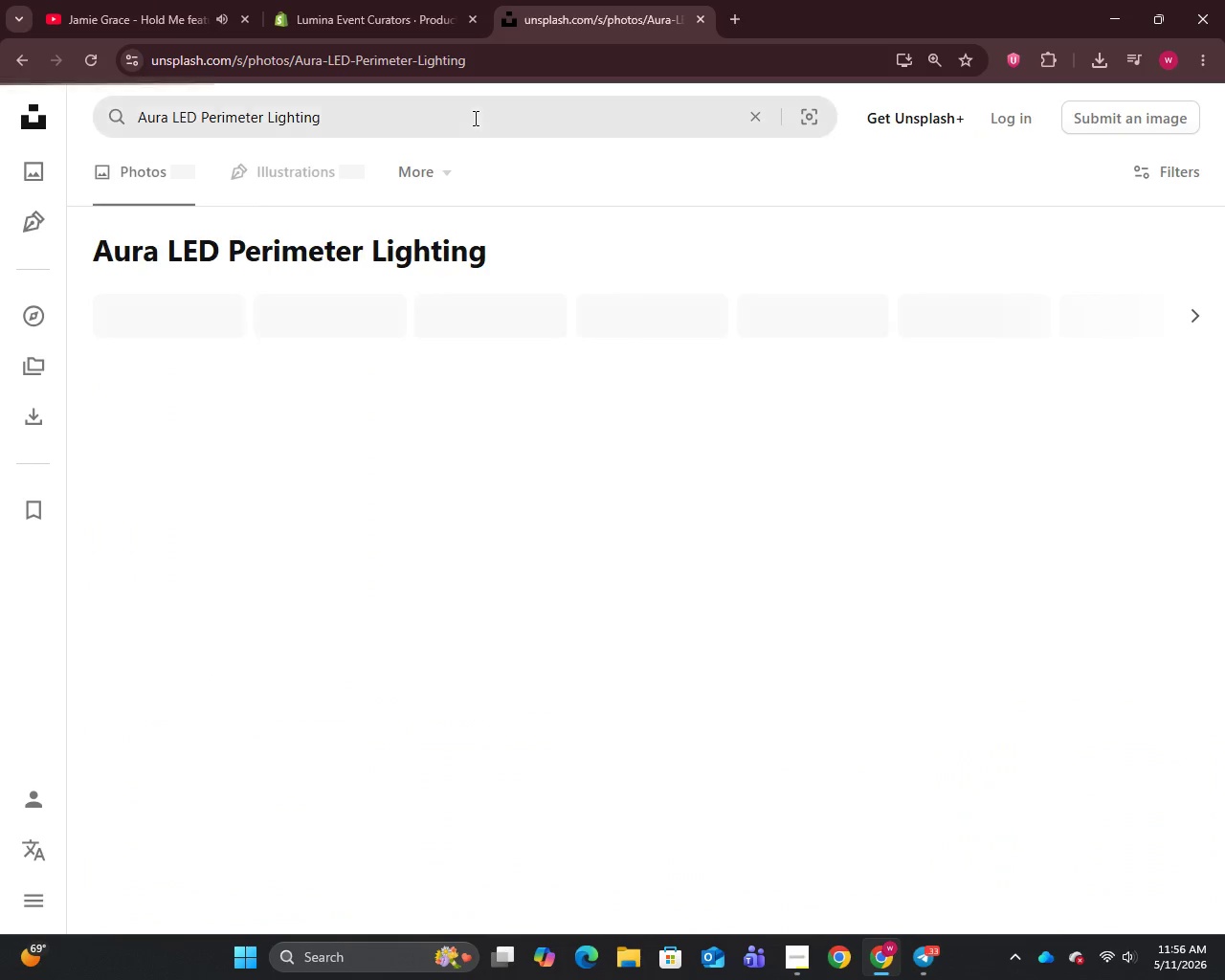 
key(Enter)
 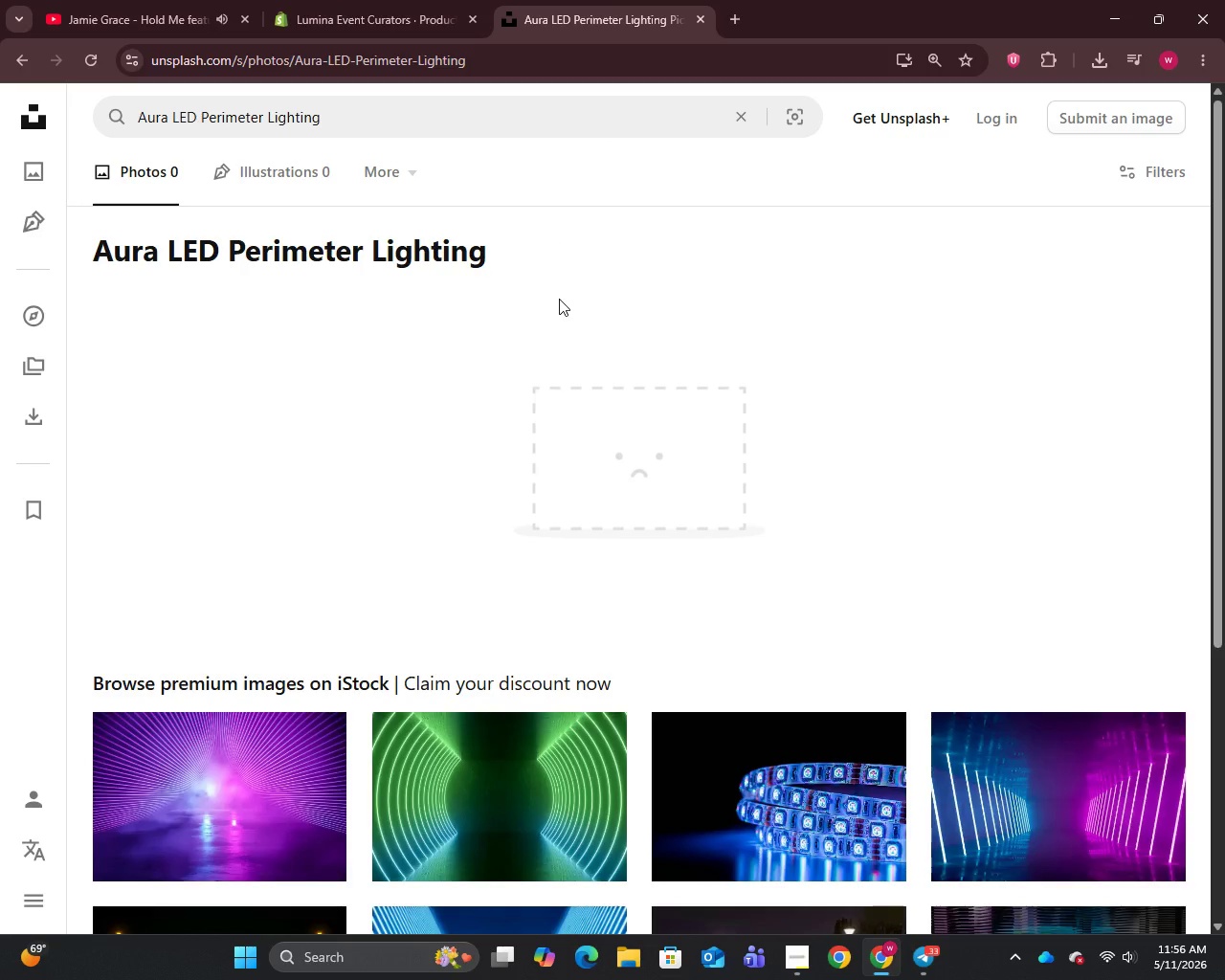 
scroll: coordinate [559, 299], scroll_direction: down, amount: 3.0
 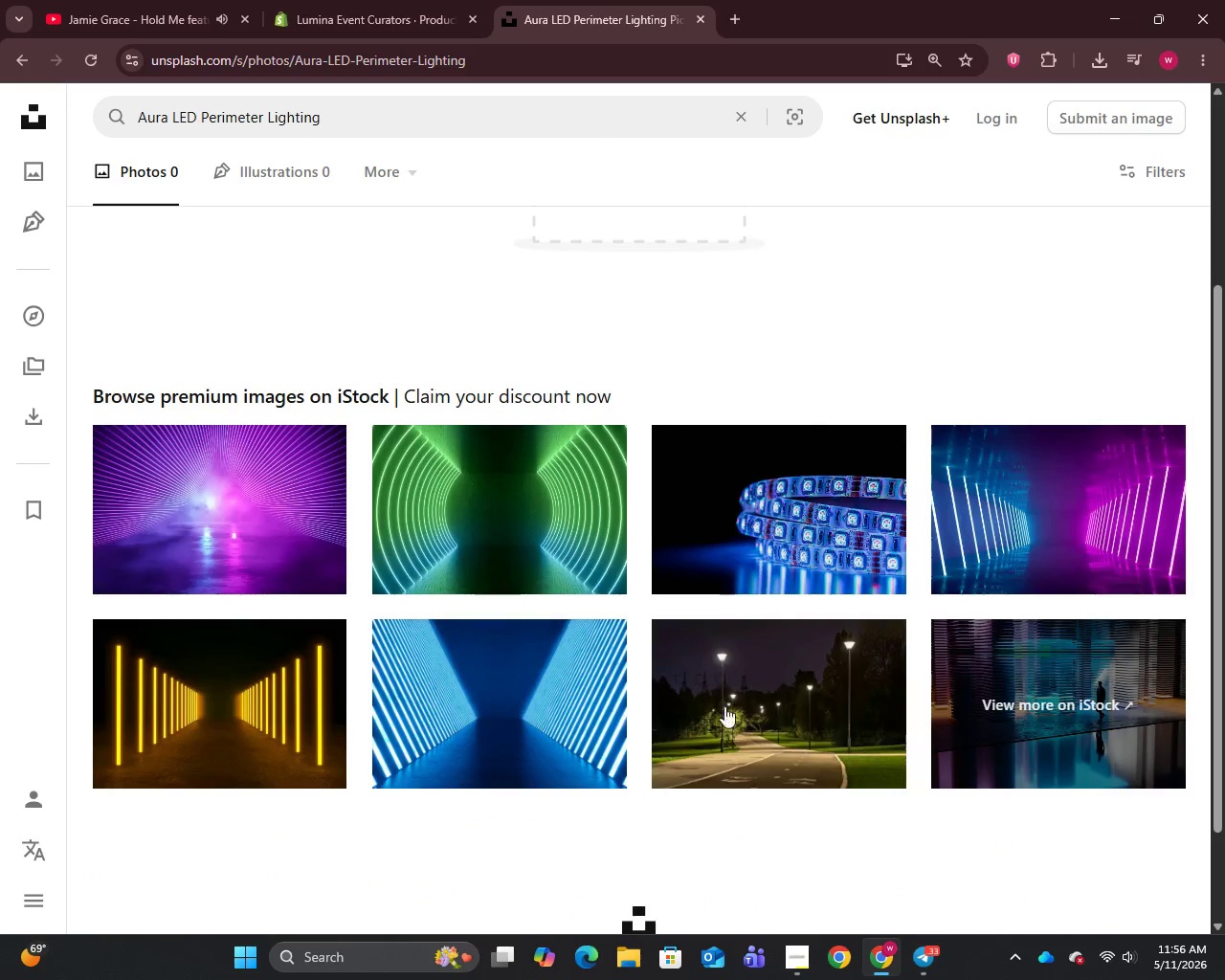 
right_click([736, 698])
 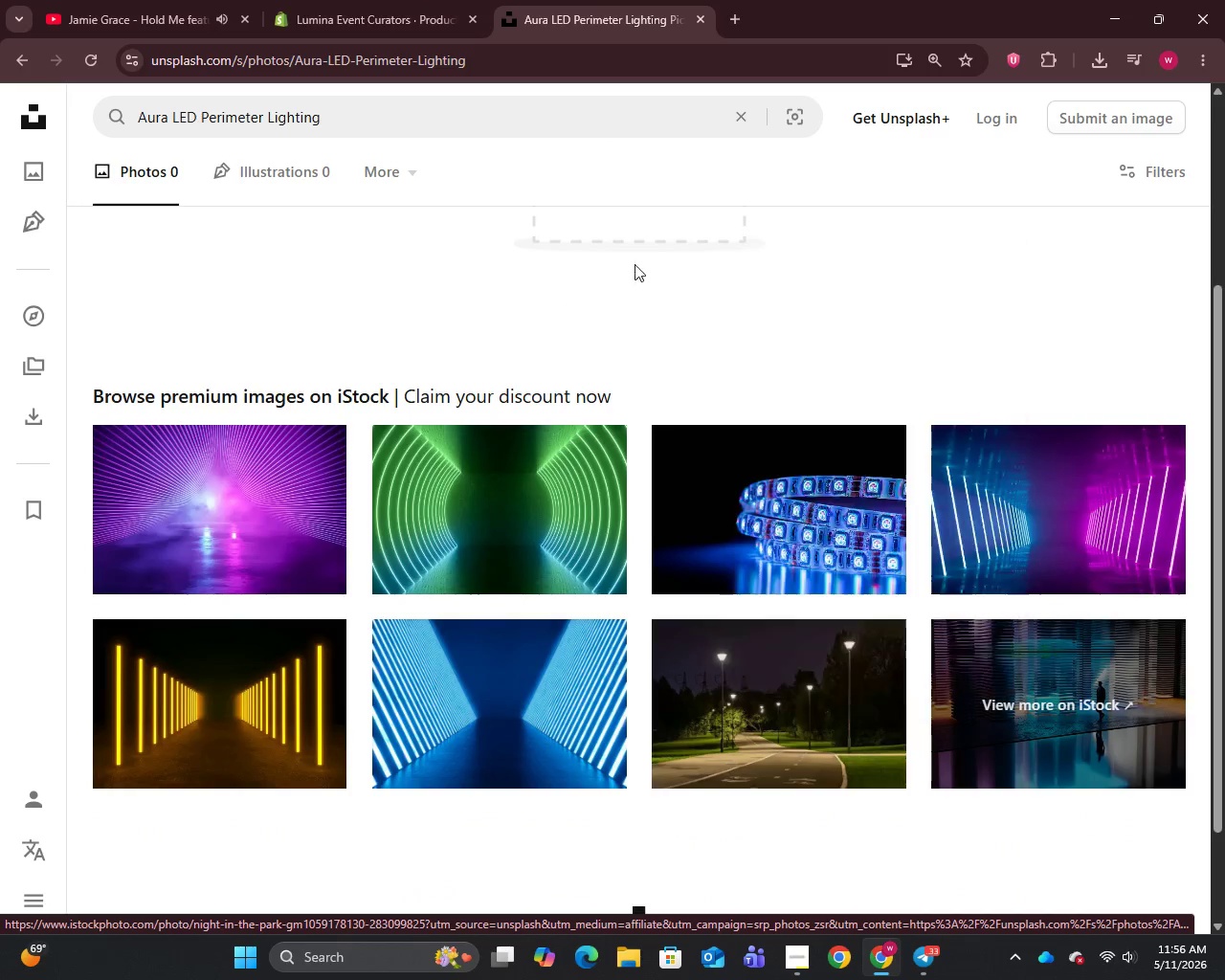 
left_click_drag(start_coordinate=[636, 254], to_coordinate=[635, 290])
 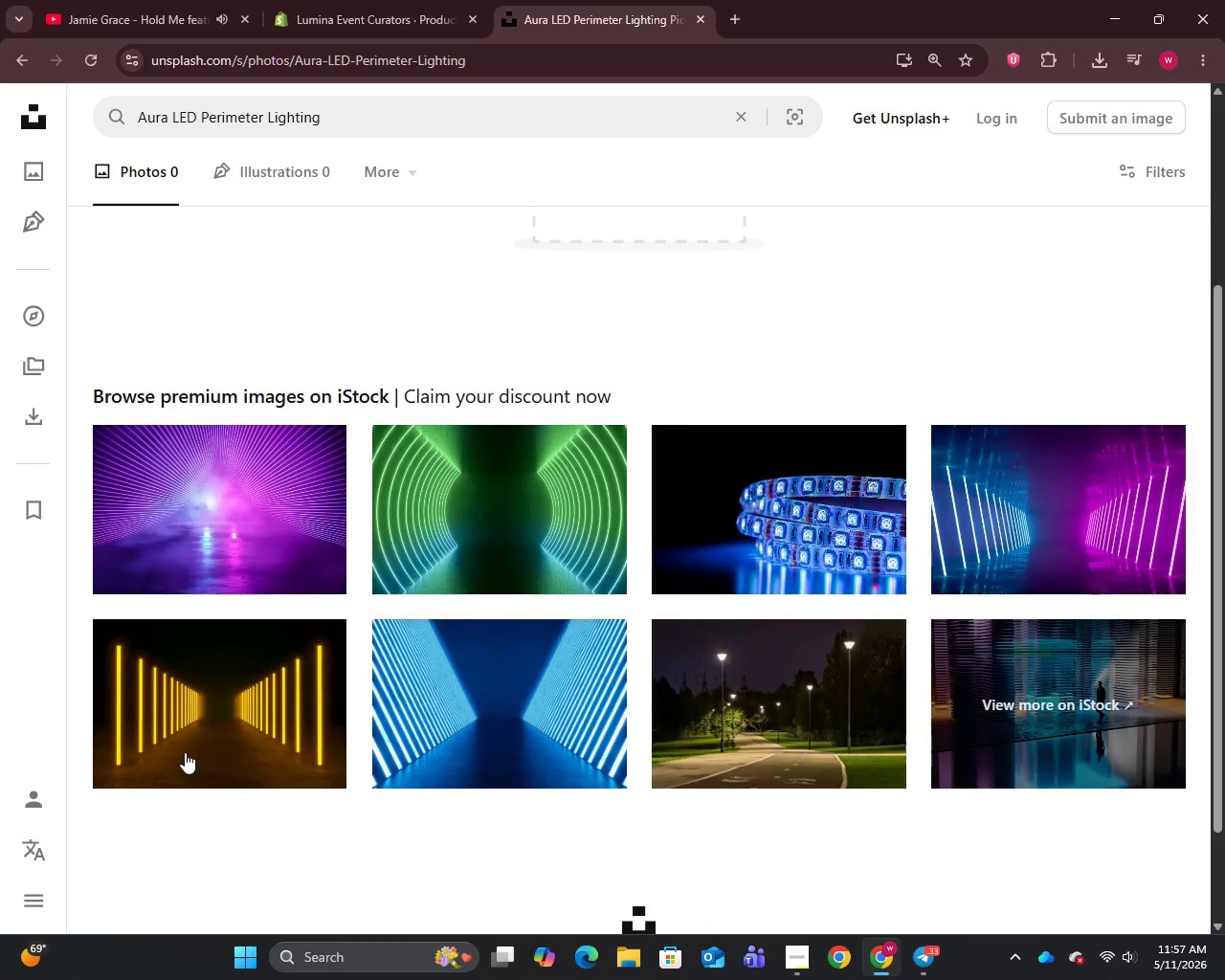 
right_click([211, 690])
 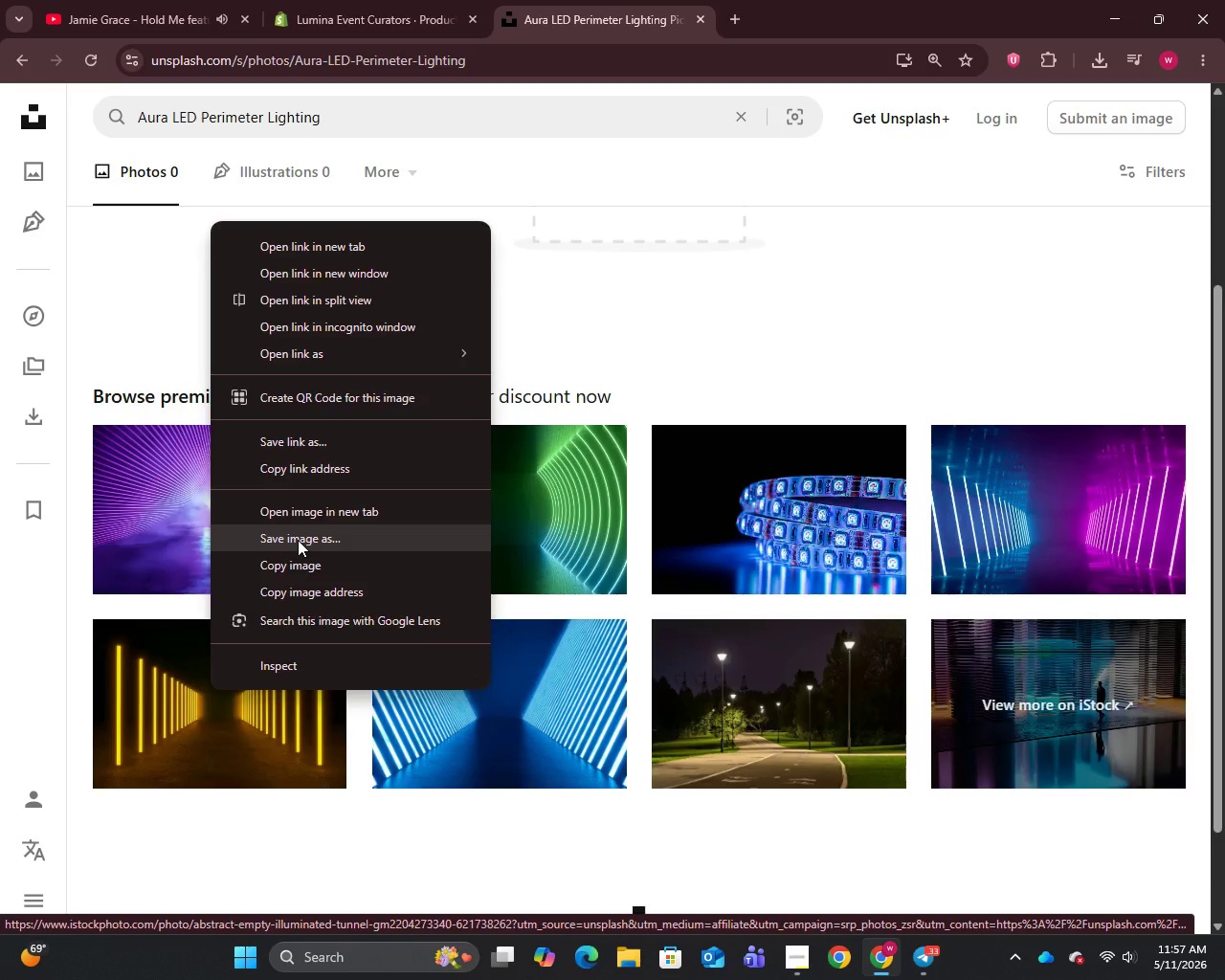 
left_click([298, 540])
 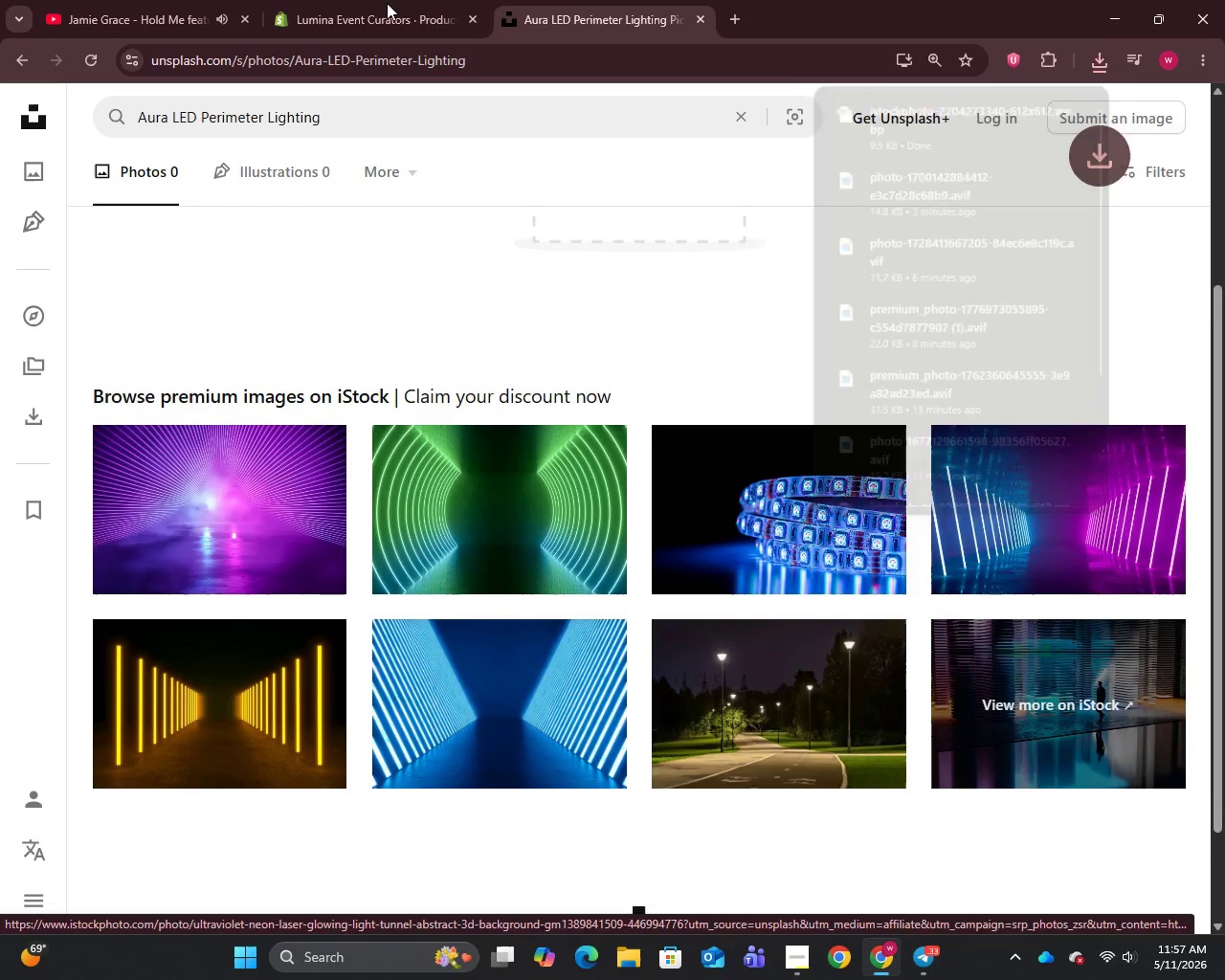 
left_click([379, 0])
 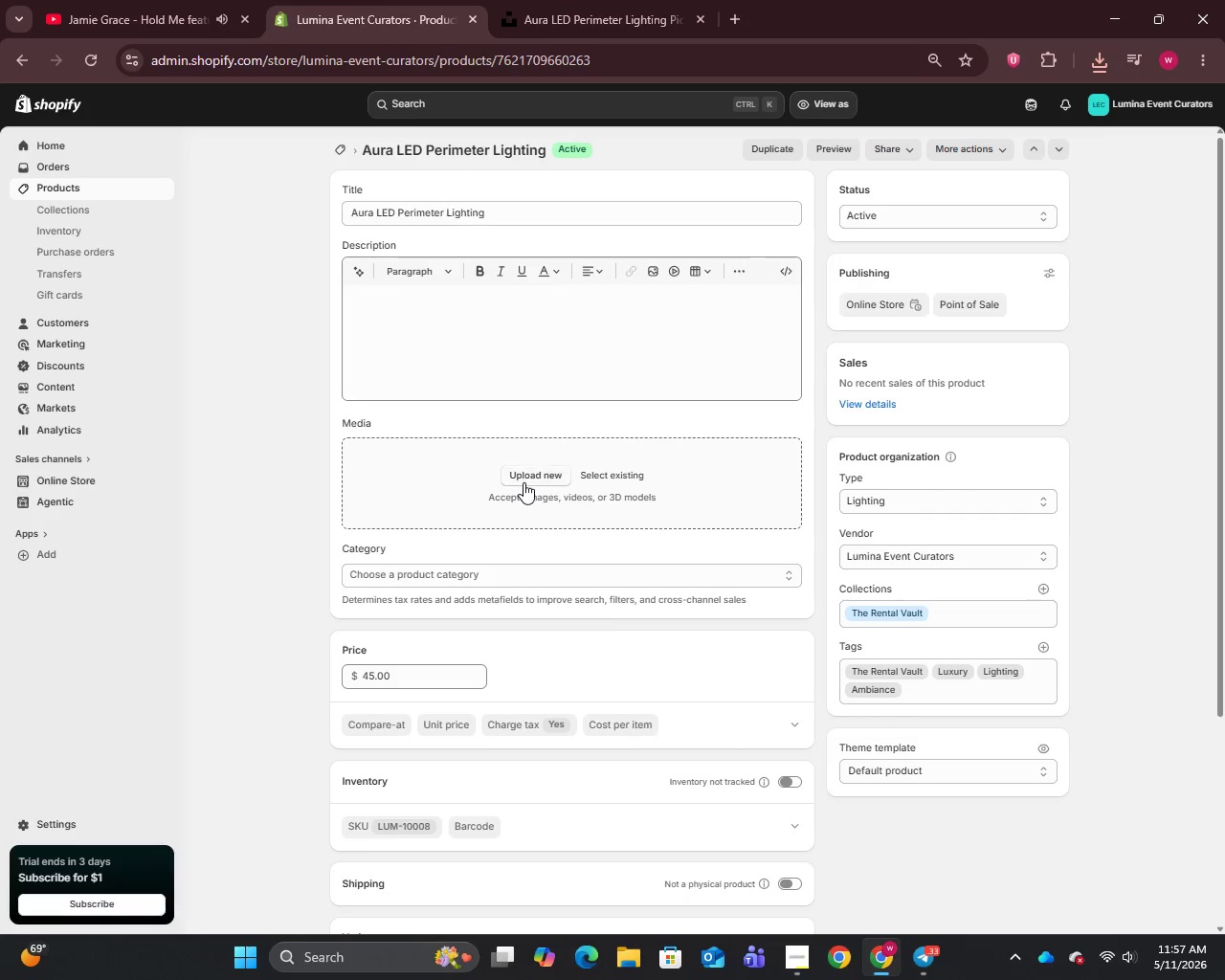 
left_click([523, 482])
 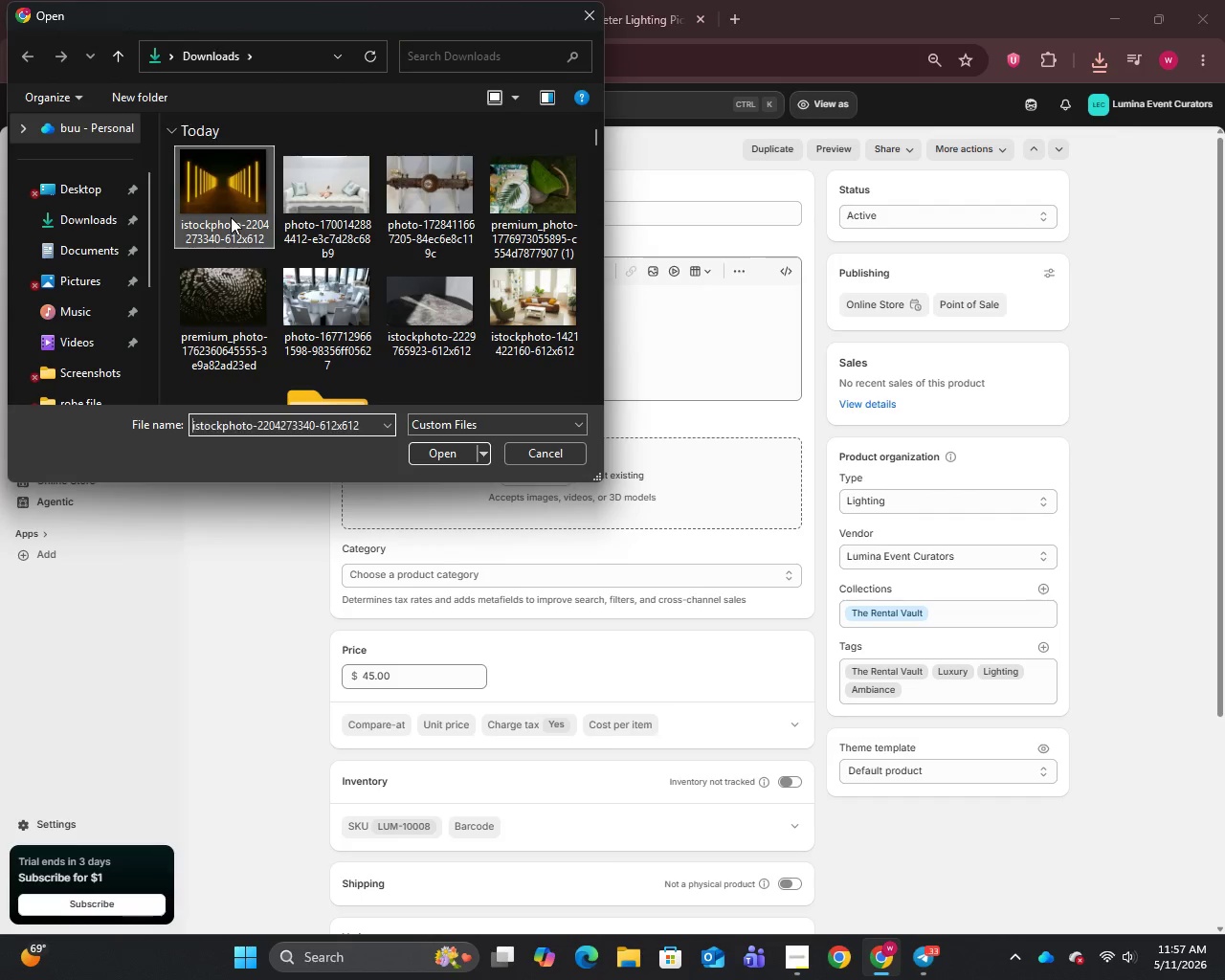 
left_click([231, 217])
 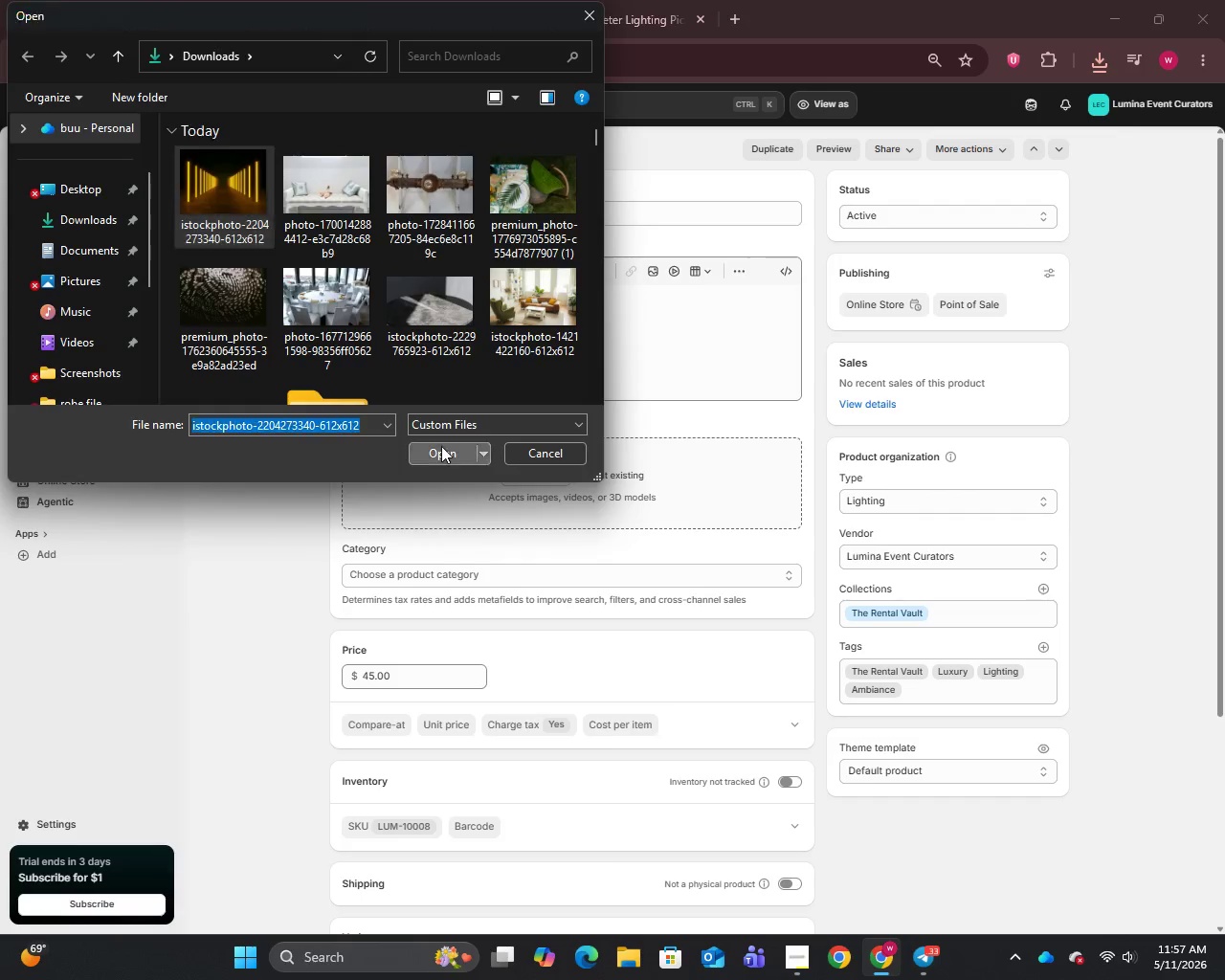 
left_click([441, 446])
 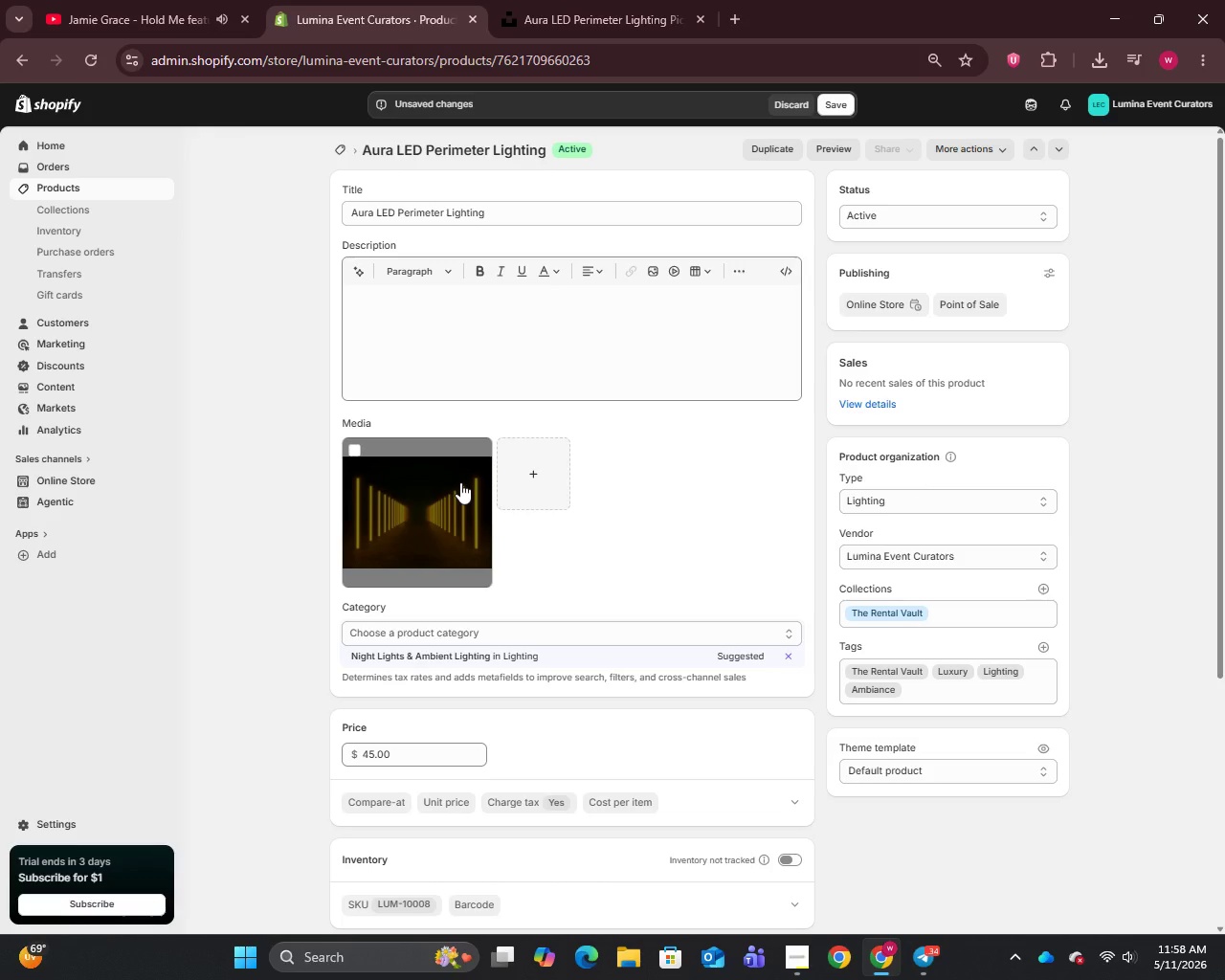 
wait(72.45)
 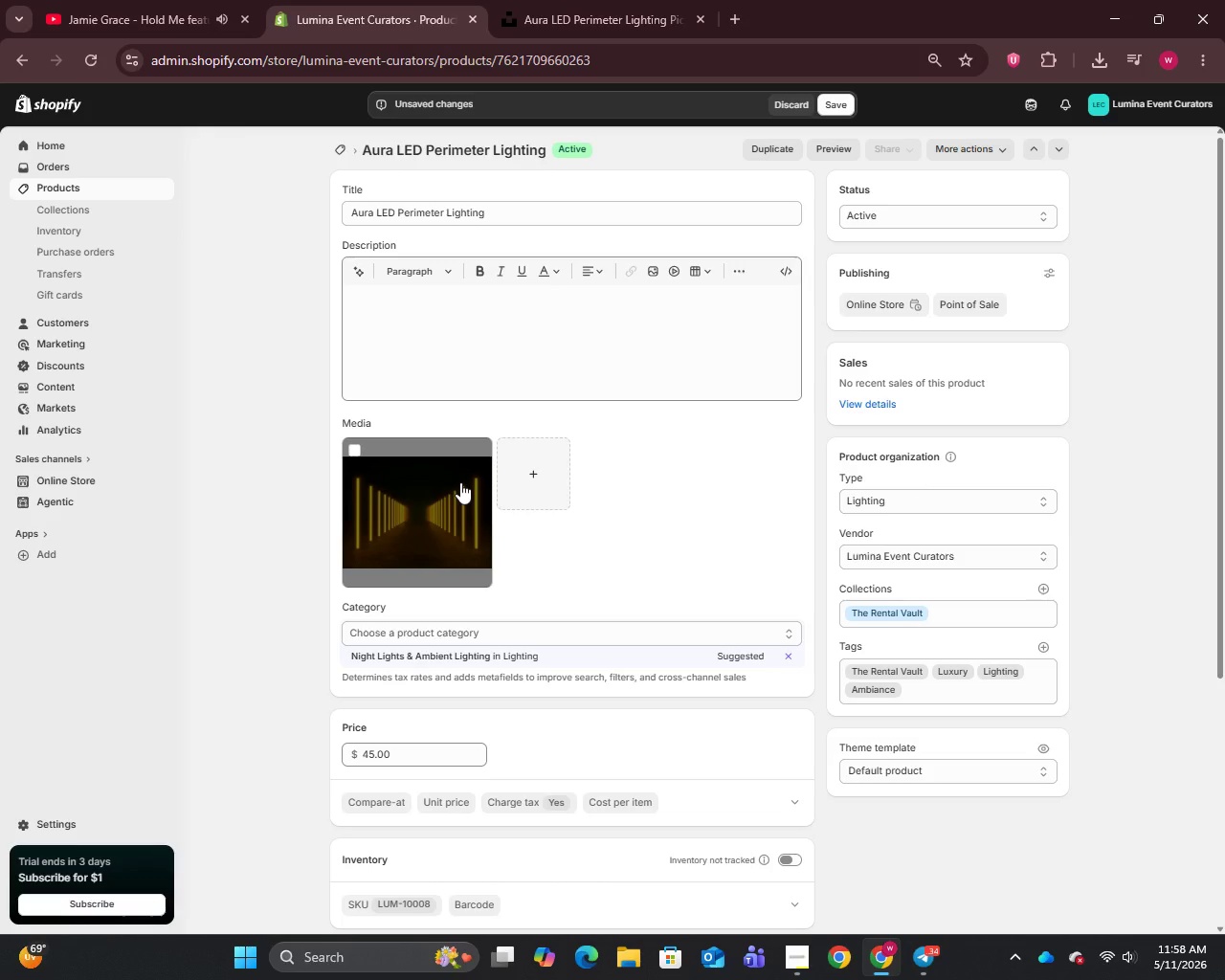 
left_click([1014, 234])
 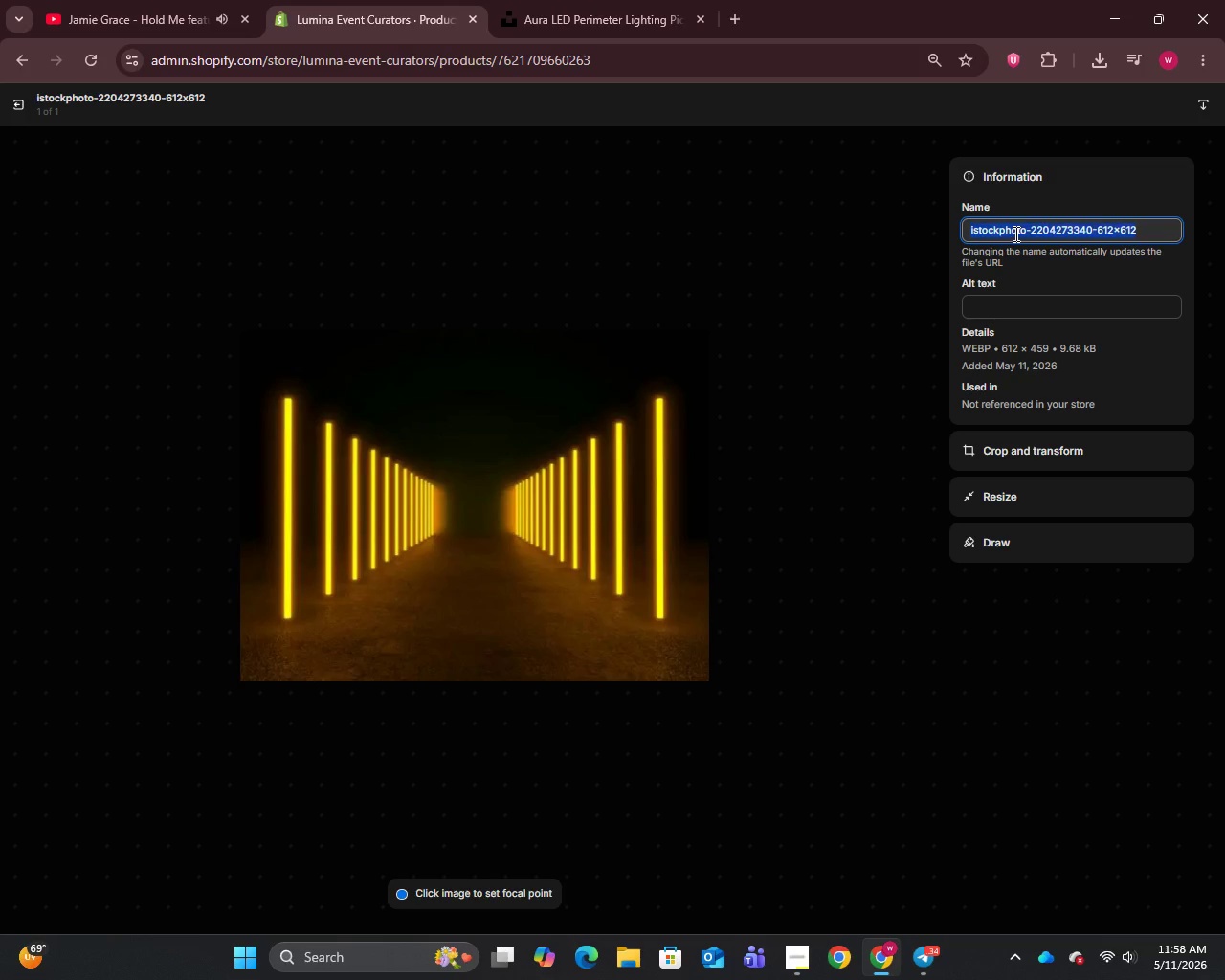 
key(Control+A)
 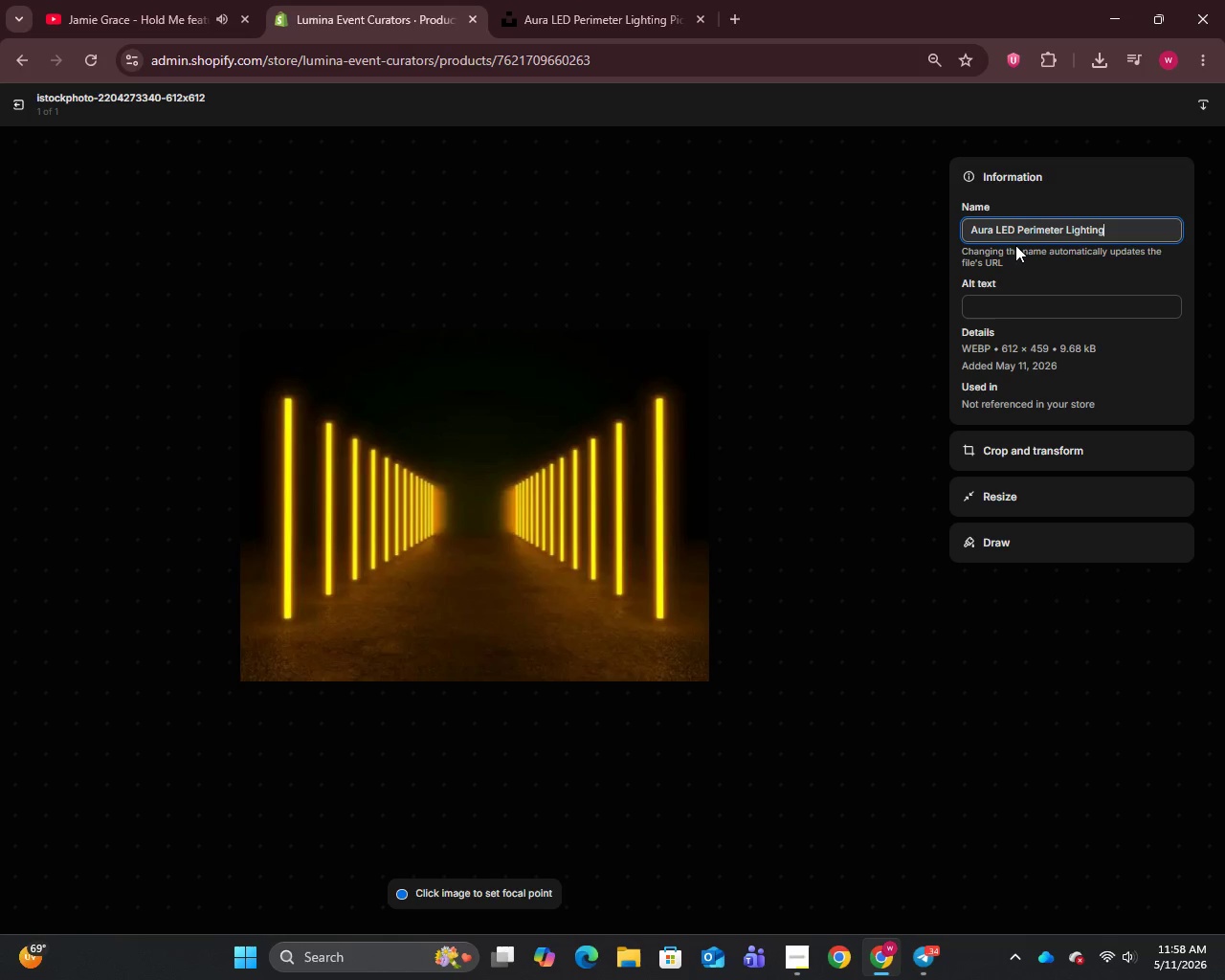 
key(Control+V)
 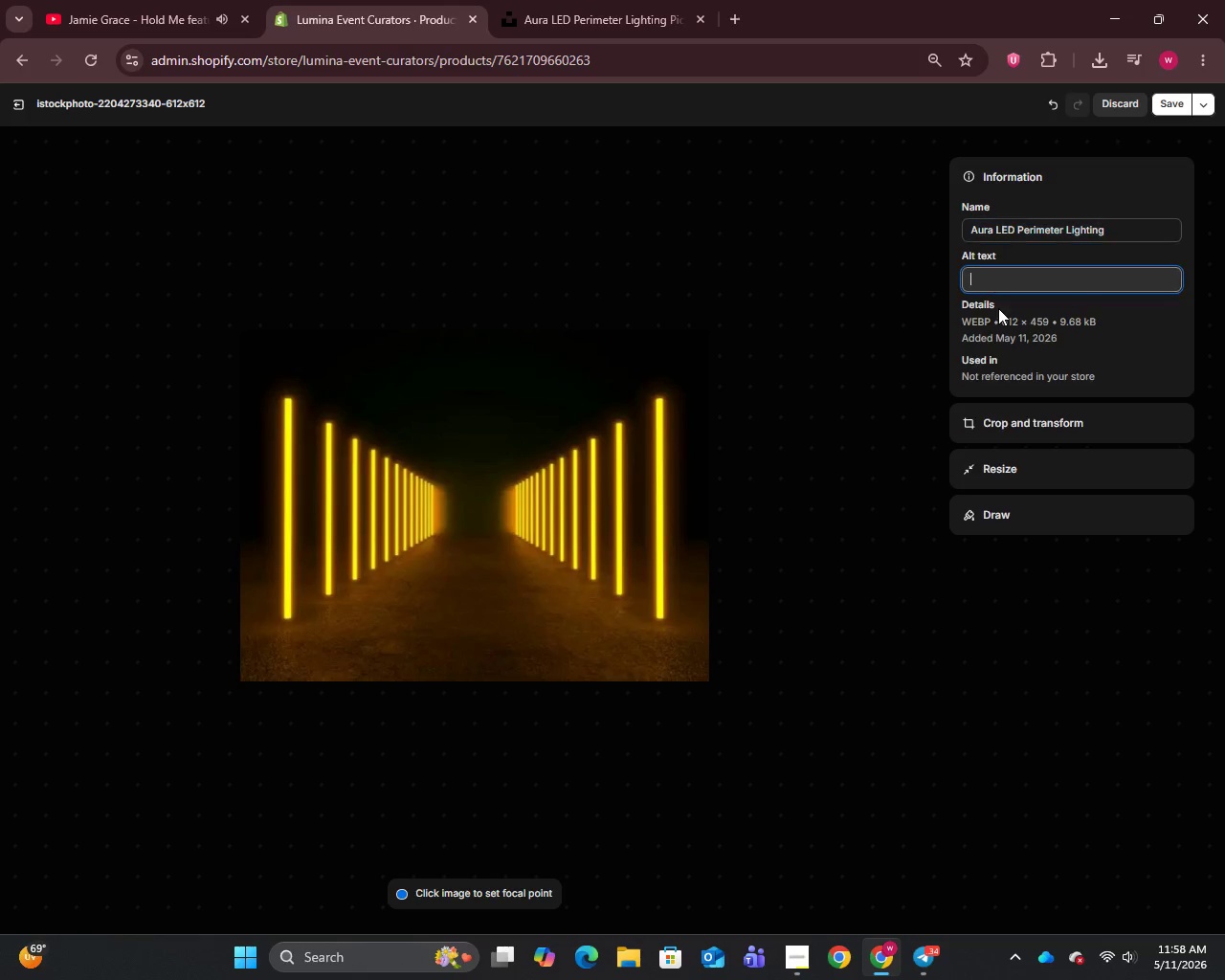 
left_click([998, 308])
 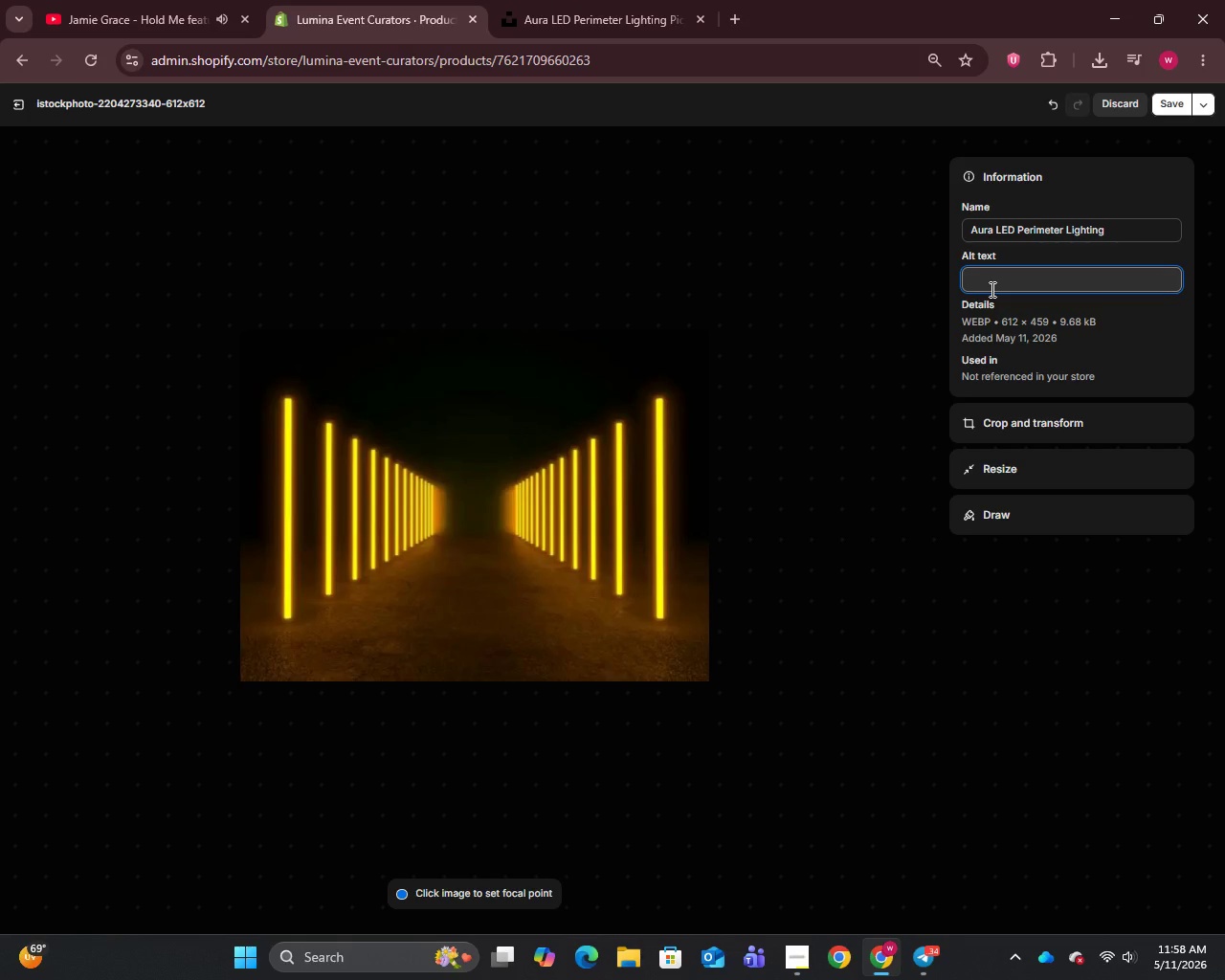 
type(Aura)
 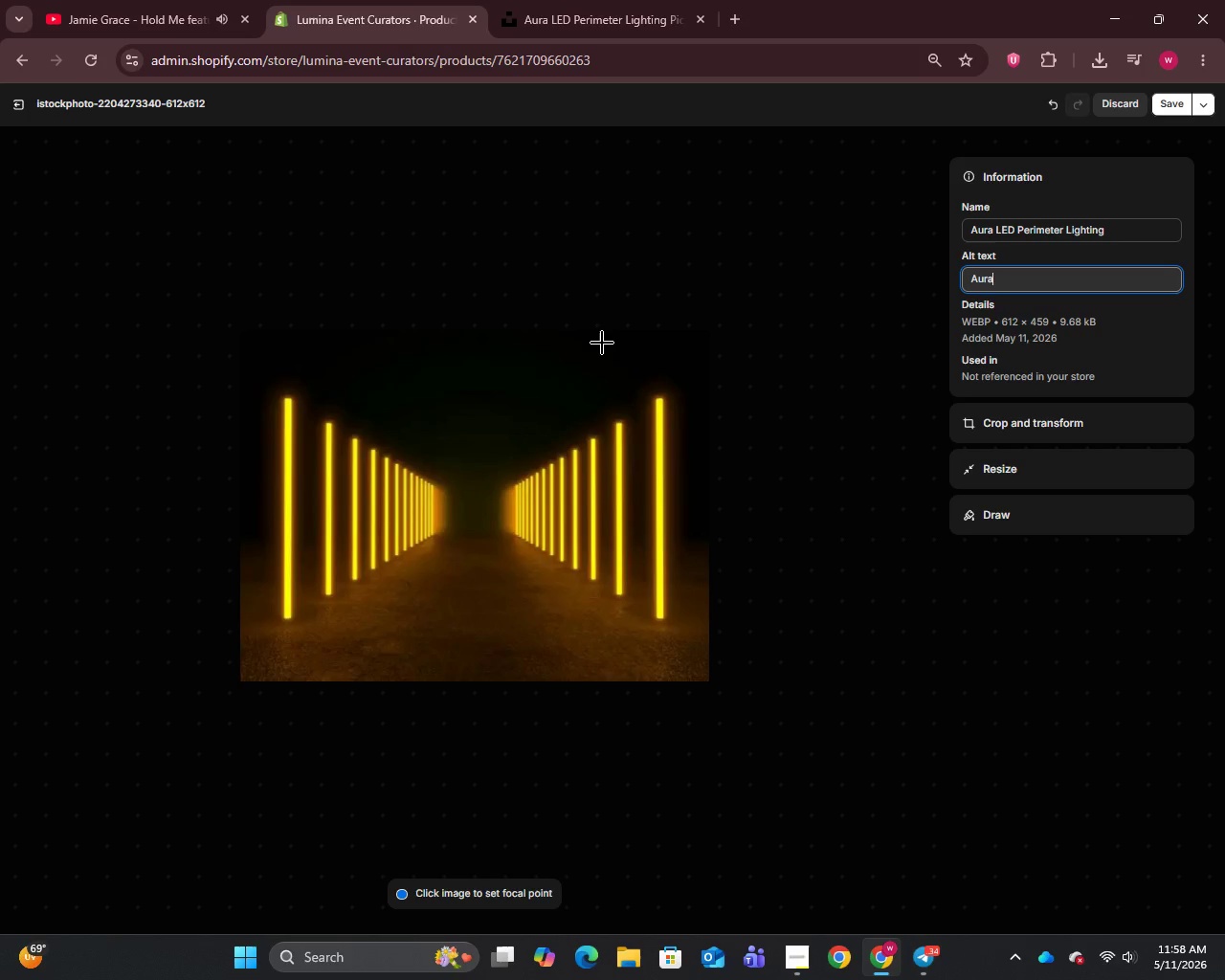 
wait(11.28)
 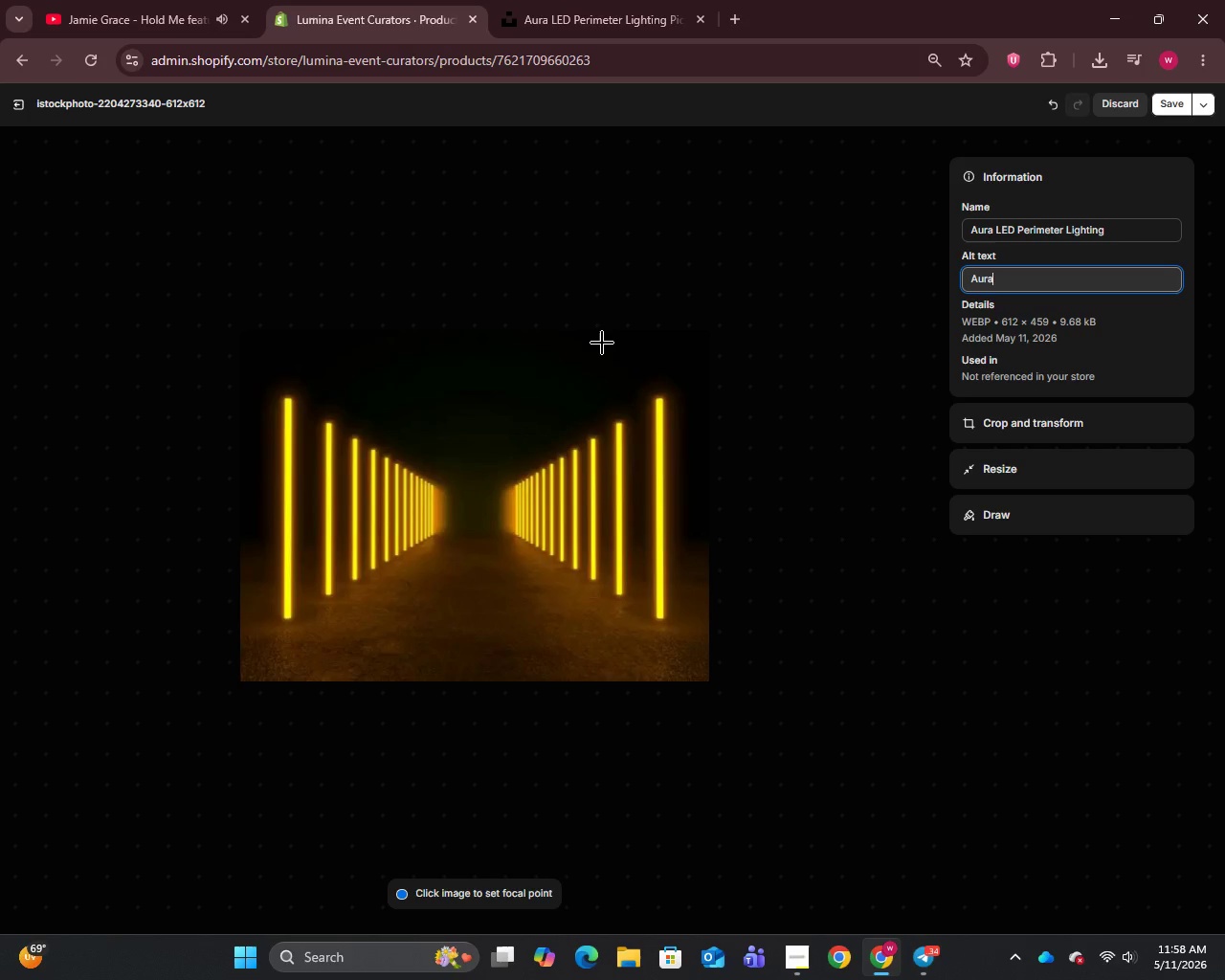 
type( LED Perimeter Lighting rental - wireless customizable uplighting for branded events by Lumina Event Curators)
 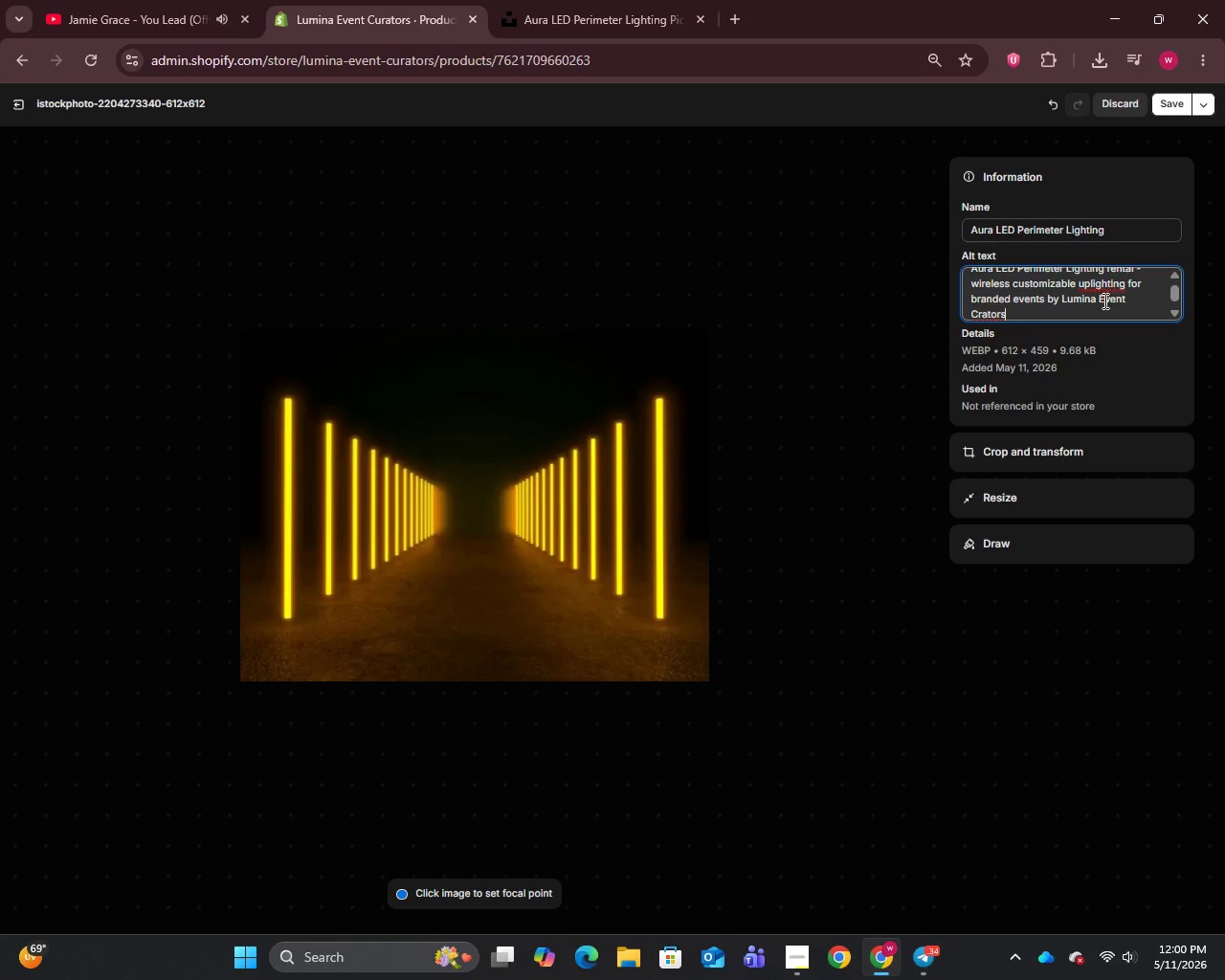 
wait(20.94)
 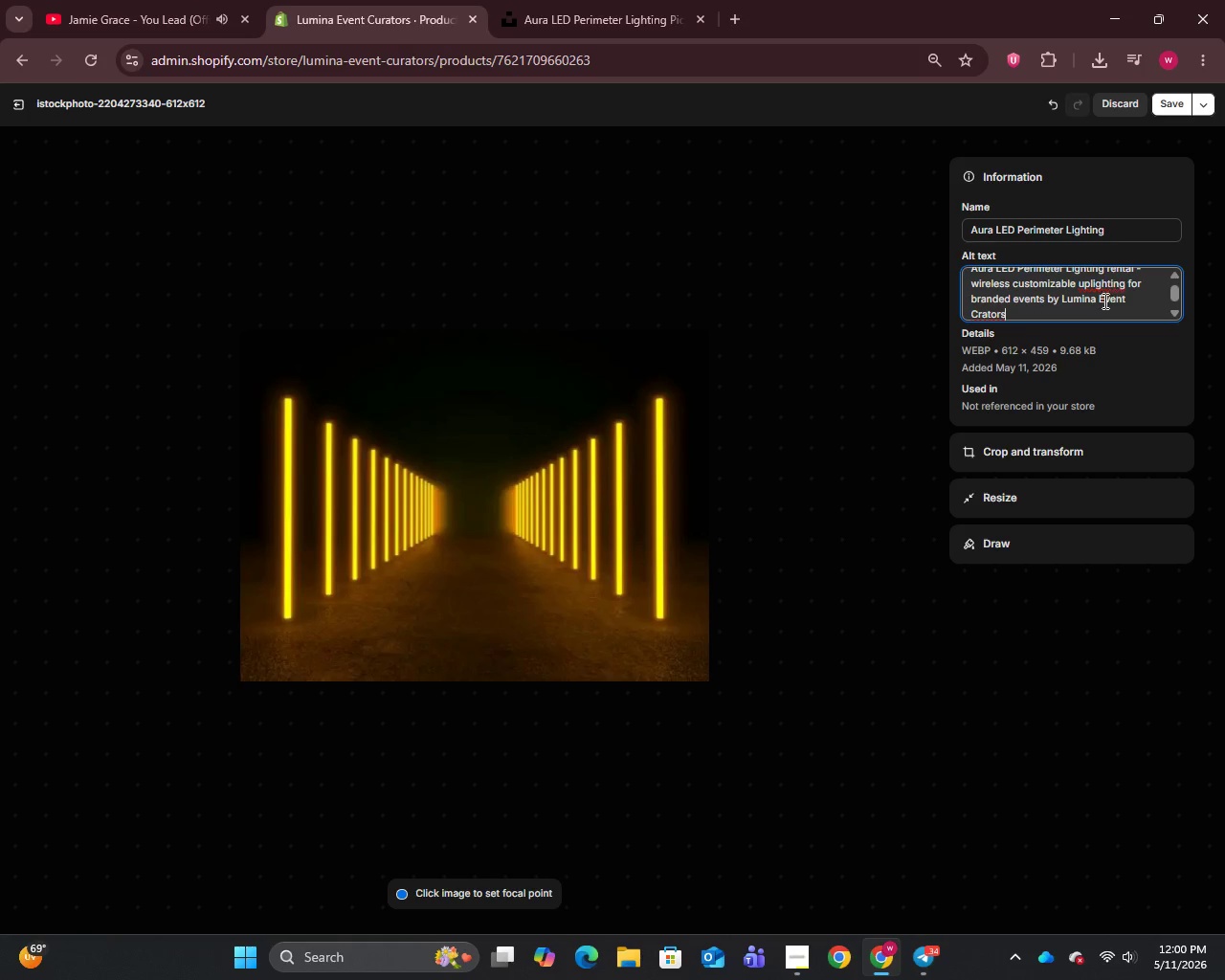 
key(U)
 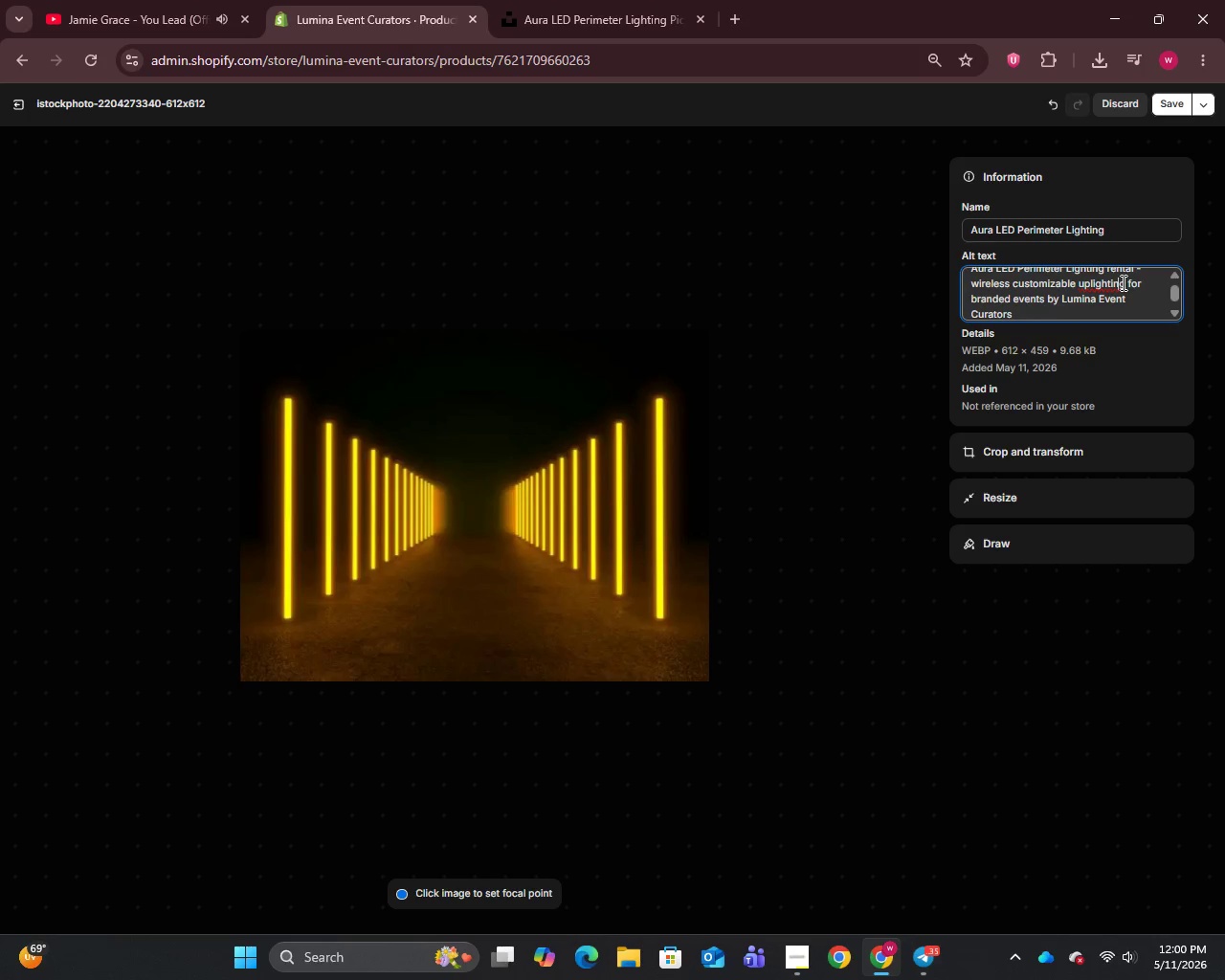 
left_click_drag(start_coordinate=[1122, 282], to_coordinate=[1094, 286])
 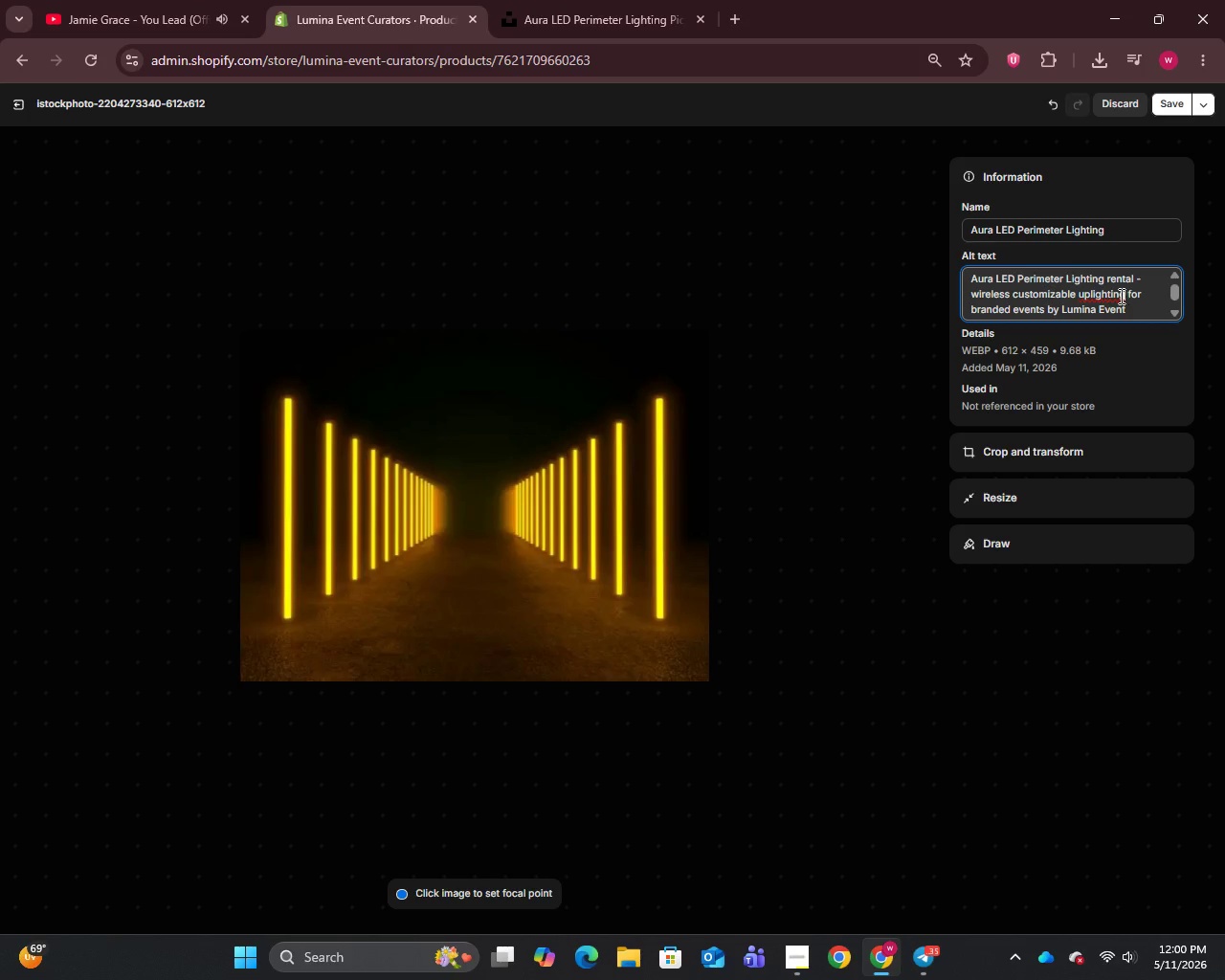 
left_click_drag(start_coordinate=[1125, 294], to_coordinate=[1080, 298])
 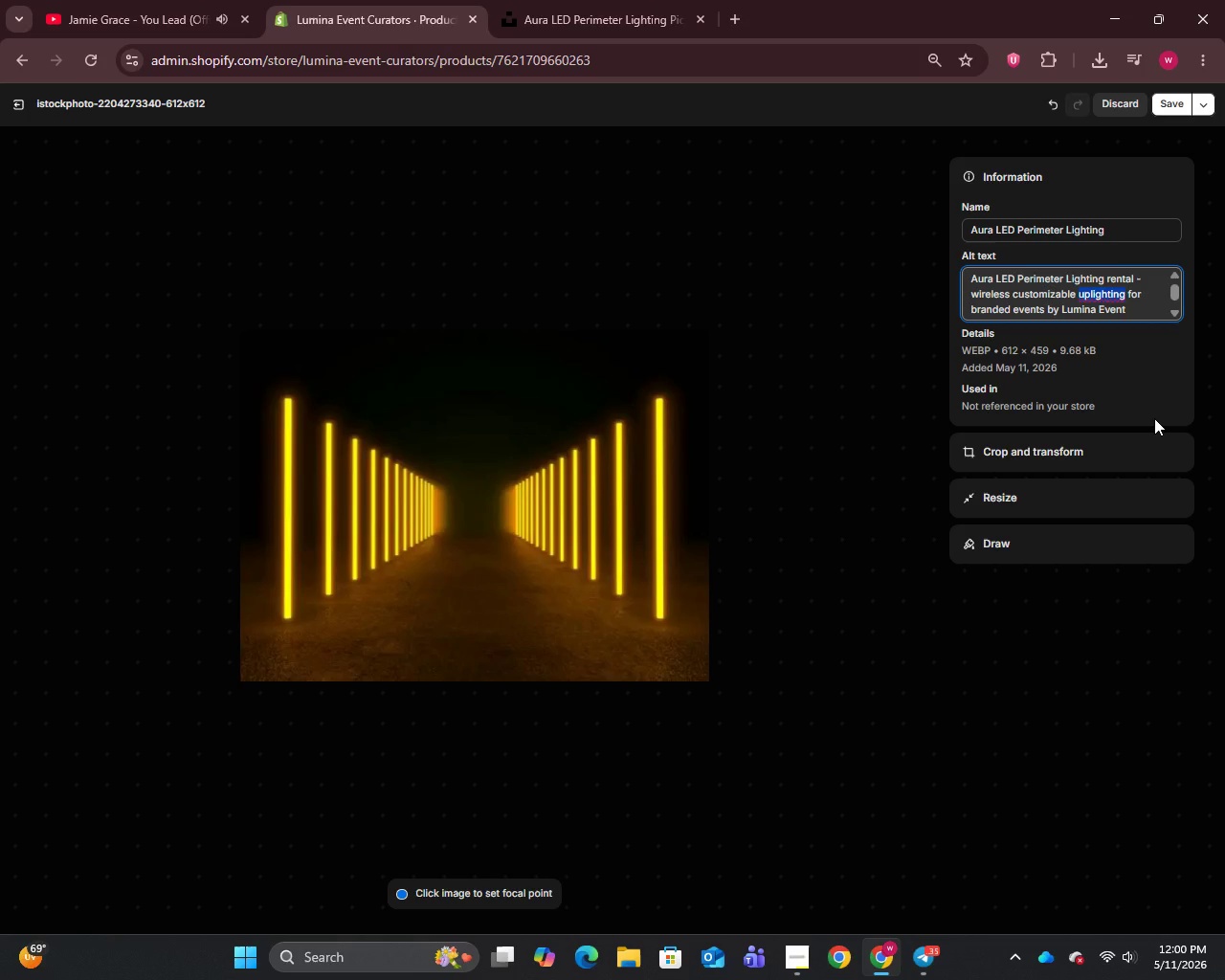 
type(uplighting)
 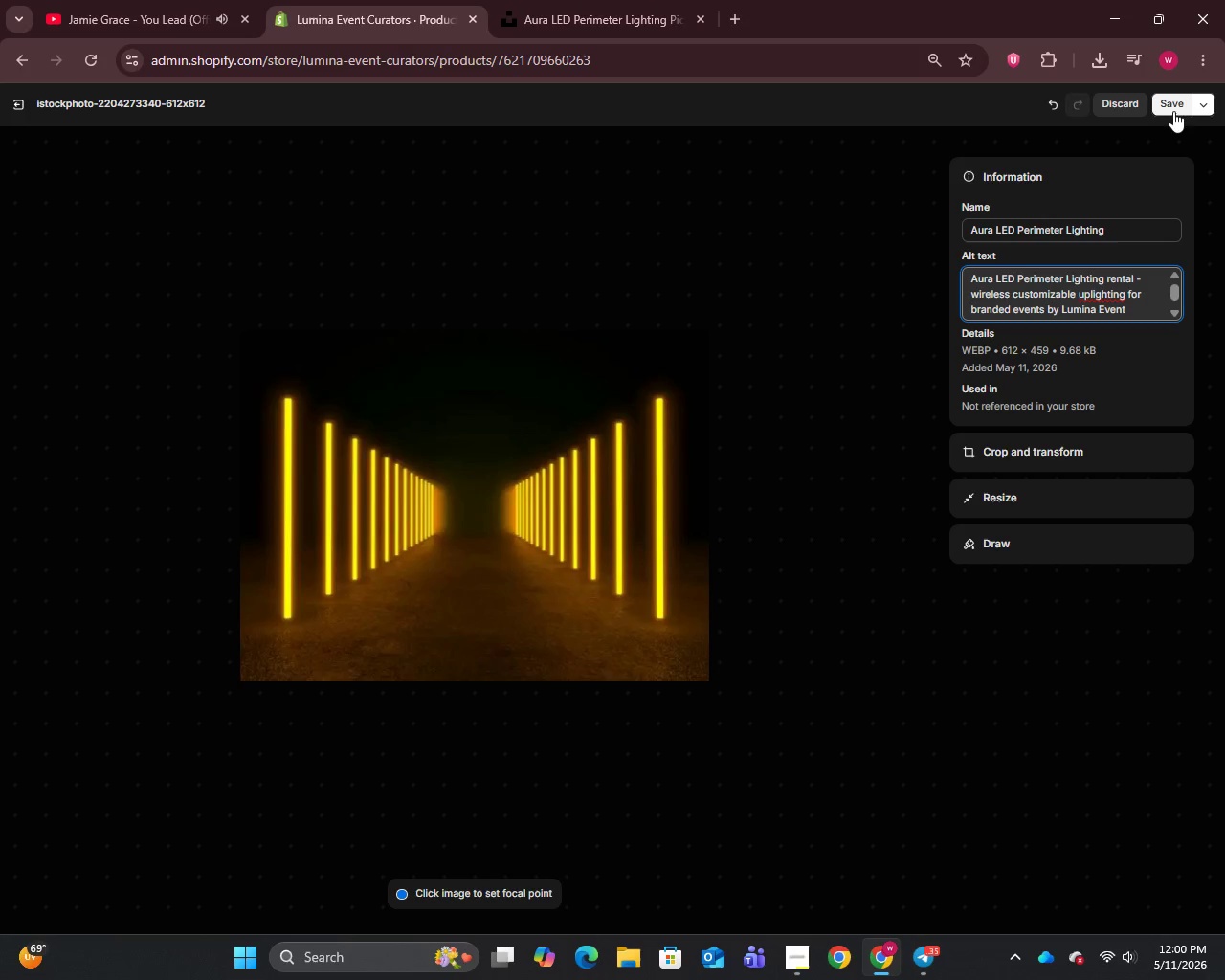 
left_click([1167, 108])
 